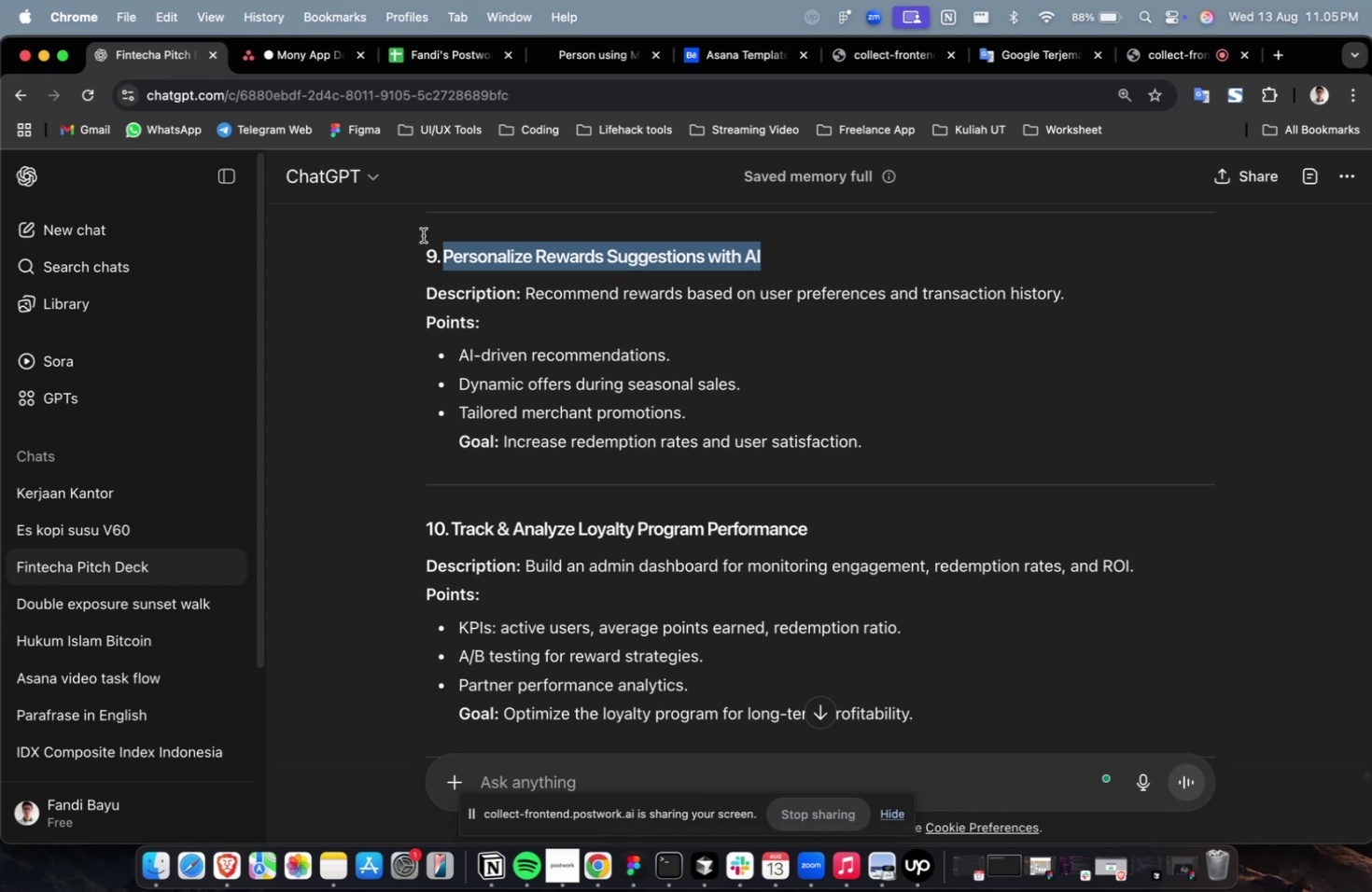 
key(Meta+C)
 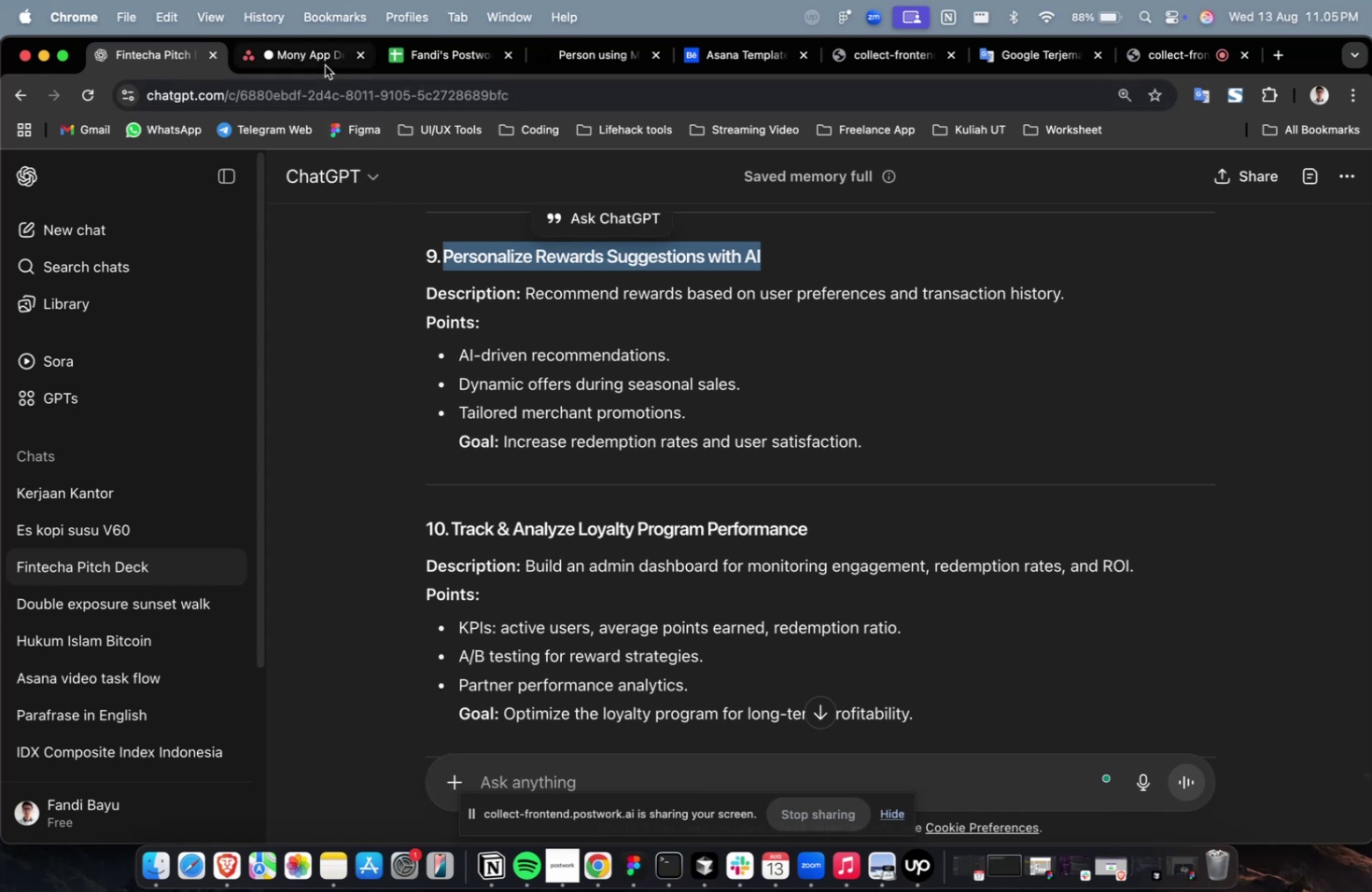 
key(Meta+CommandLeft)
 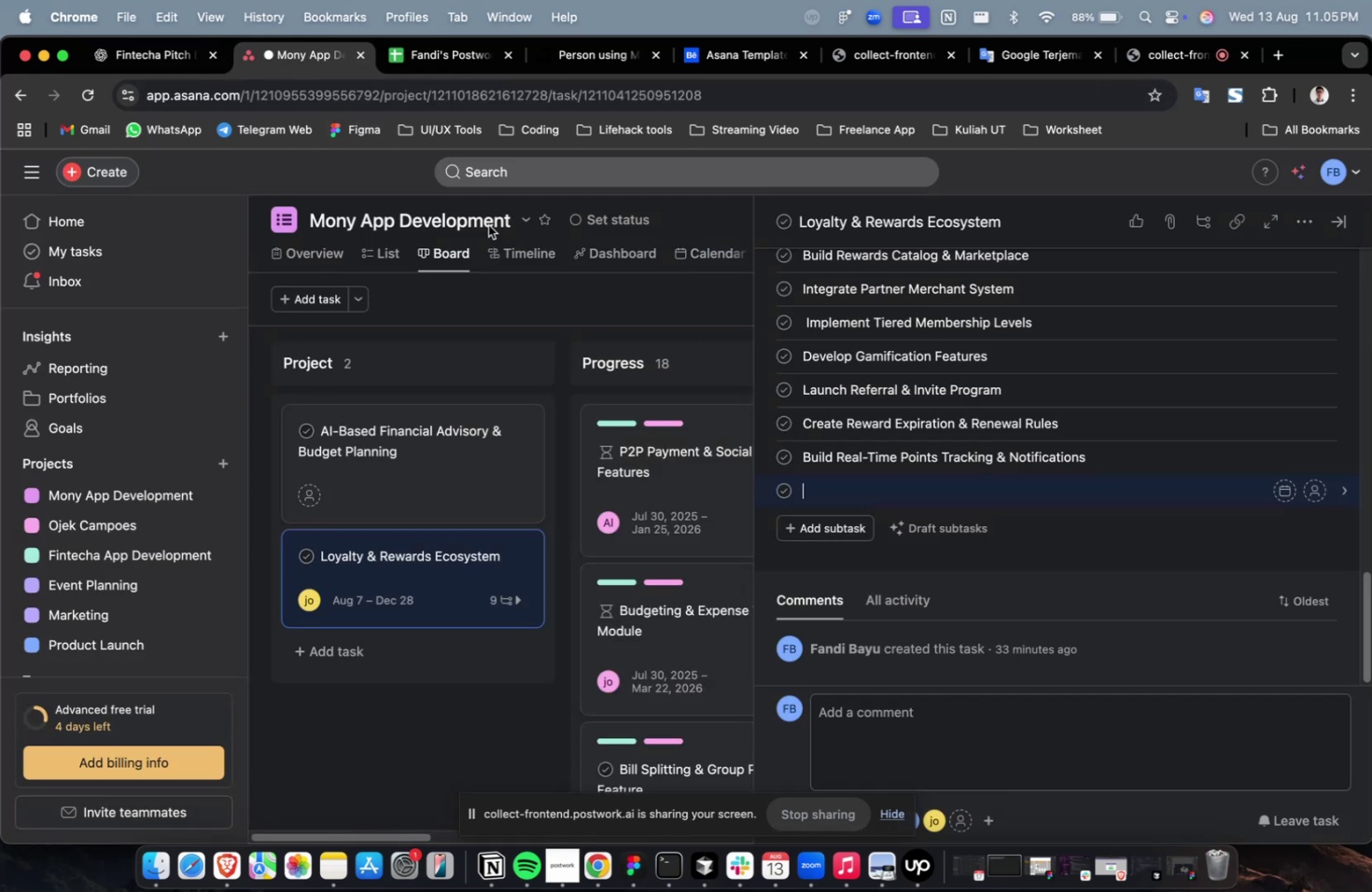 
key(Meta+V)
 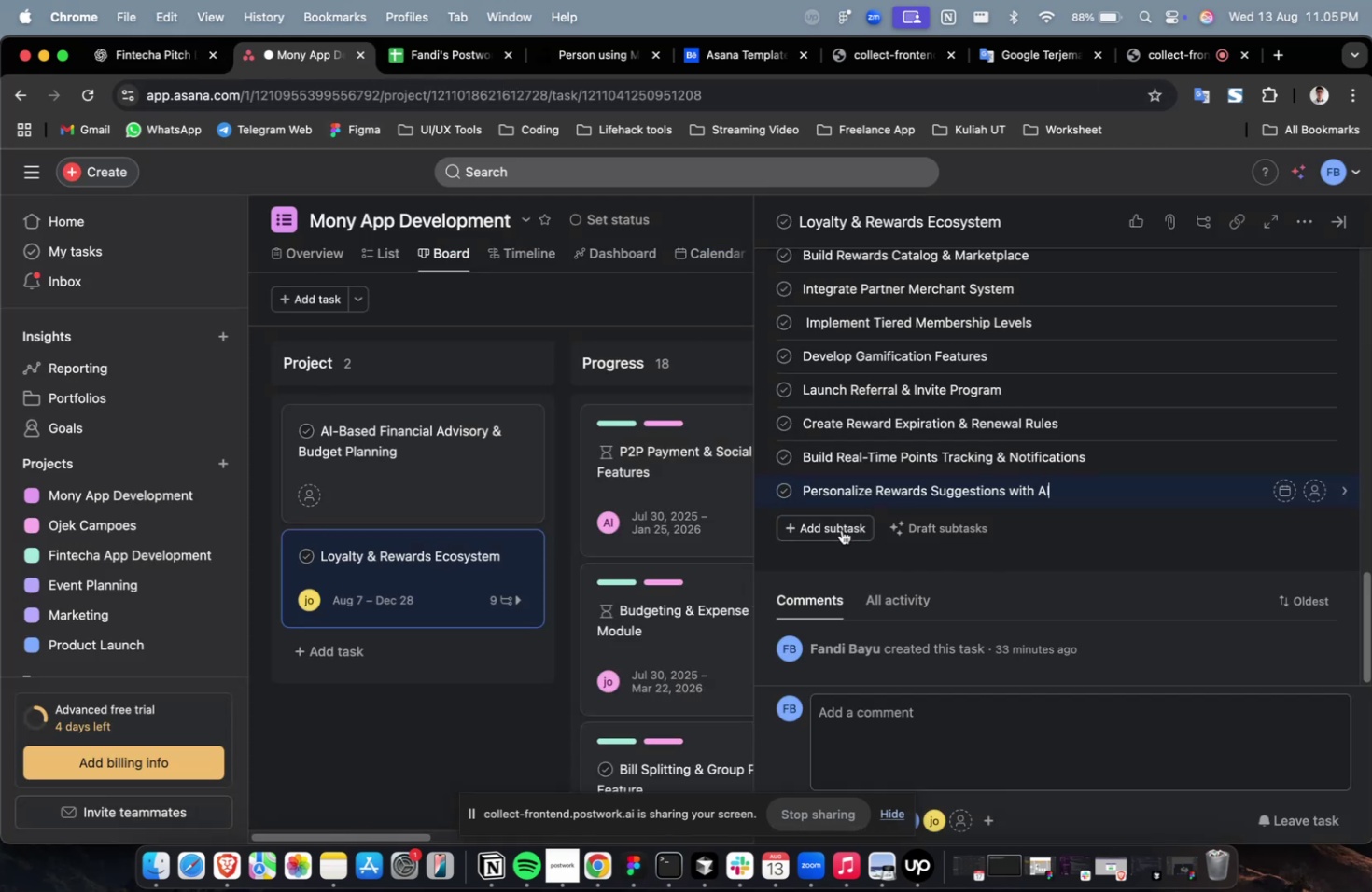 
left_click([836, 532])
 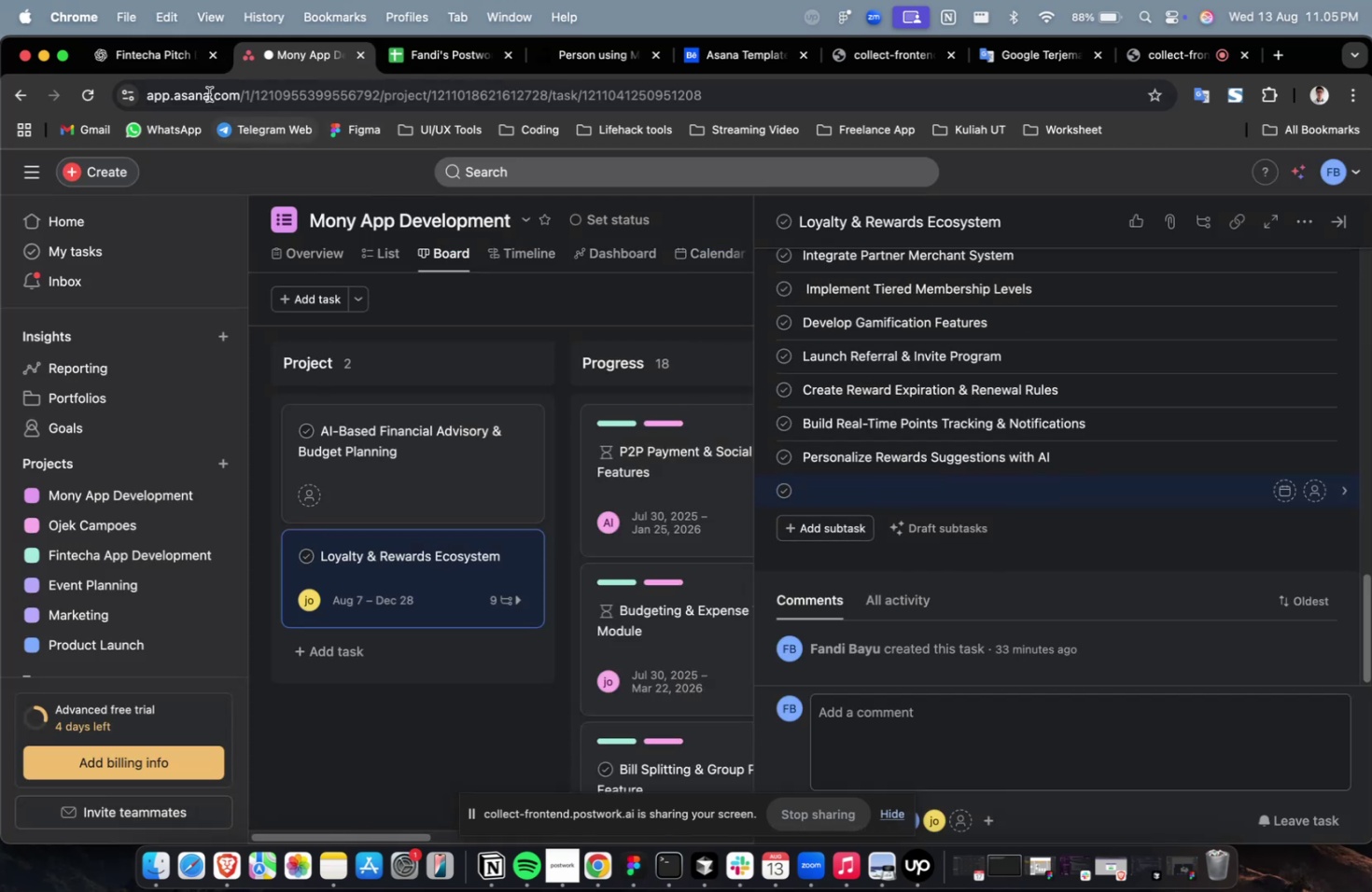 
left_click([147, 66])
 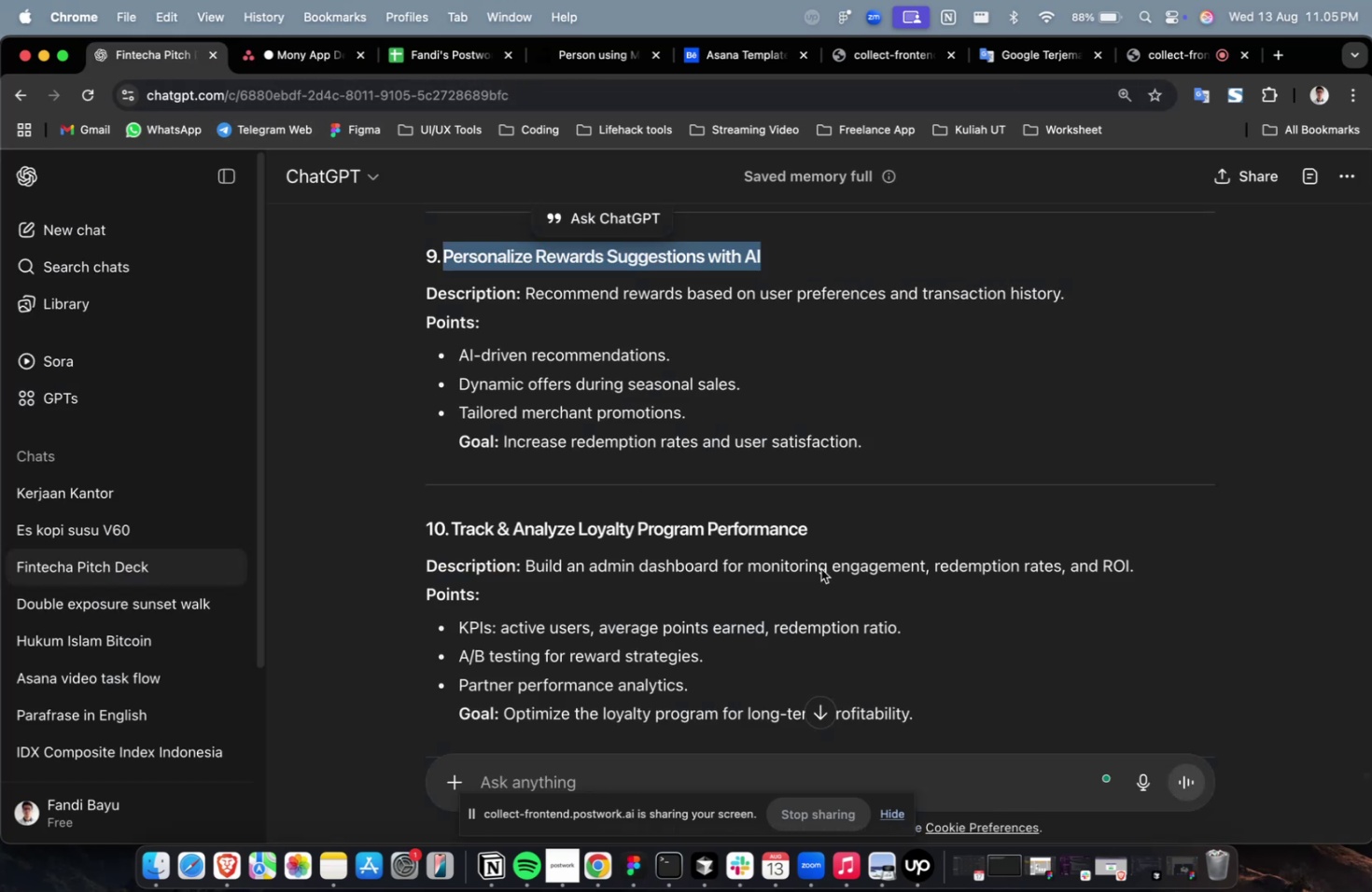 
left_click_drag(start_coordinate=[812, 537], to_coordinate=[451, 523])
 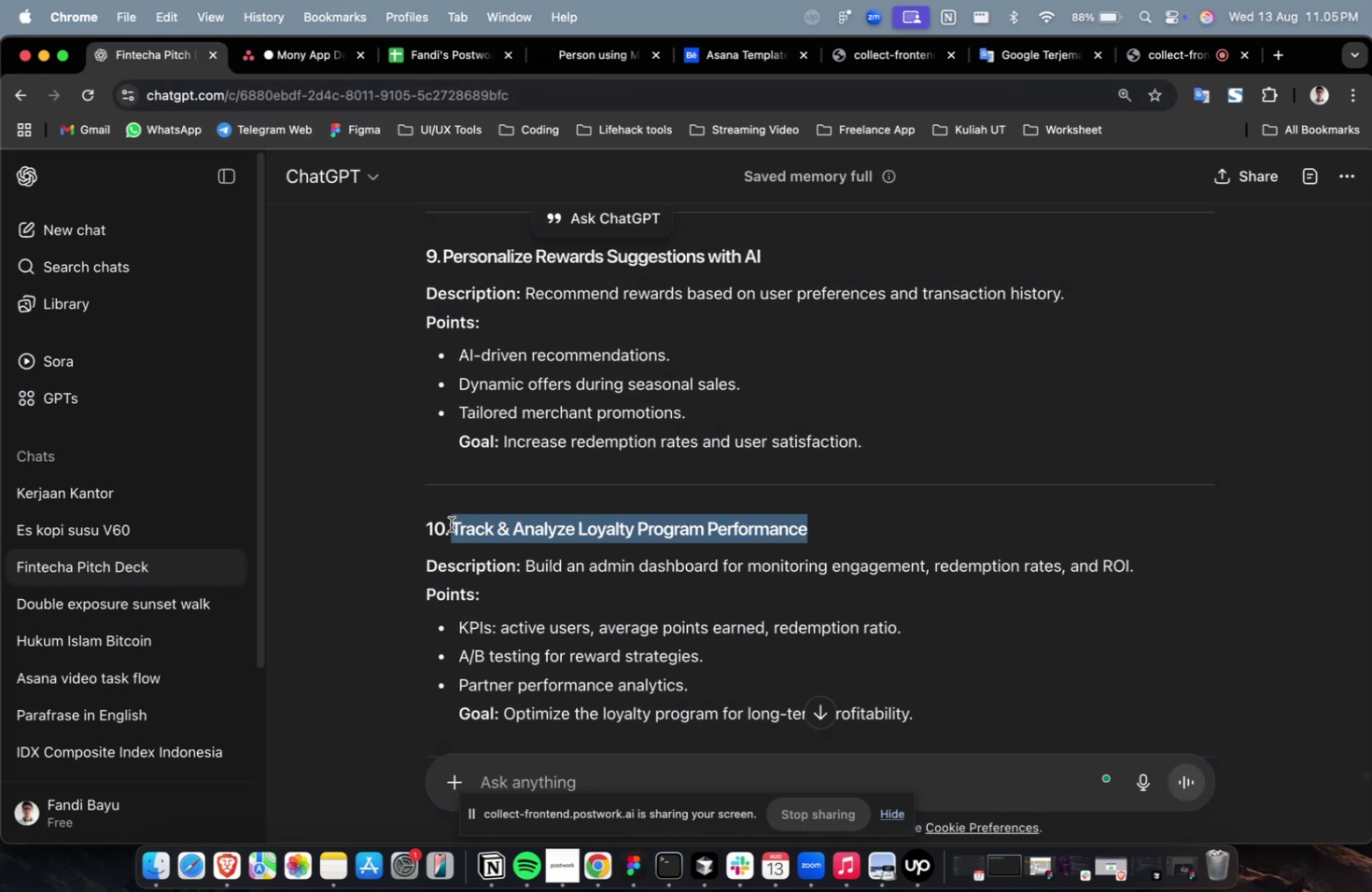 
key(Meta+CommandLeft)
 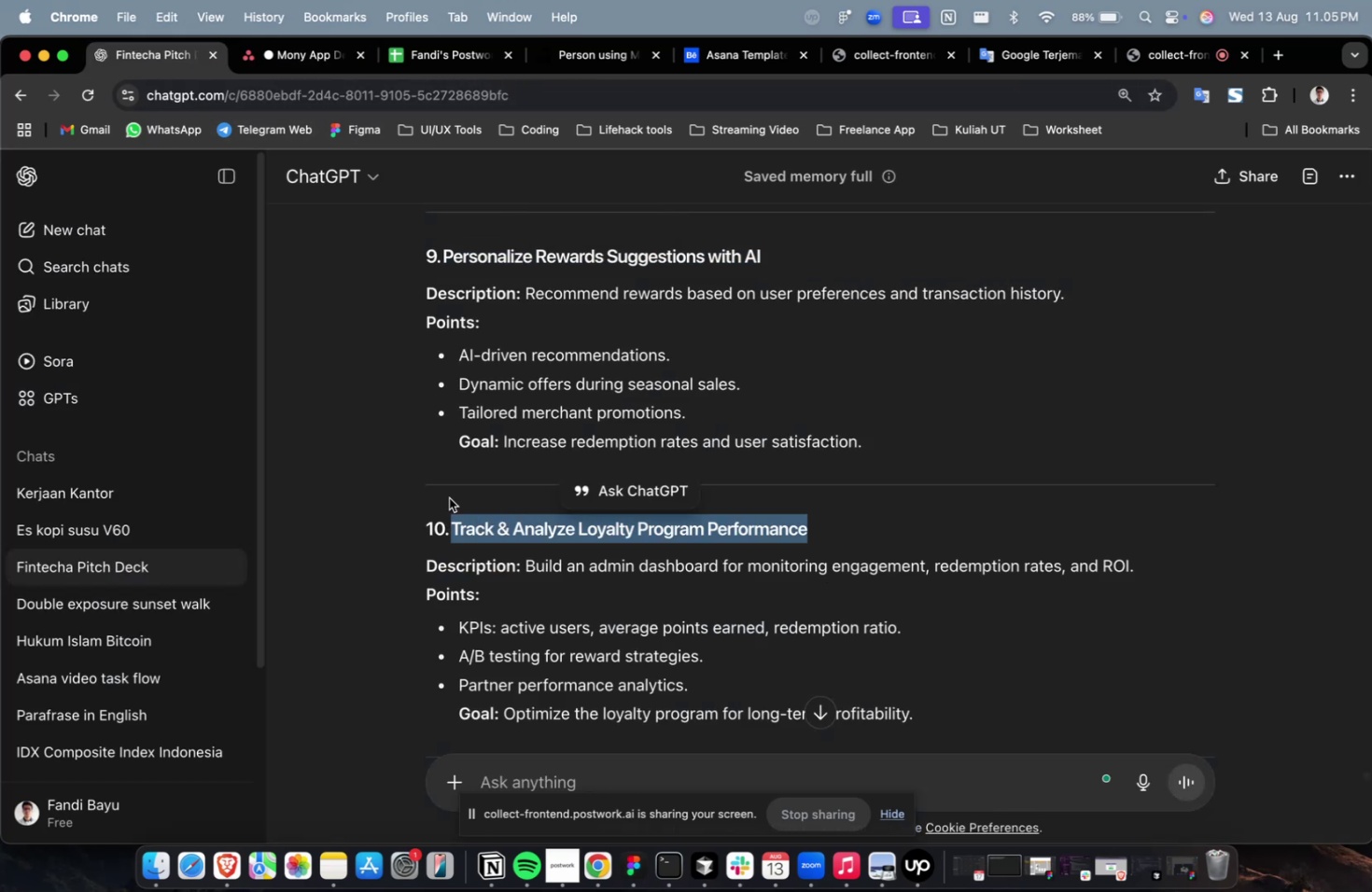 
key(Meta+C)
 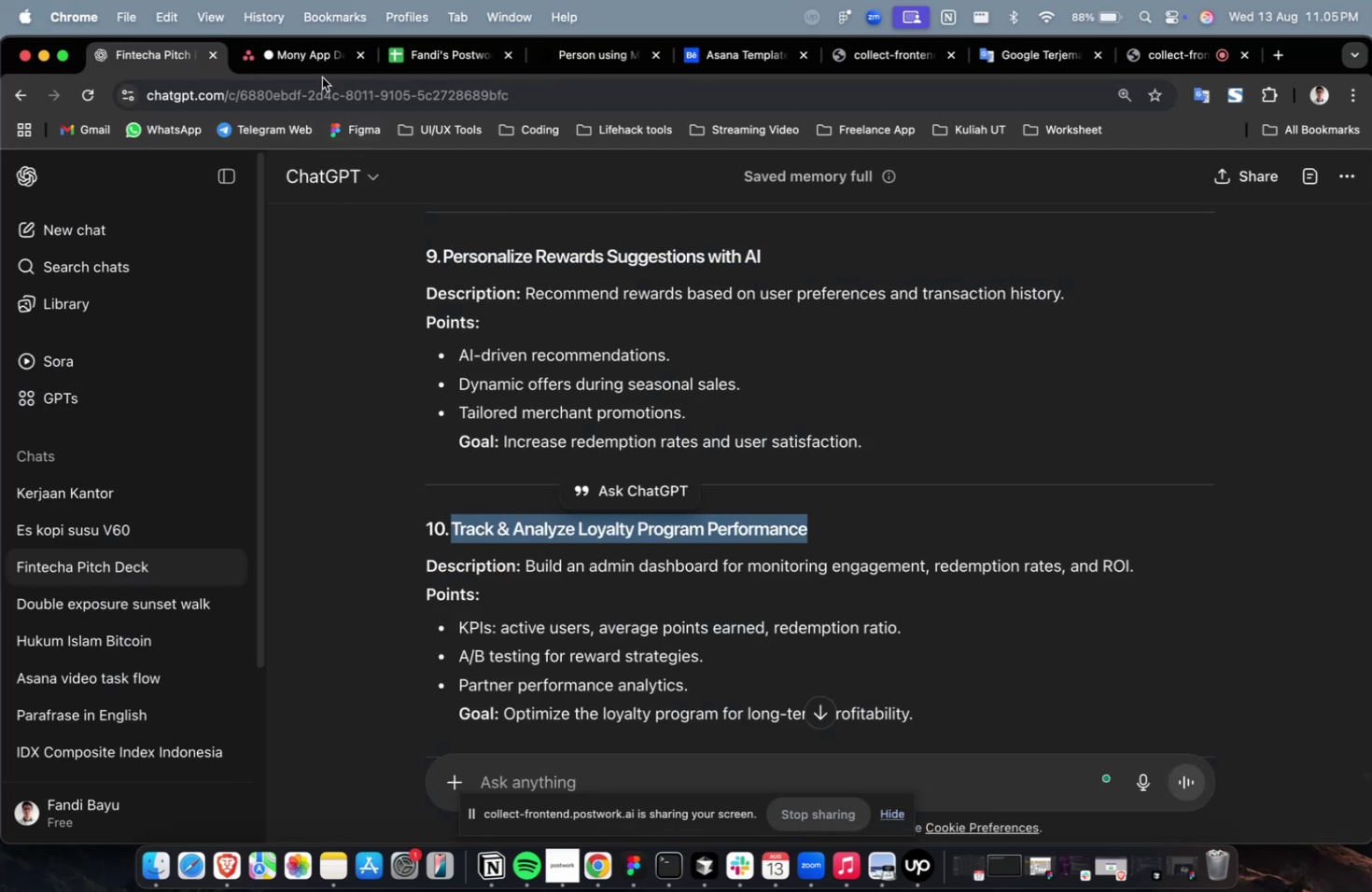 
left_click([317, 70])
 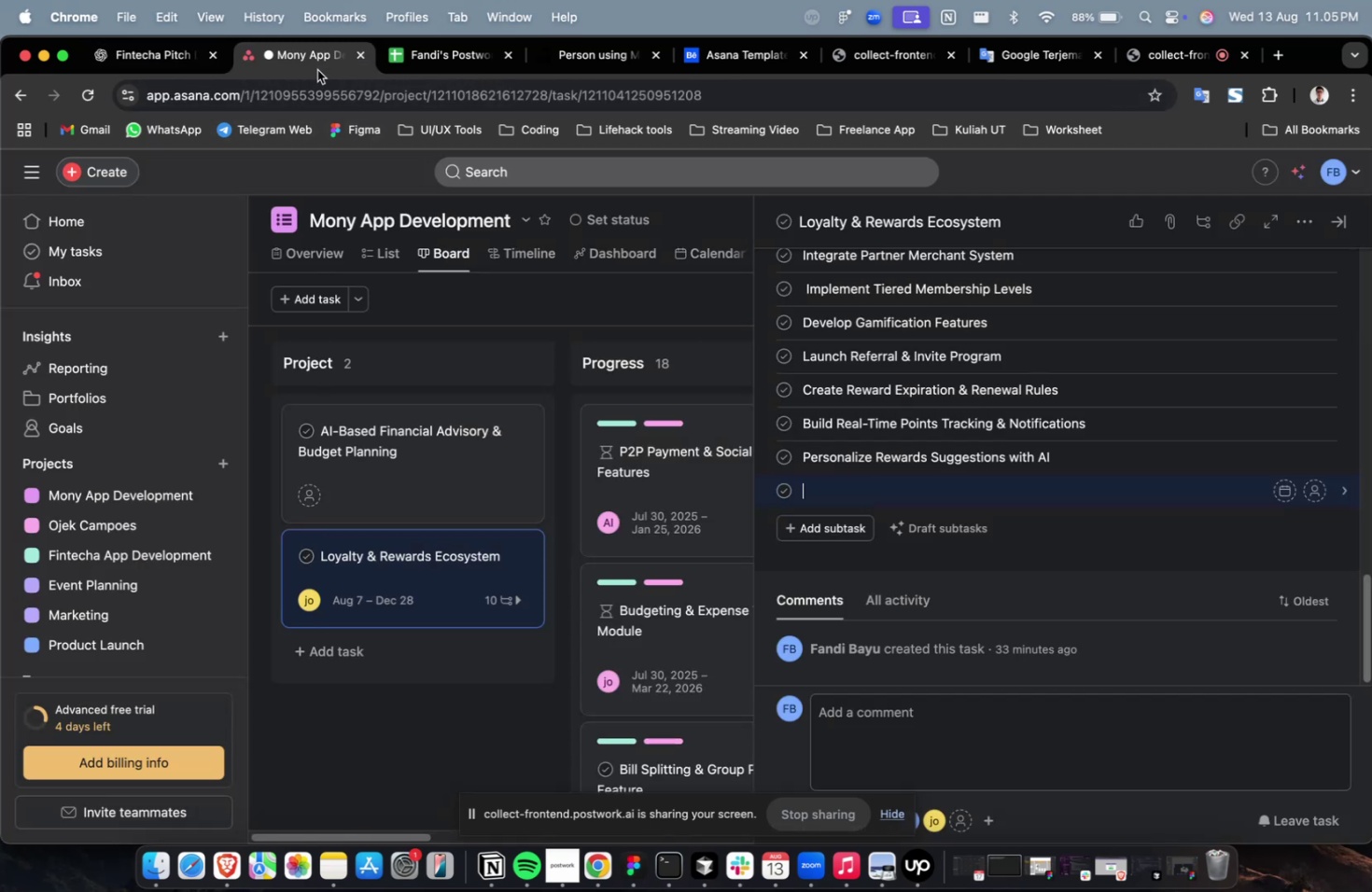 
key(Meta+V)
 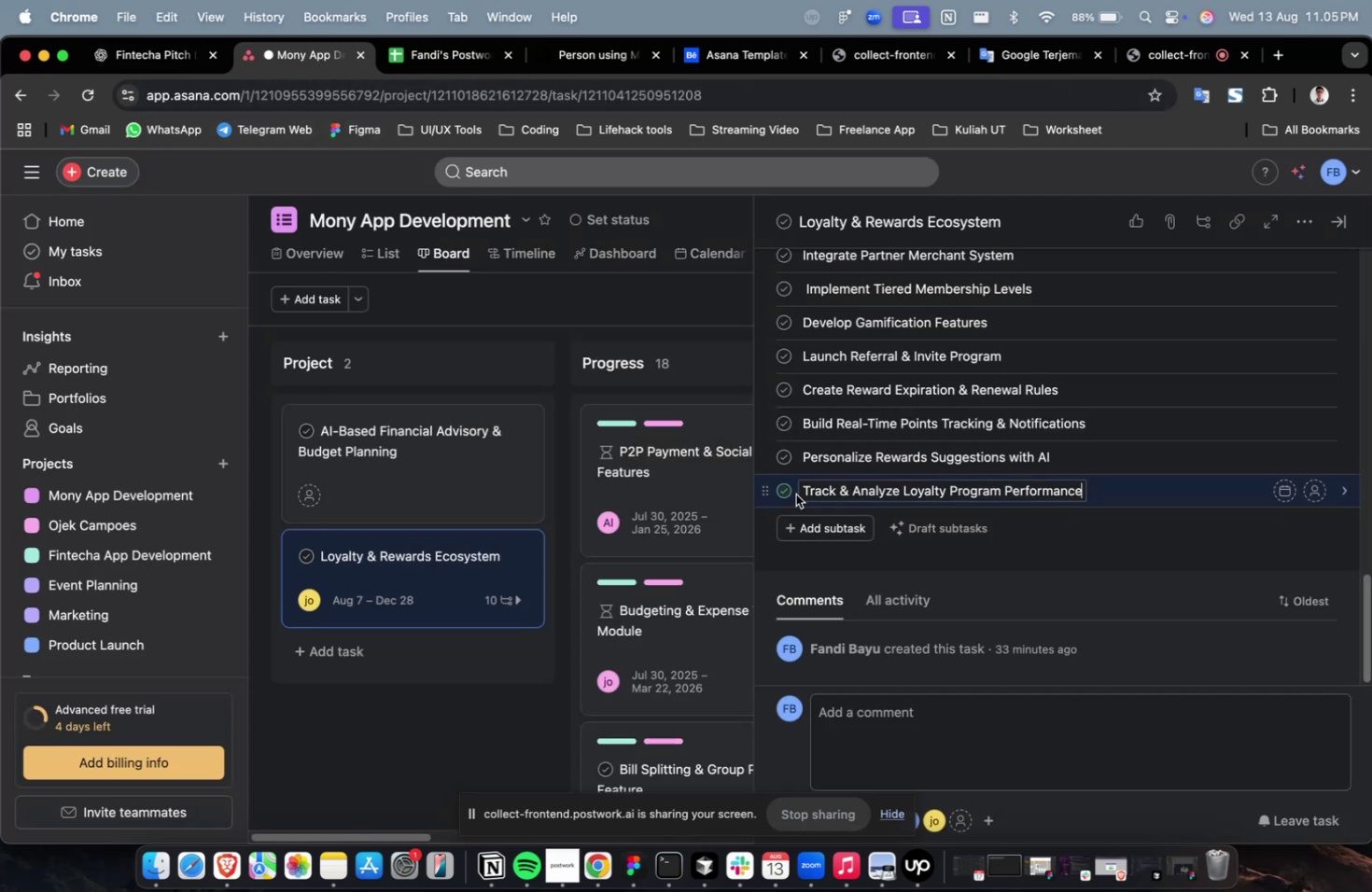 
left_click([806, 492])
 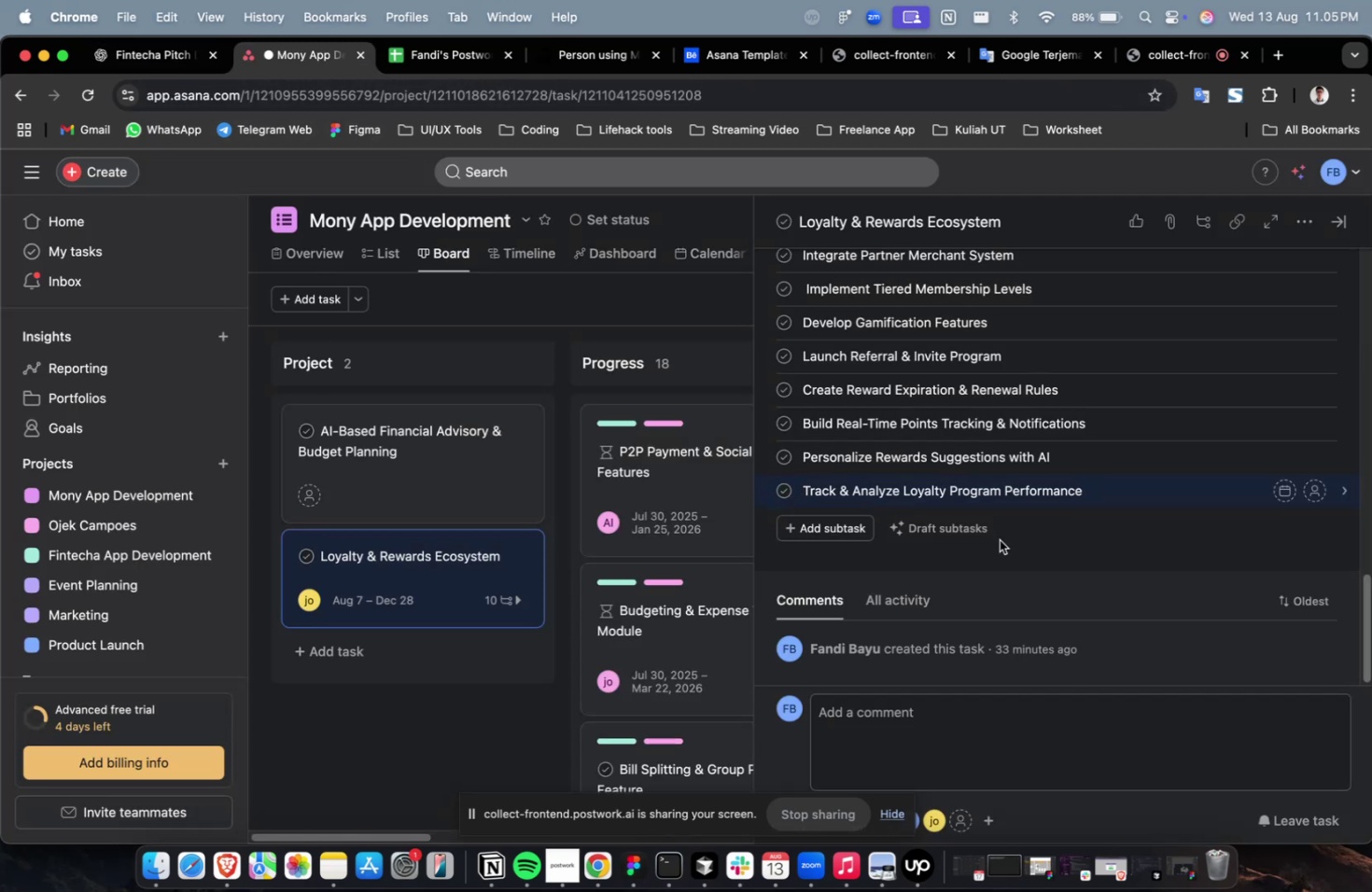 
key(ArrowLeft)
 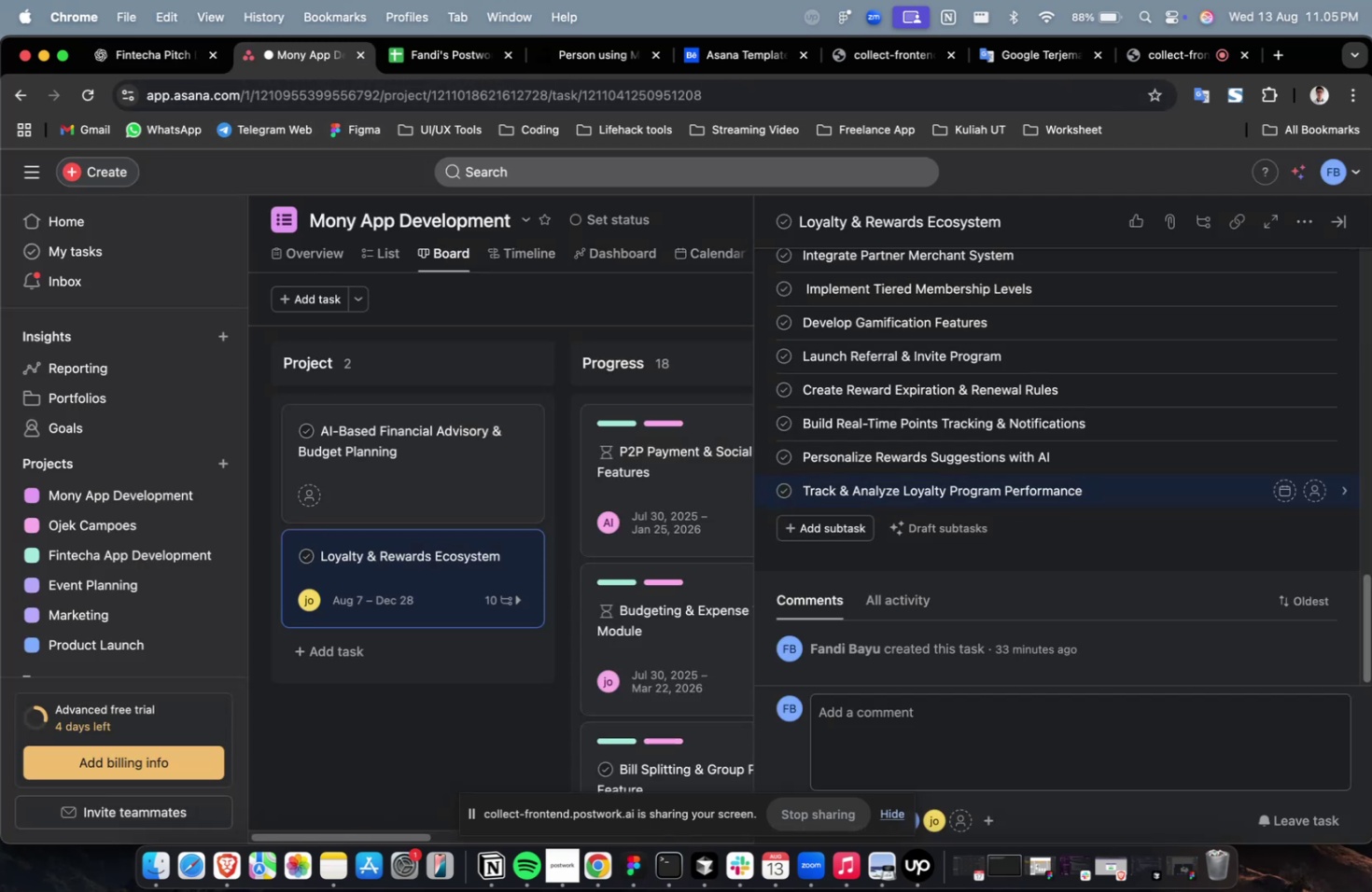 
key(Backspace)
 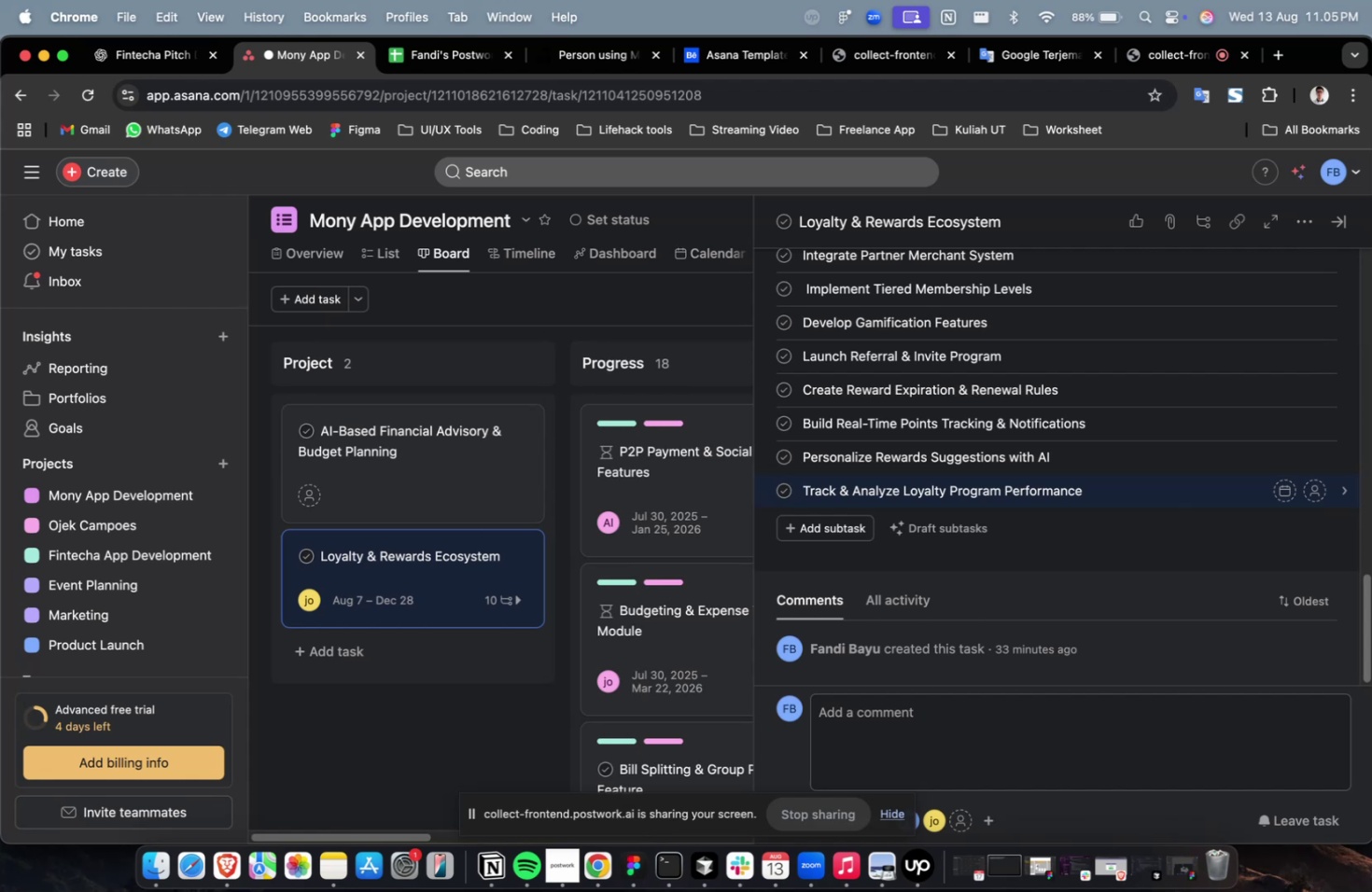 
key(Backspace)
 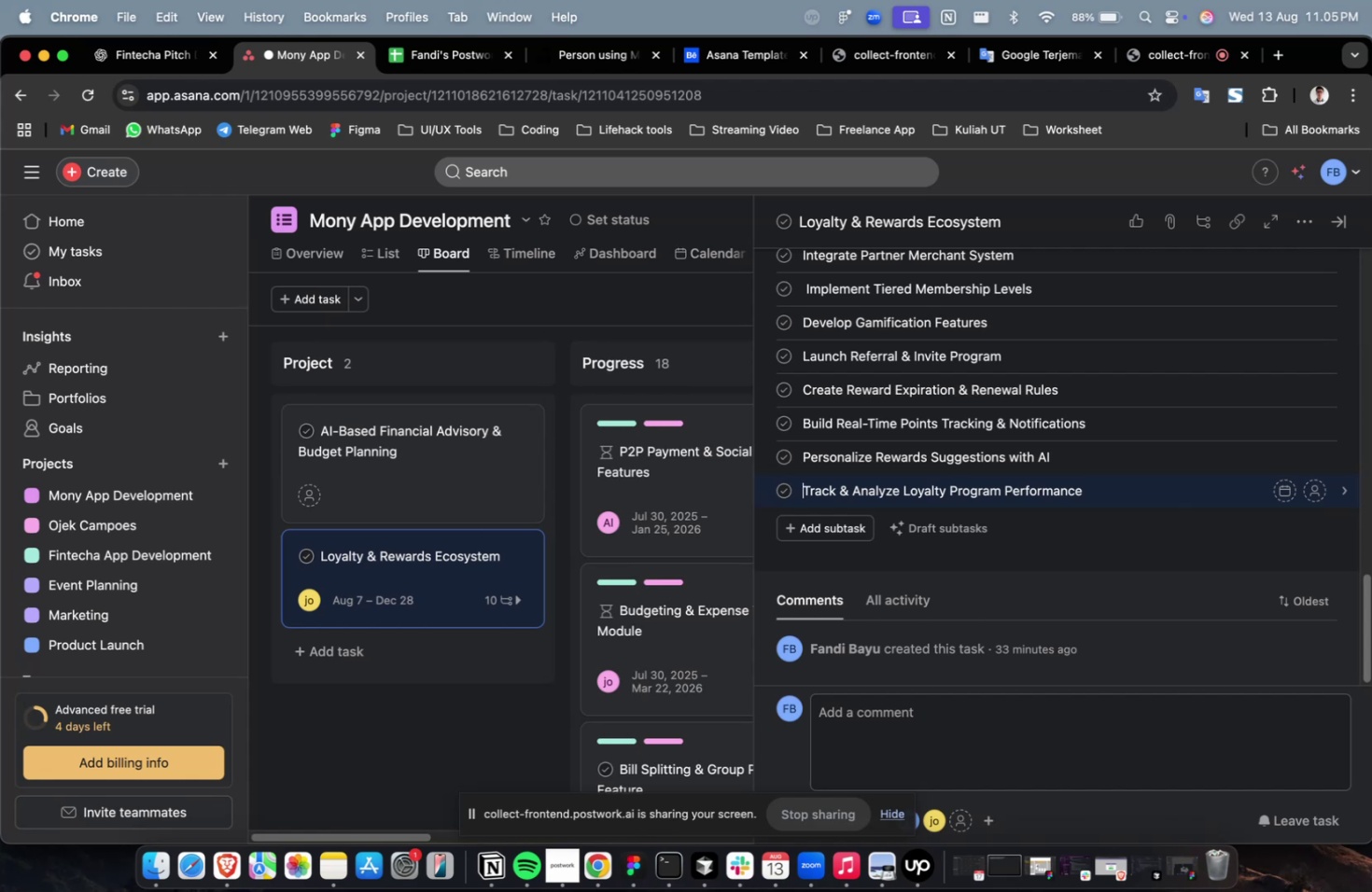 
wait(18.44)
 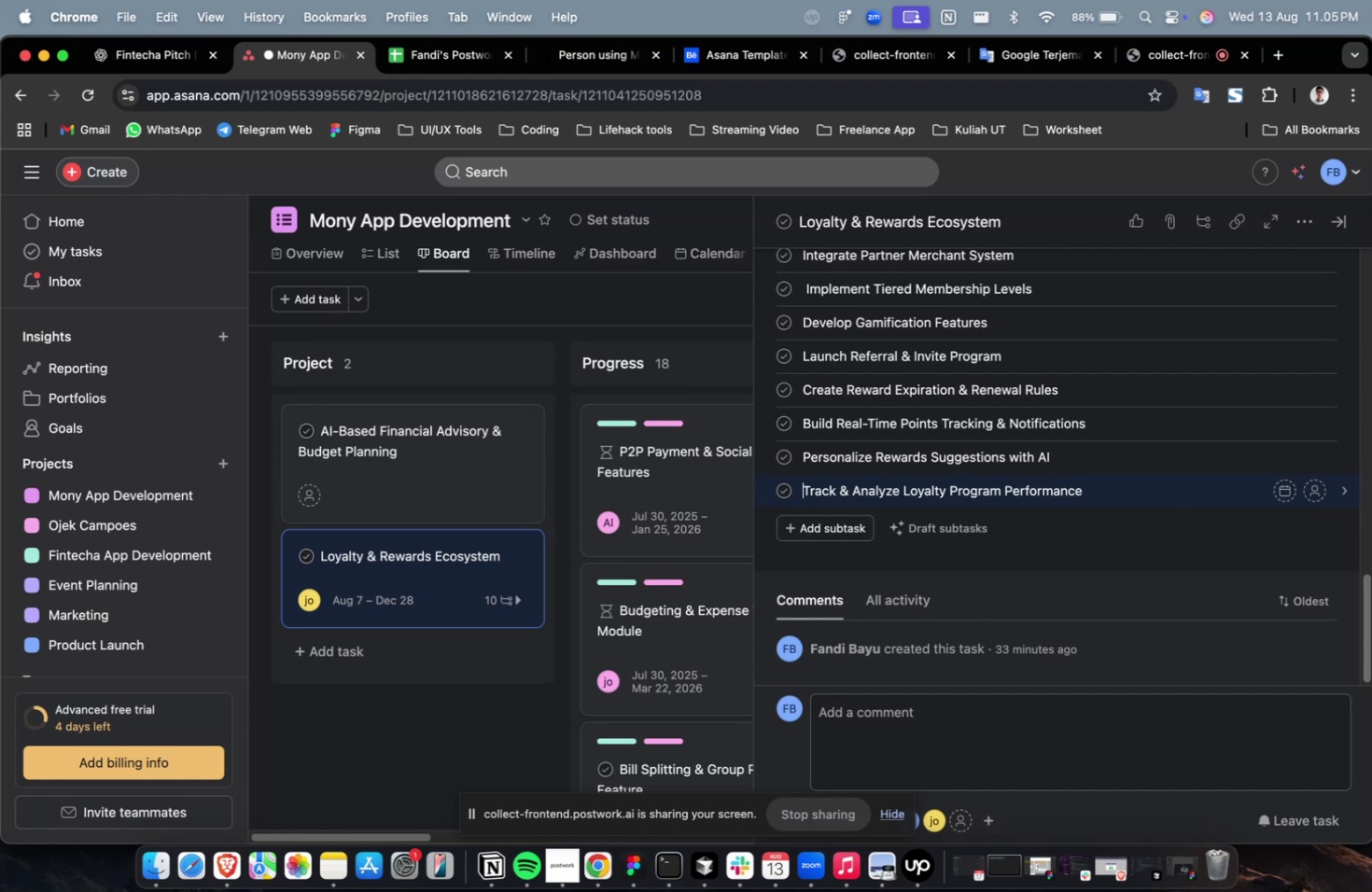 
left_click([1184, 52])
 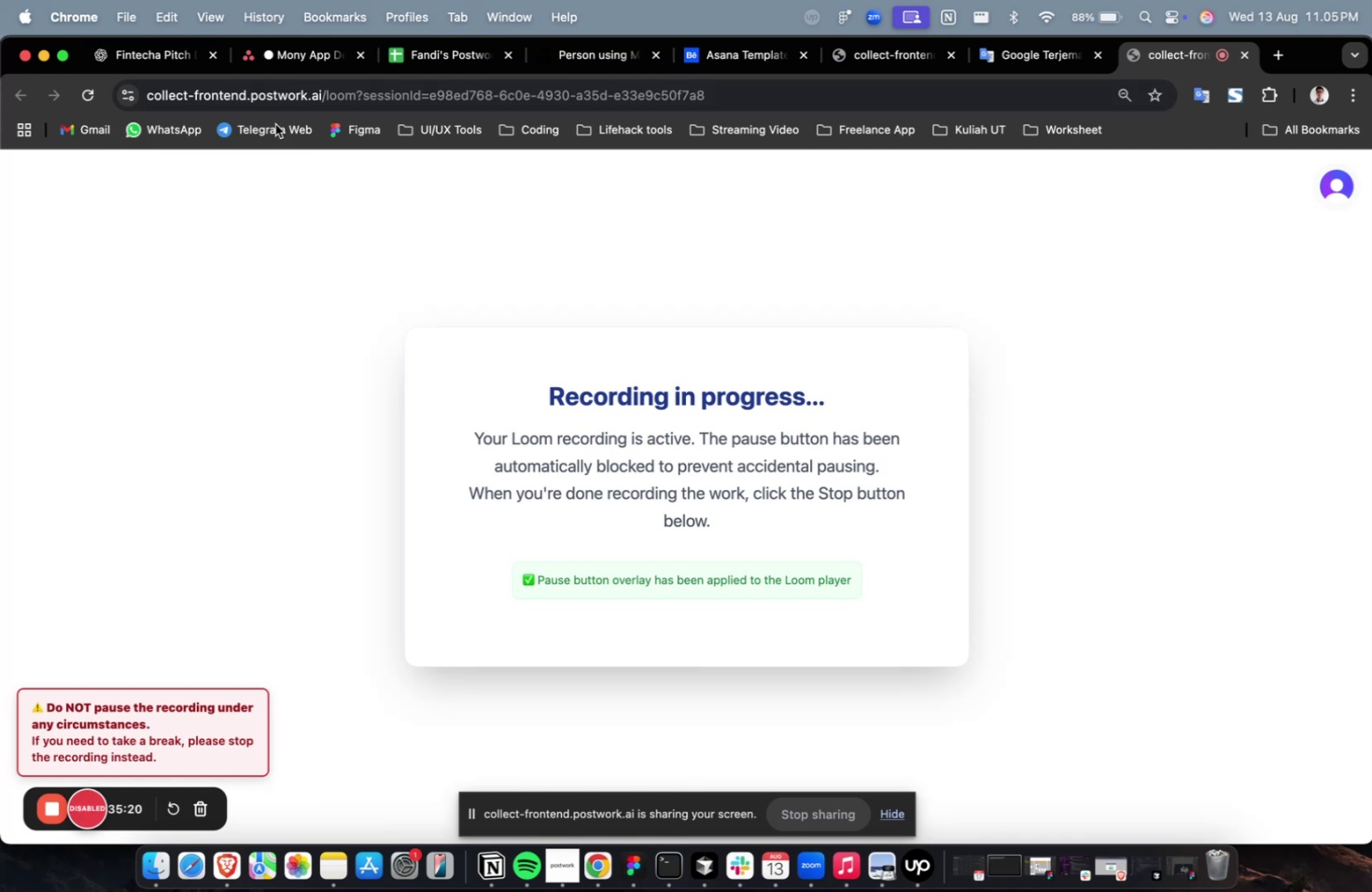 
left_click([137, 63])
 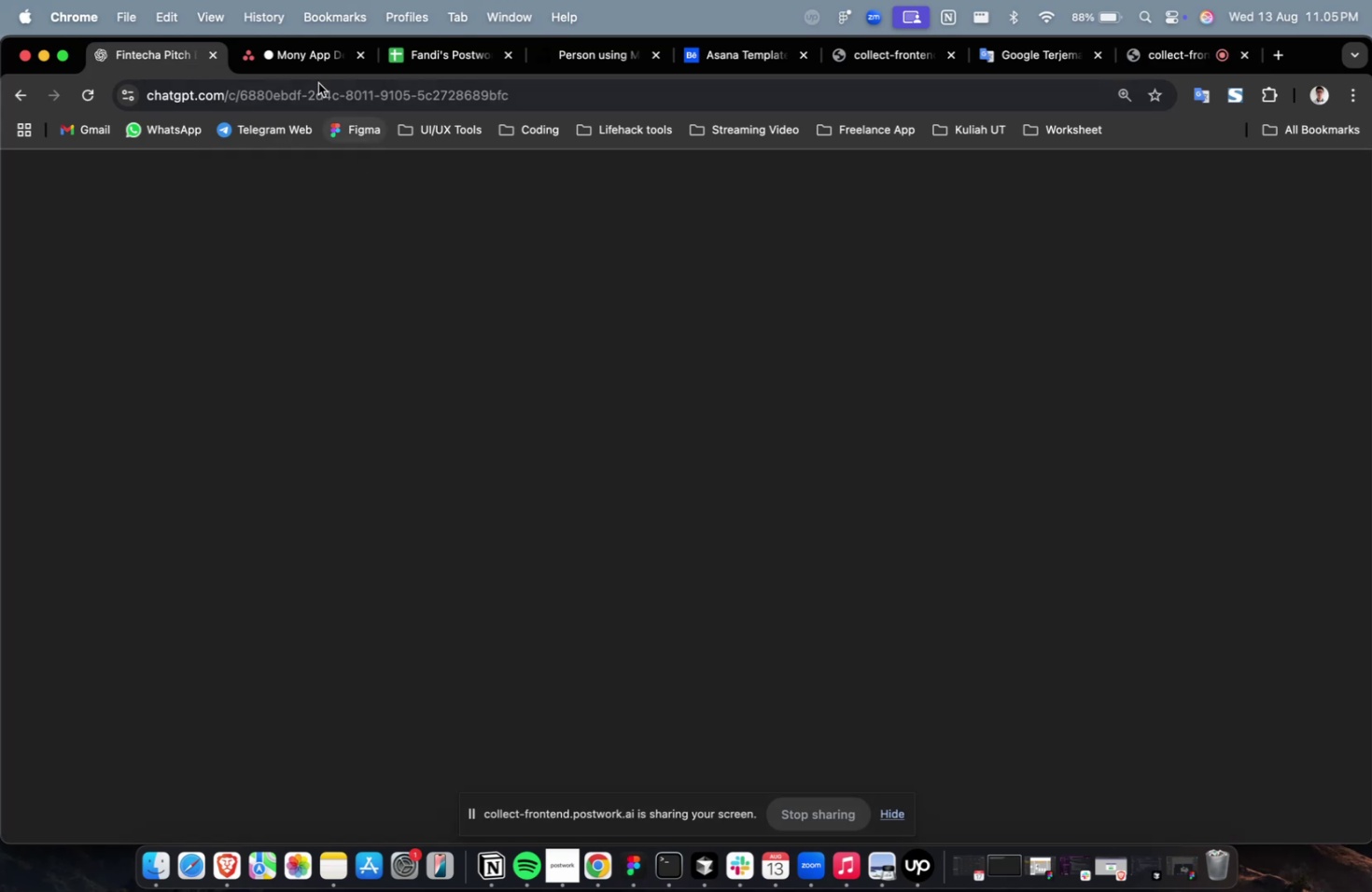 
left_click([288, 60])
 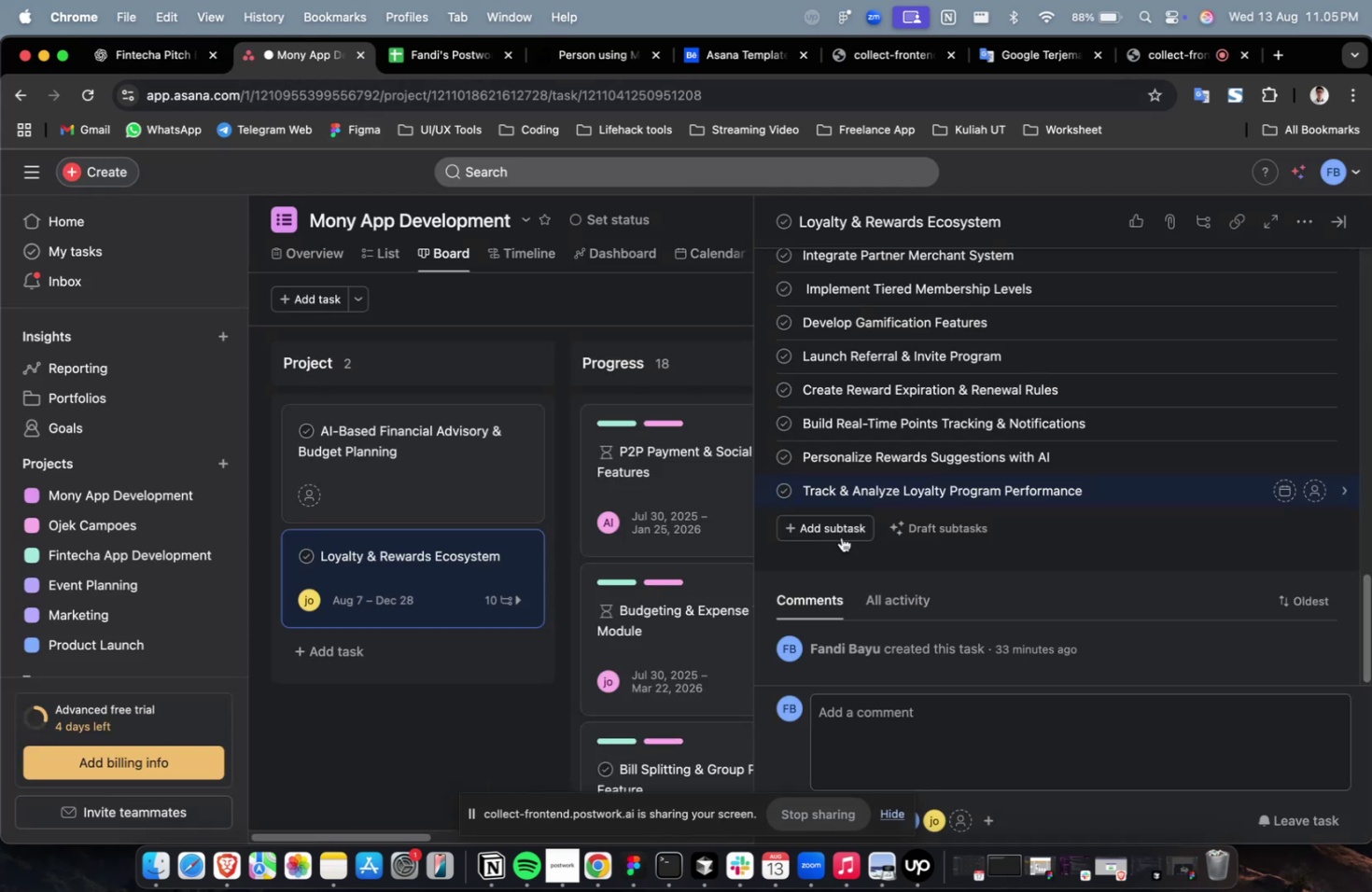 
left_click([845, 523])
 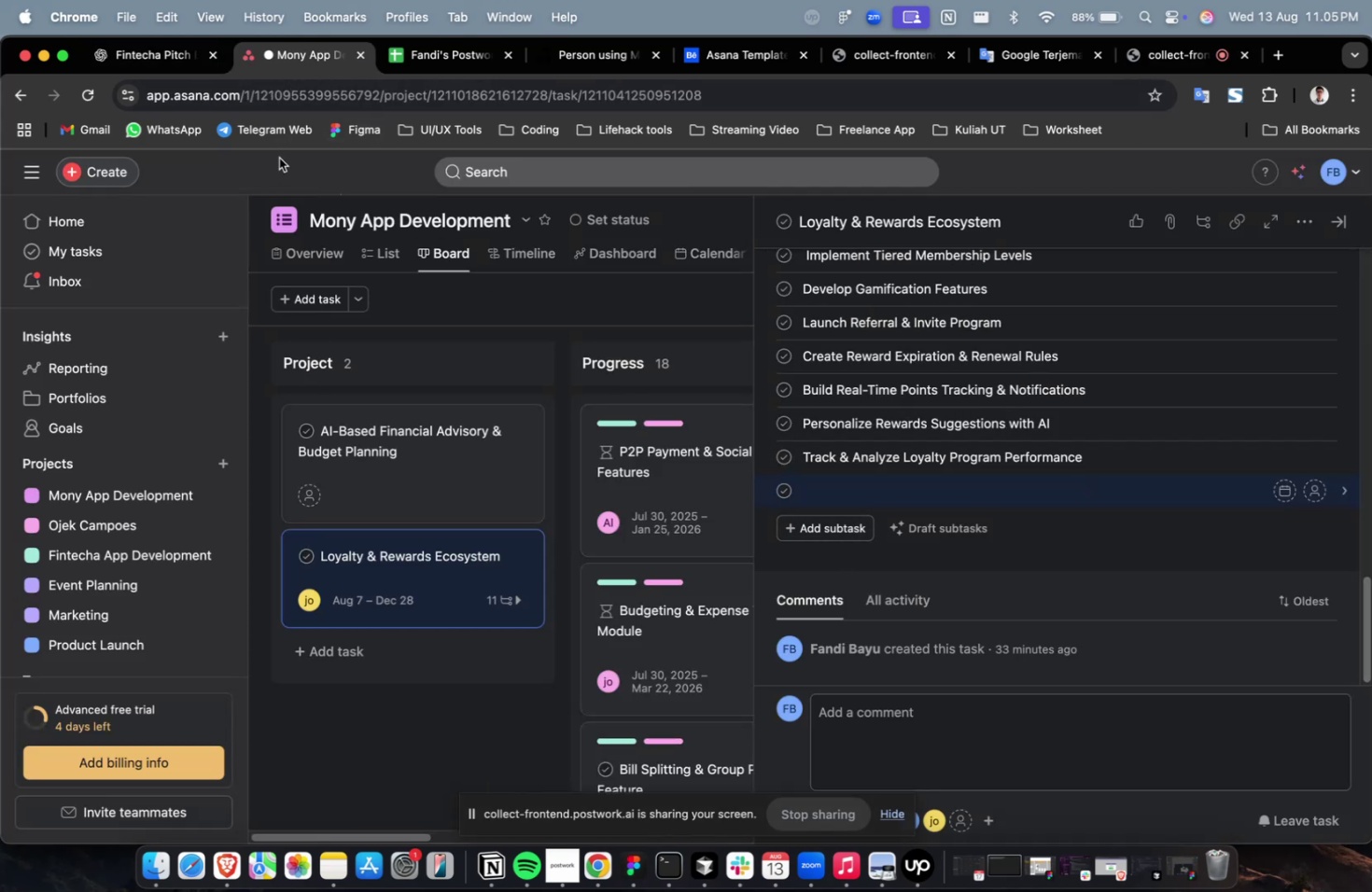 
mouse_move([158, 52])
 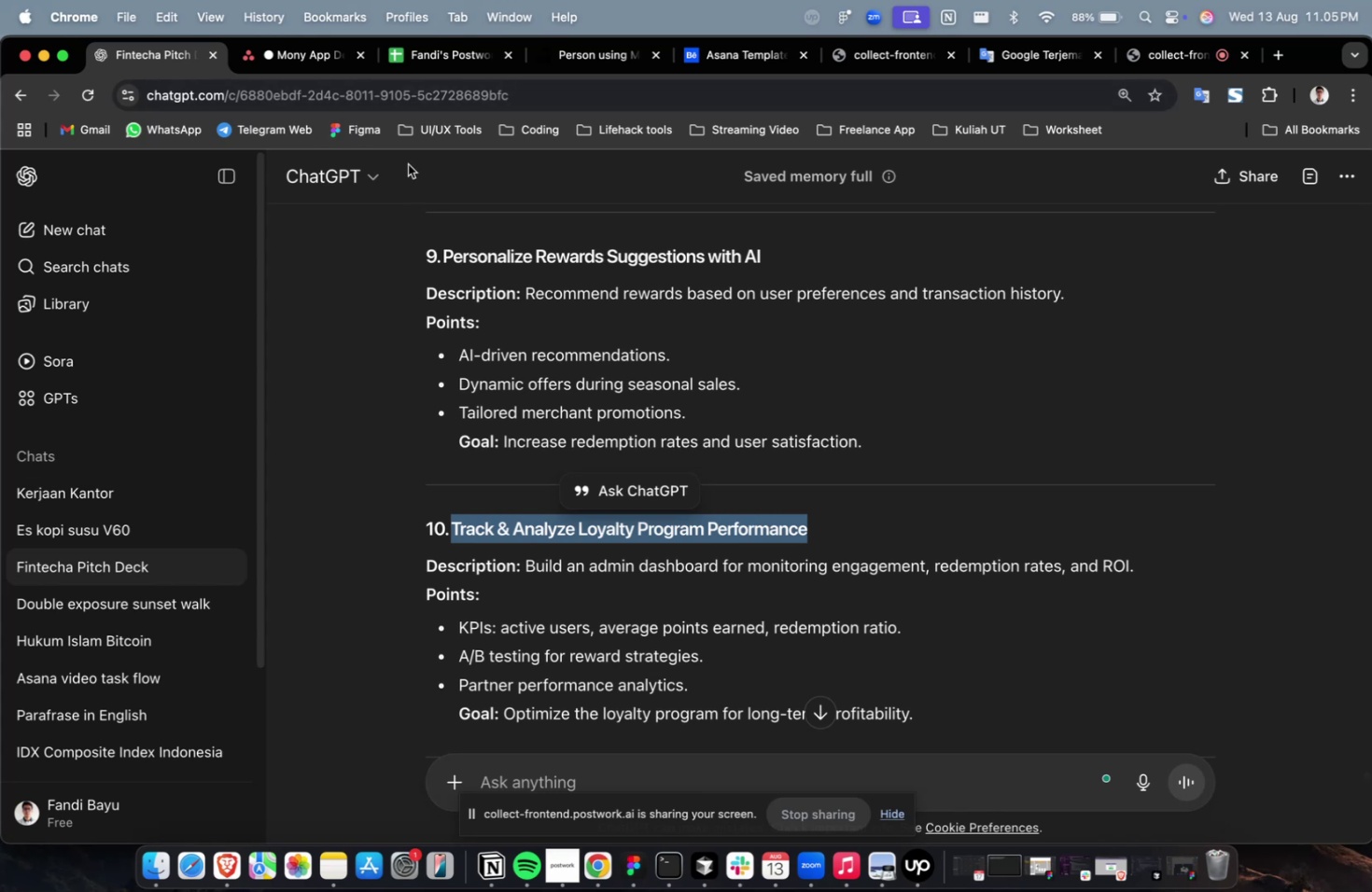 
mouse_move([272, 63])
 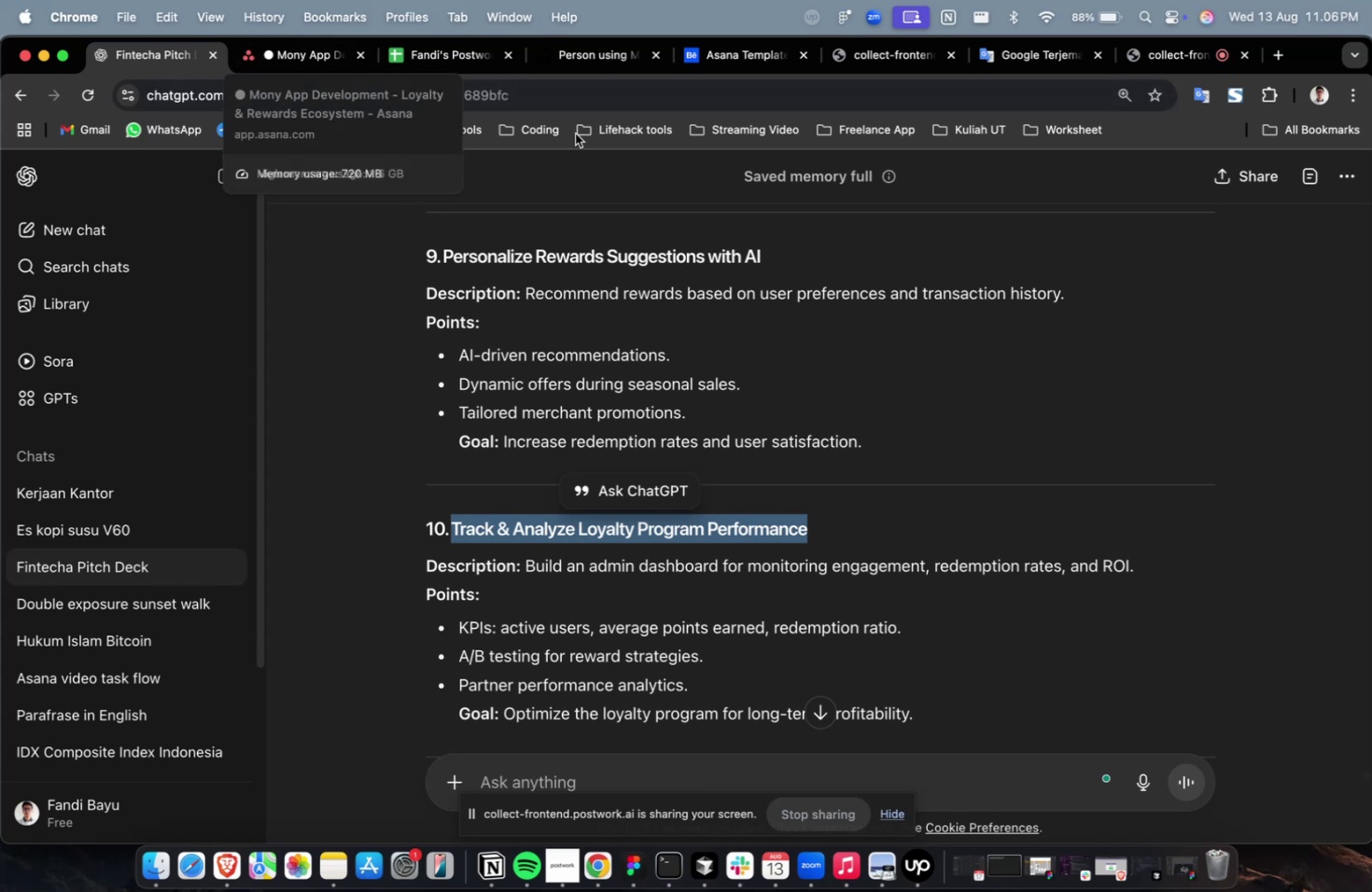 
scroll: coordinate [716, 285], scroll_direction: down, amount: 5.0
 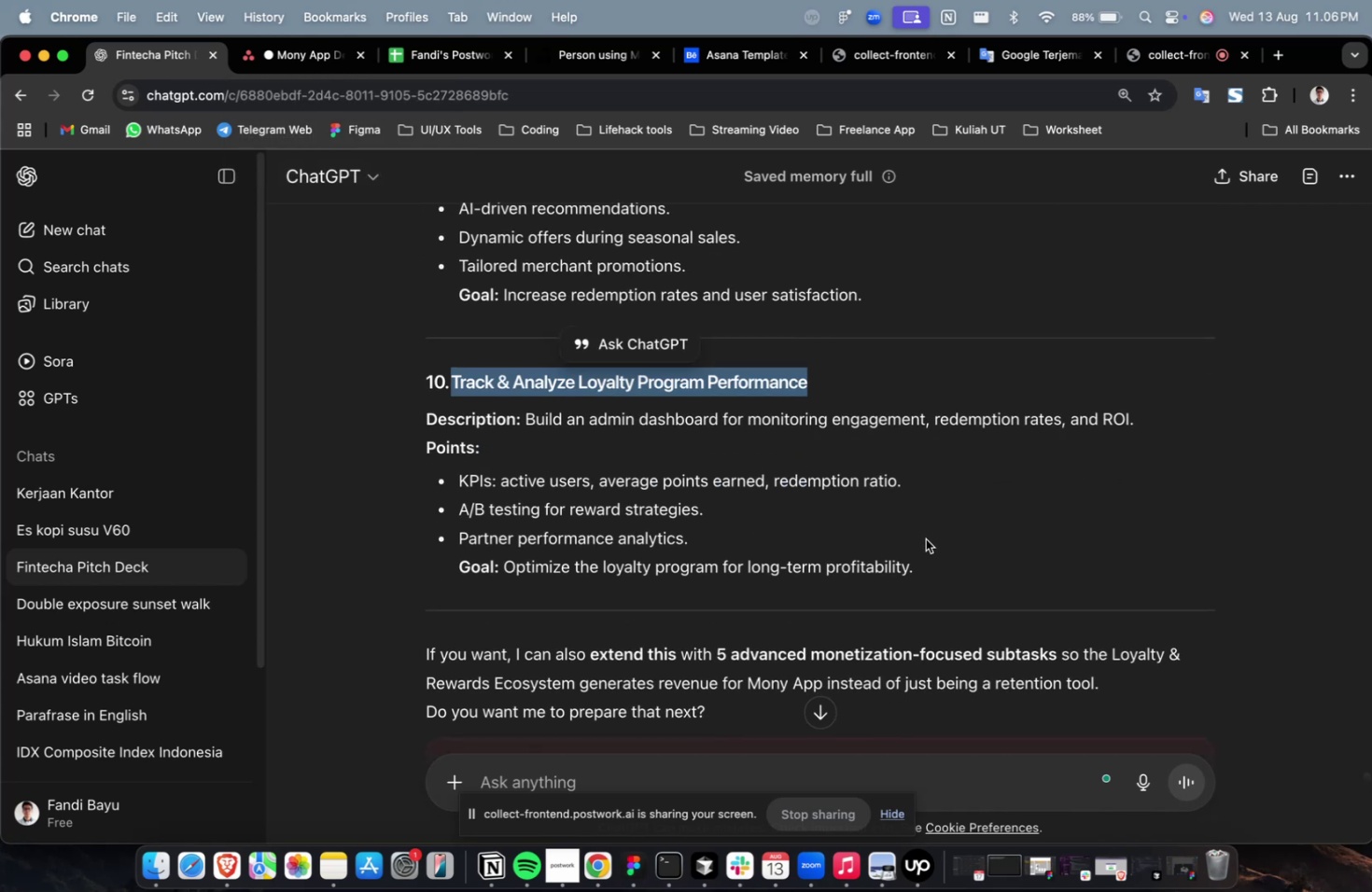 
left_click_drag(start_coordinate=[922, 561], to_coordinate=[523, 425])
 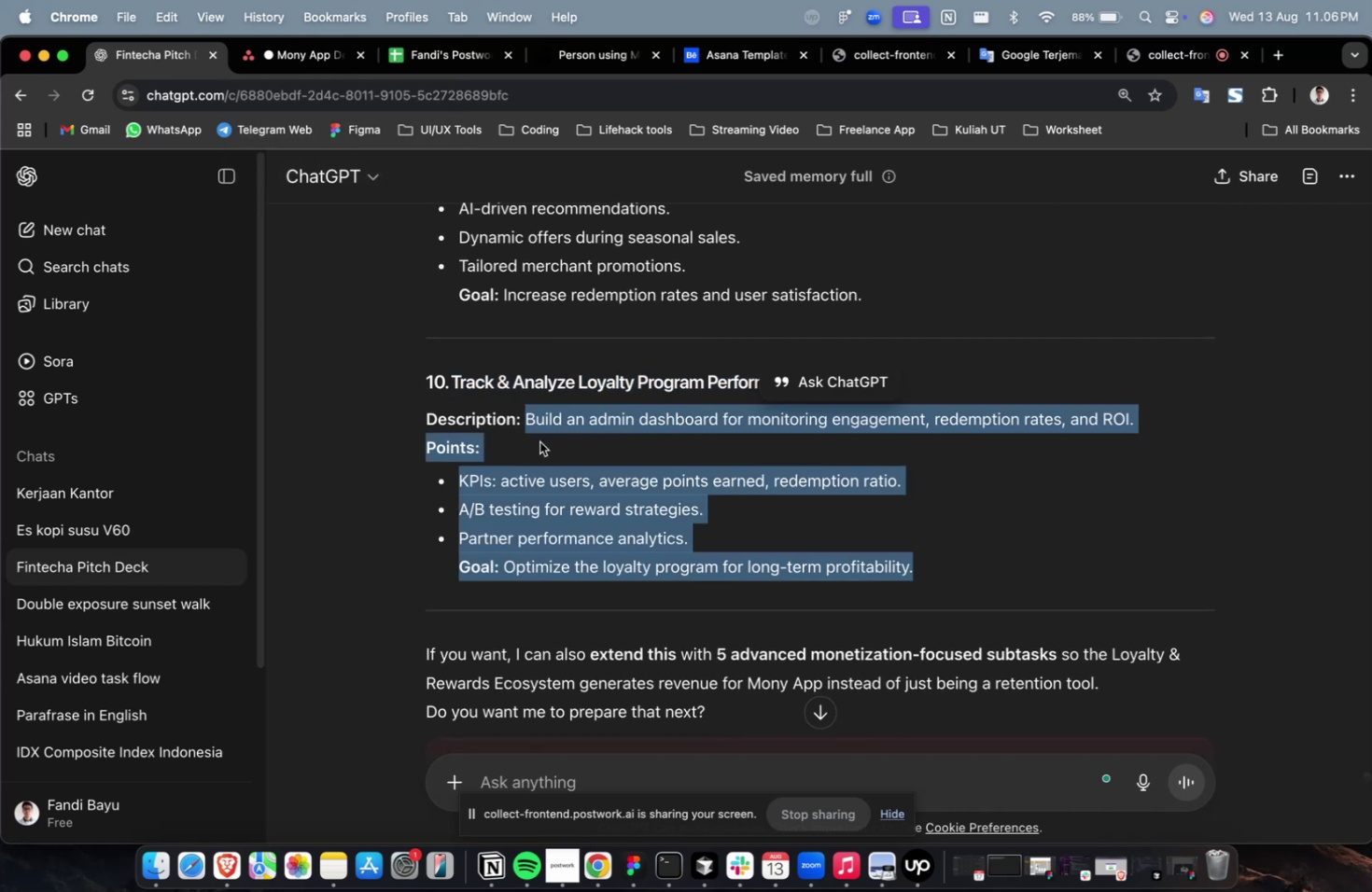 
right_click([539, 440])
 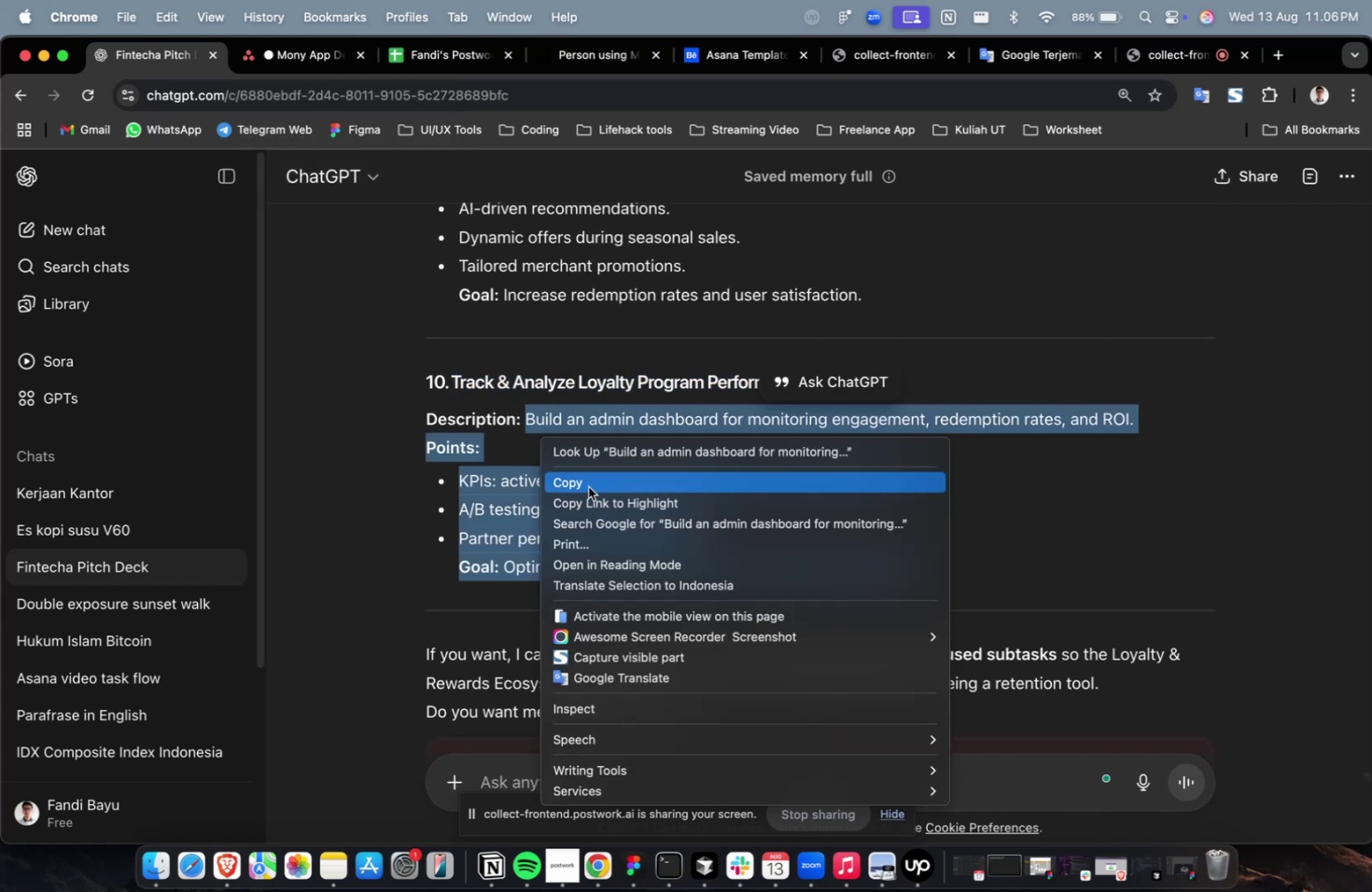 
left_click([588, 486])
 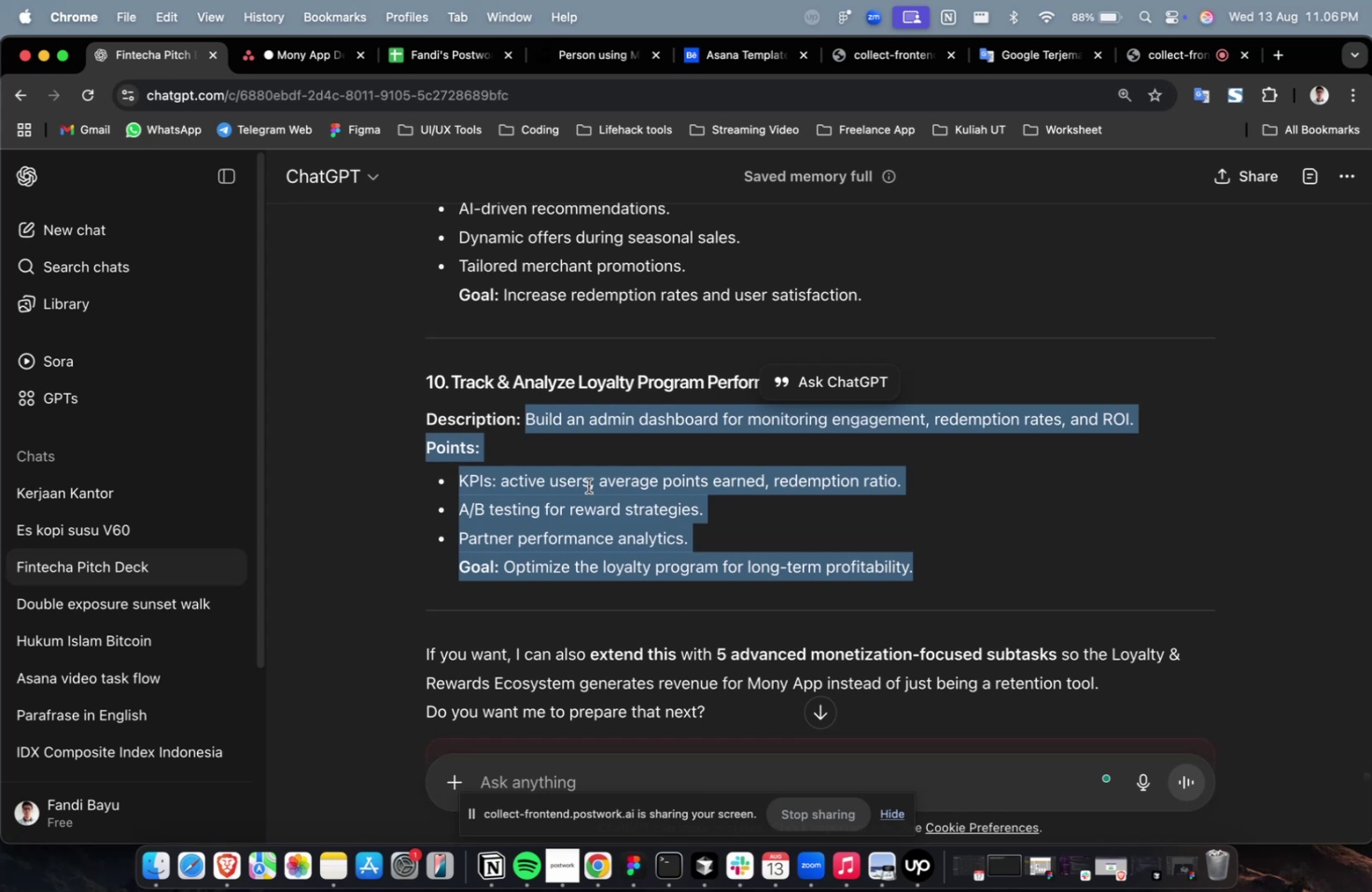 
wait(39.52)
 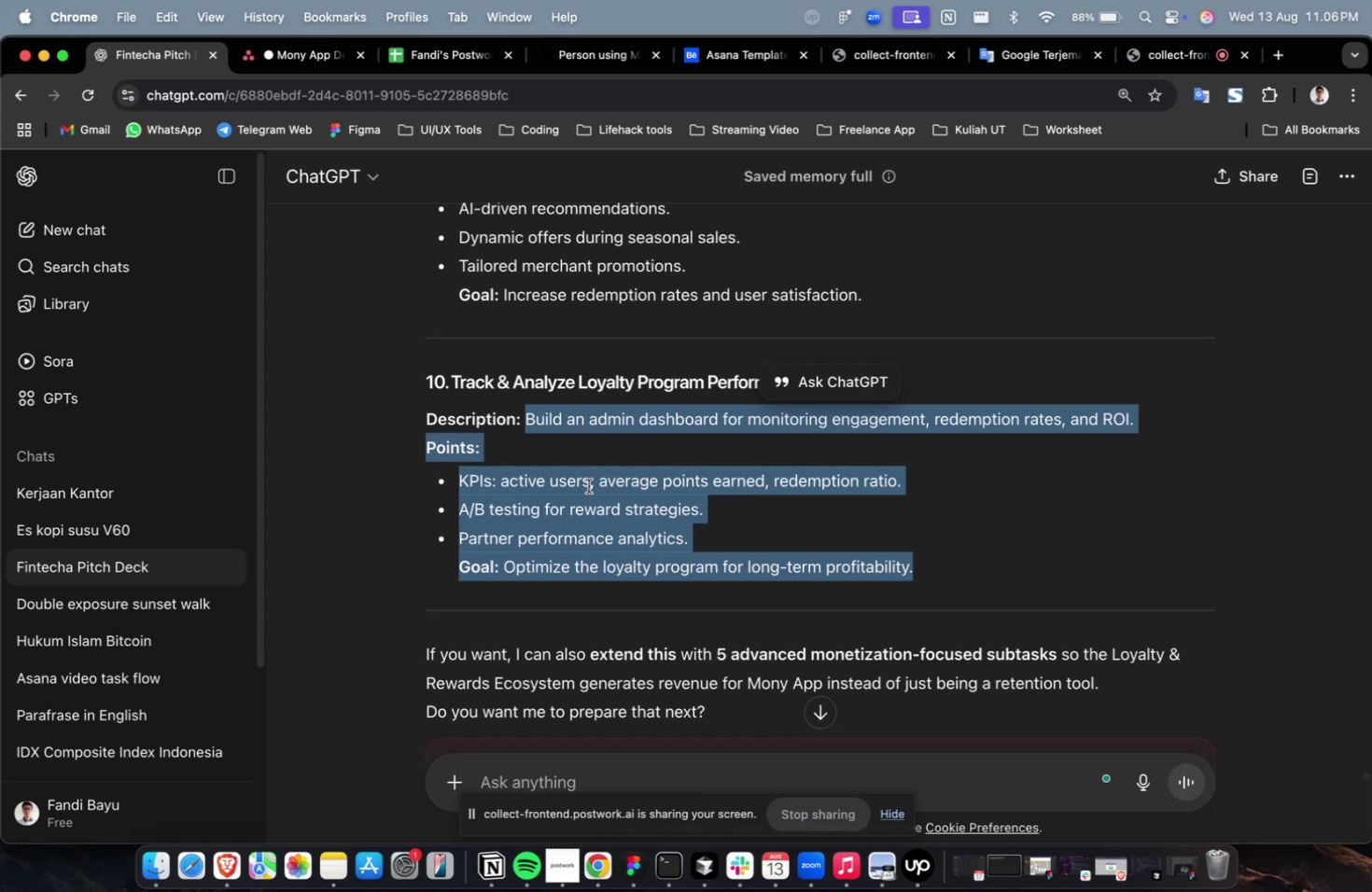 
mouse_move([309, 102])
 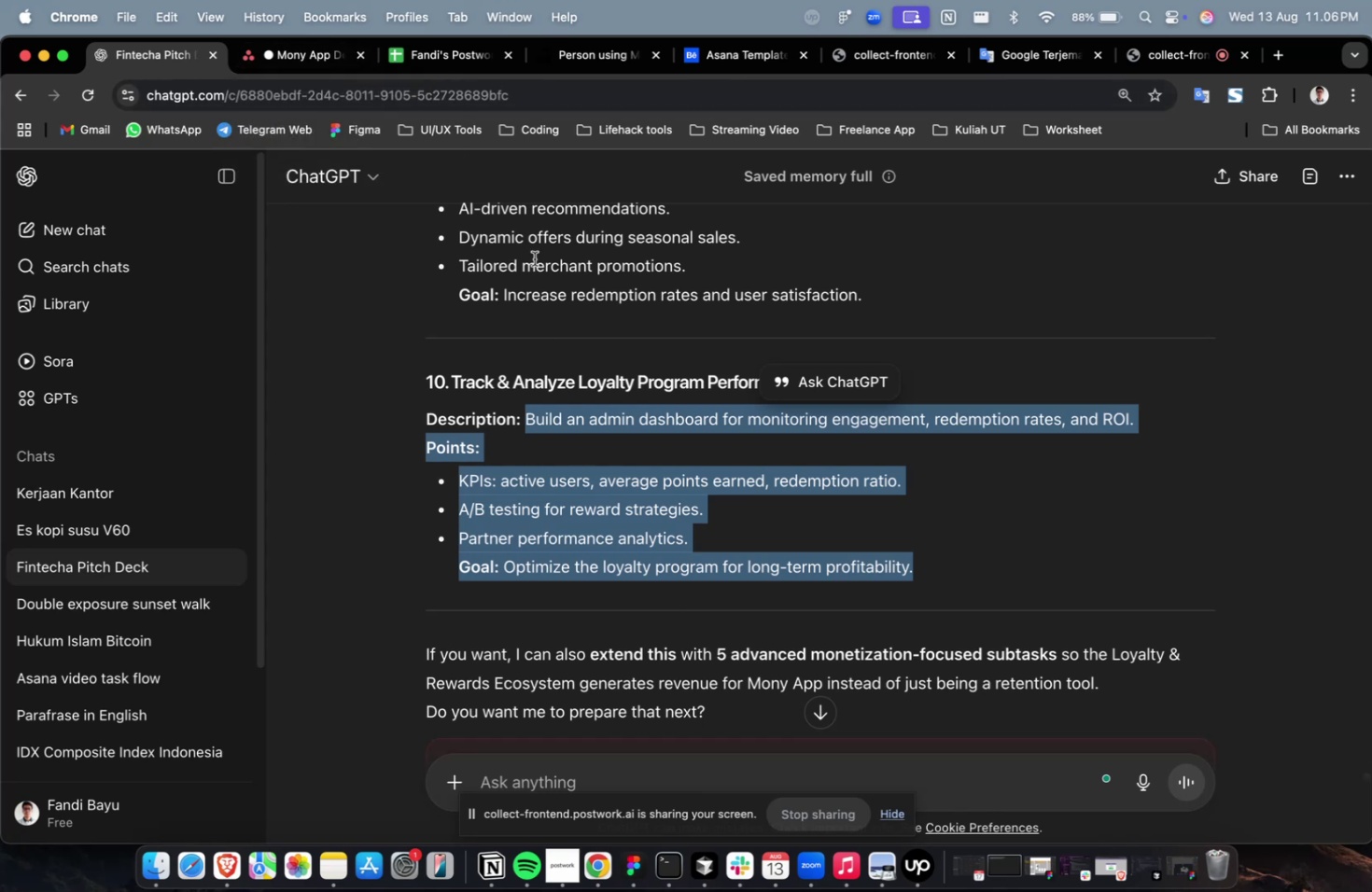 
key(Meta+CommandLeft)
 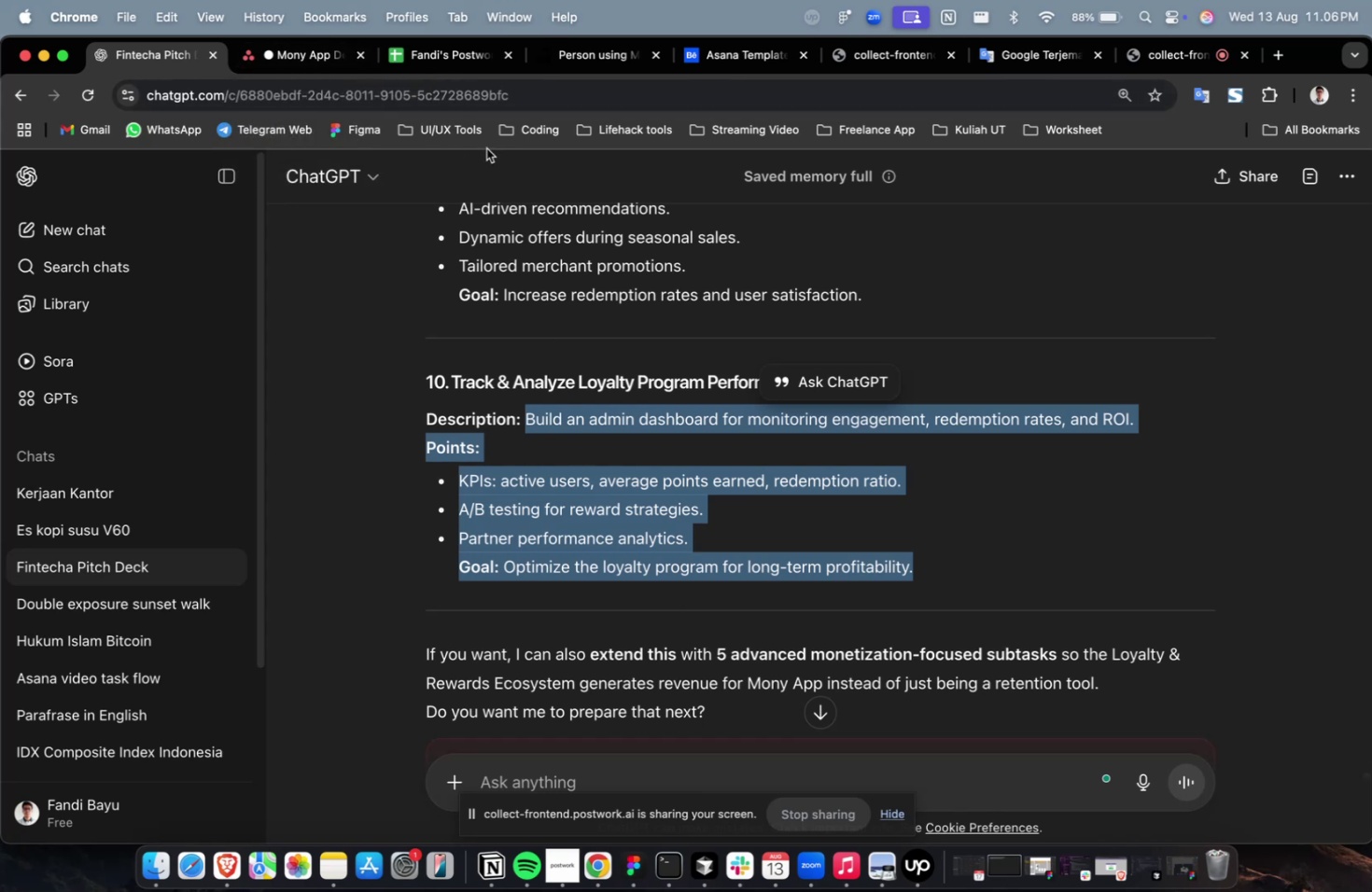 
key(Meta+C)
 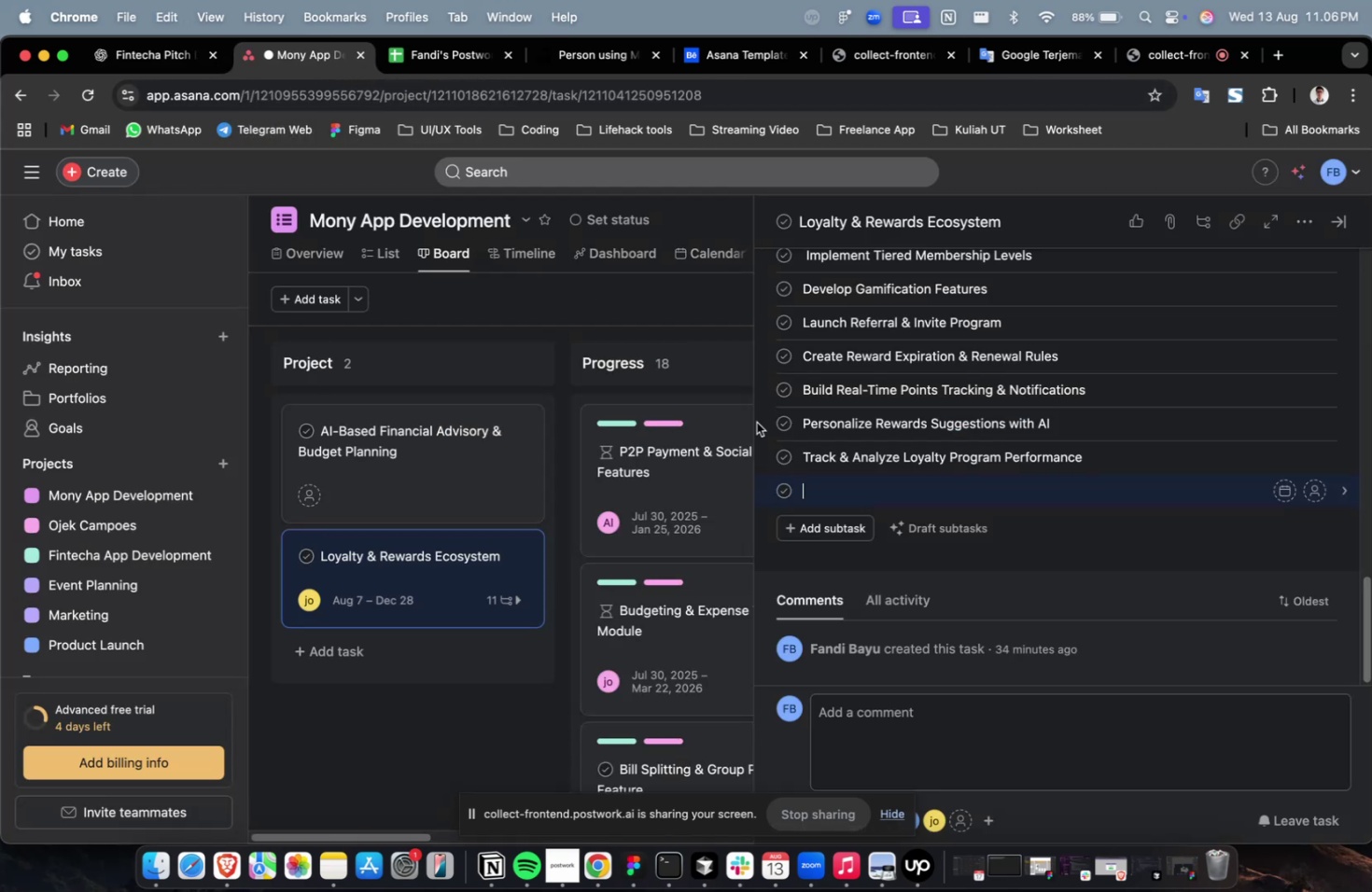 
key(Meta+CommandLeft)
 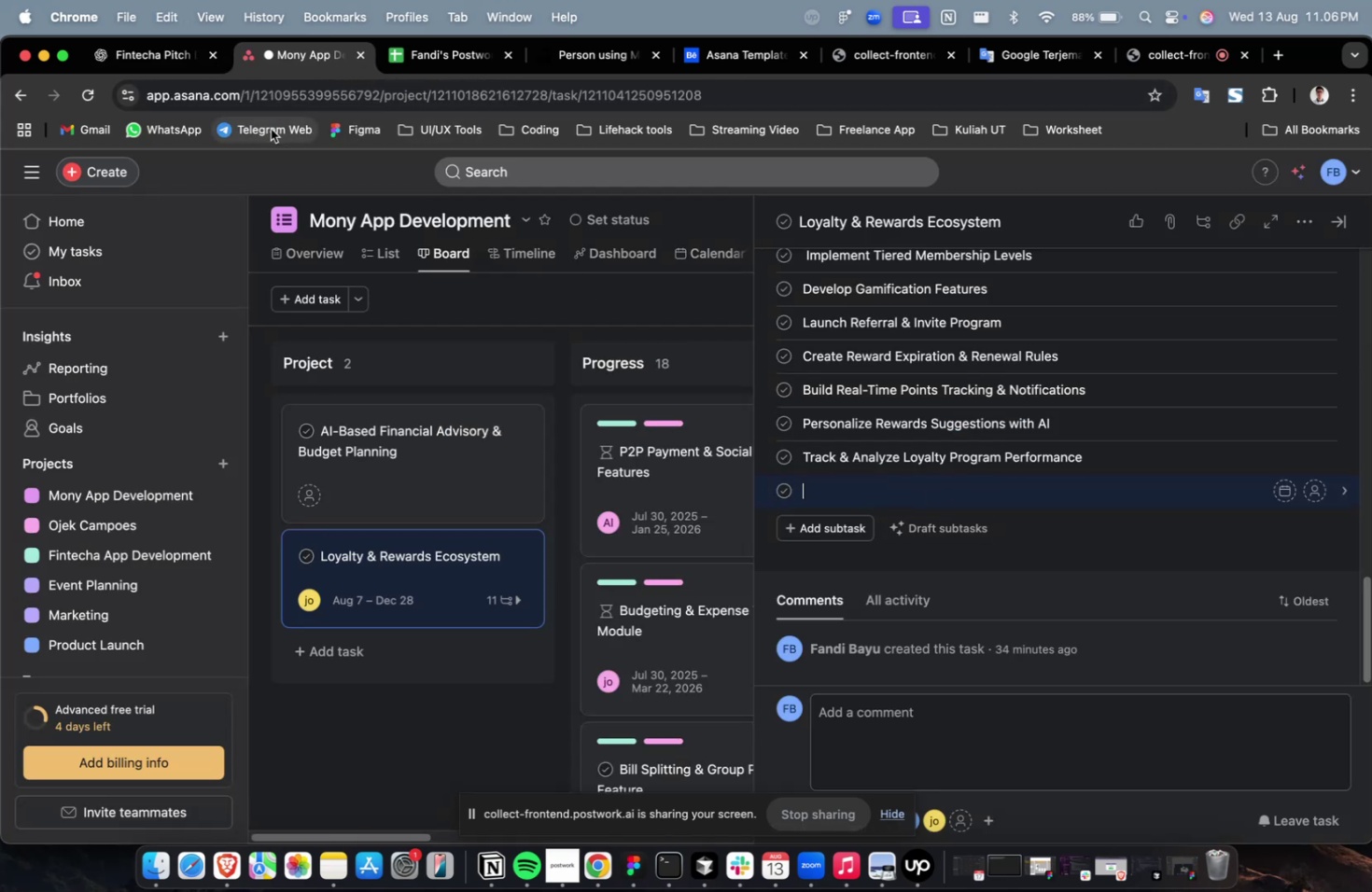 
left_click([155, 49])
 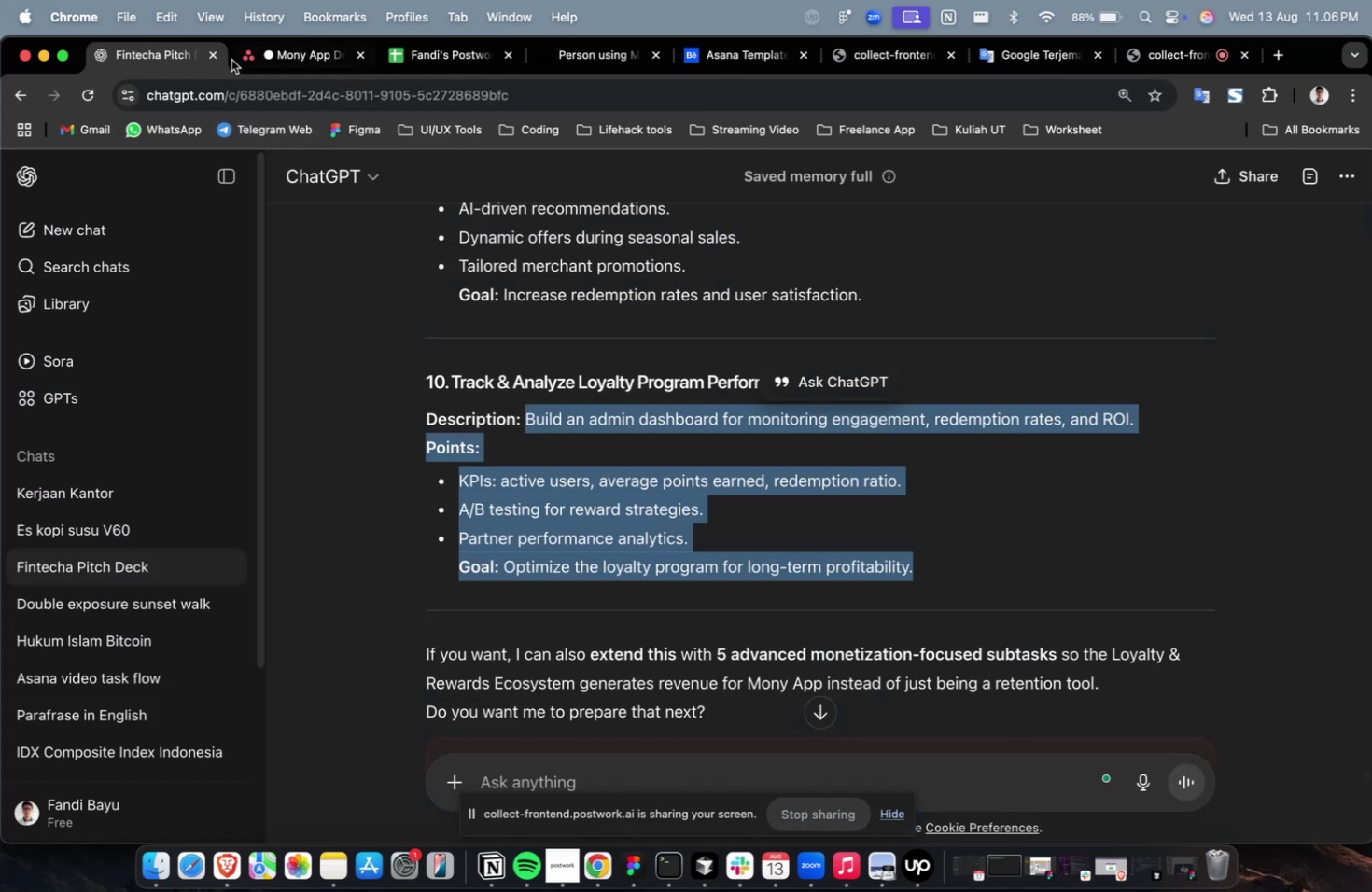 
left_click([241, 49])
 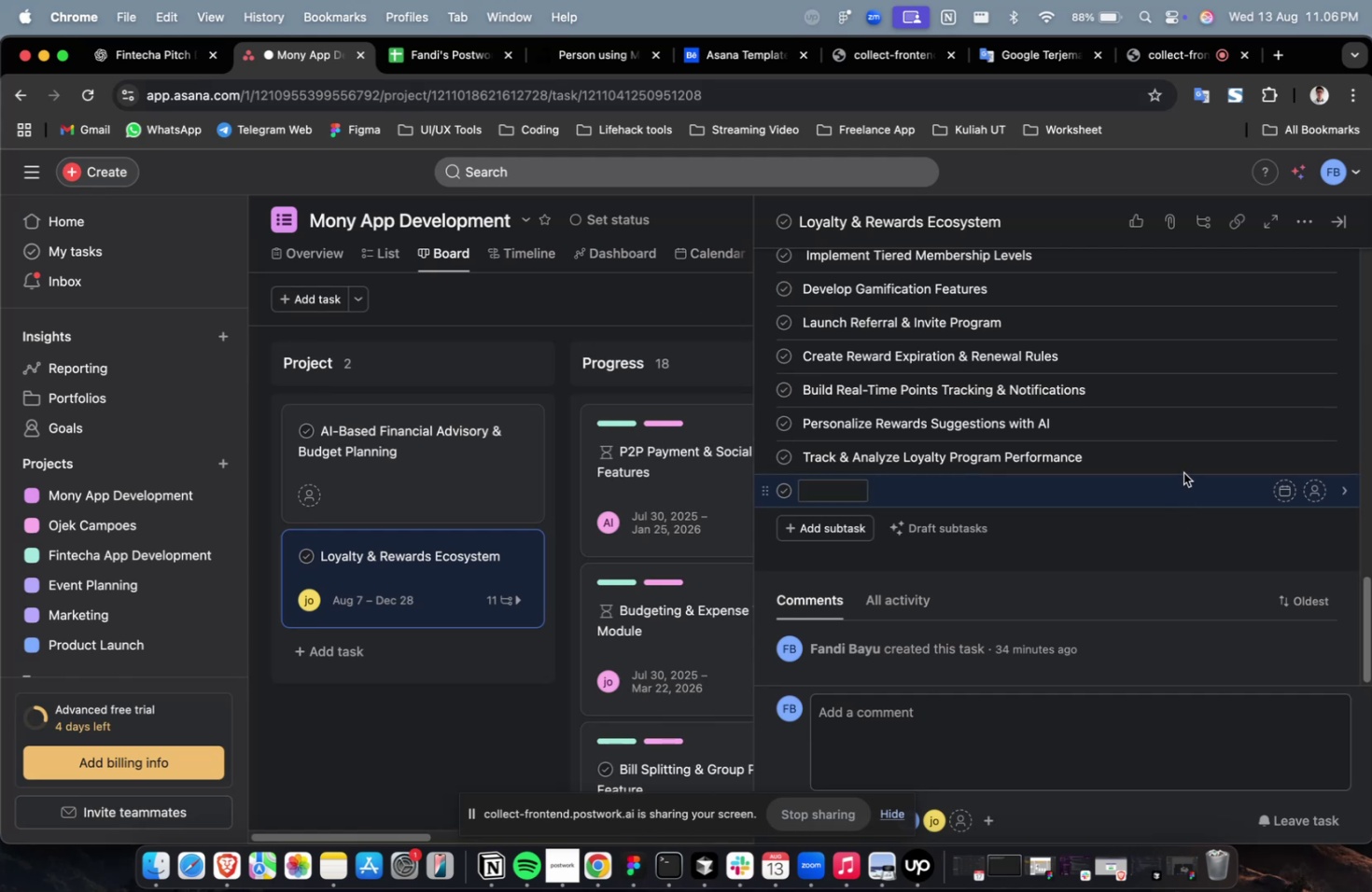 
double_click([1179, 462])
 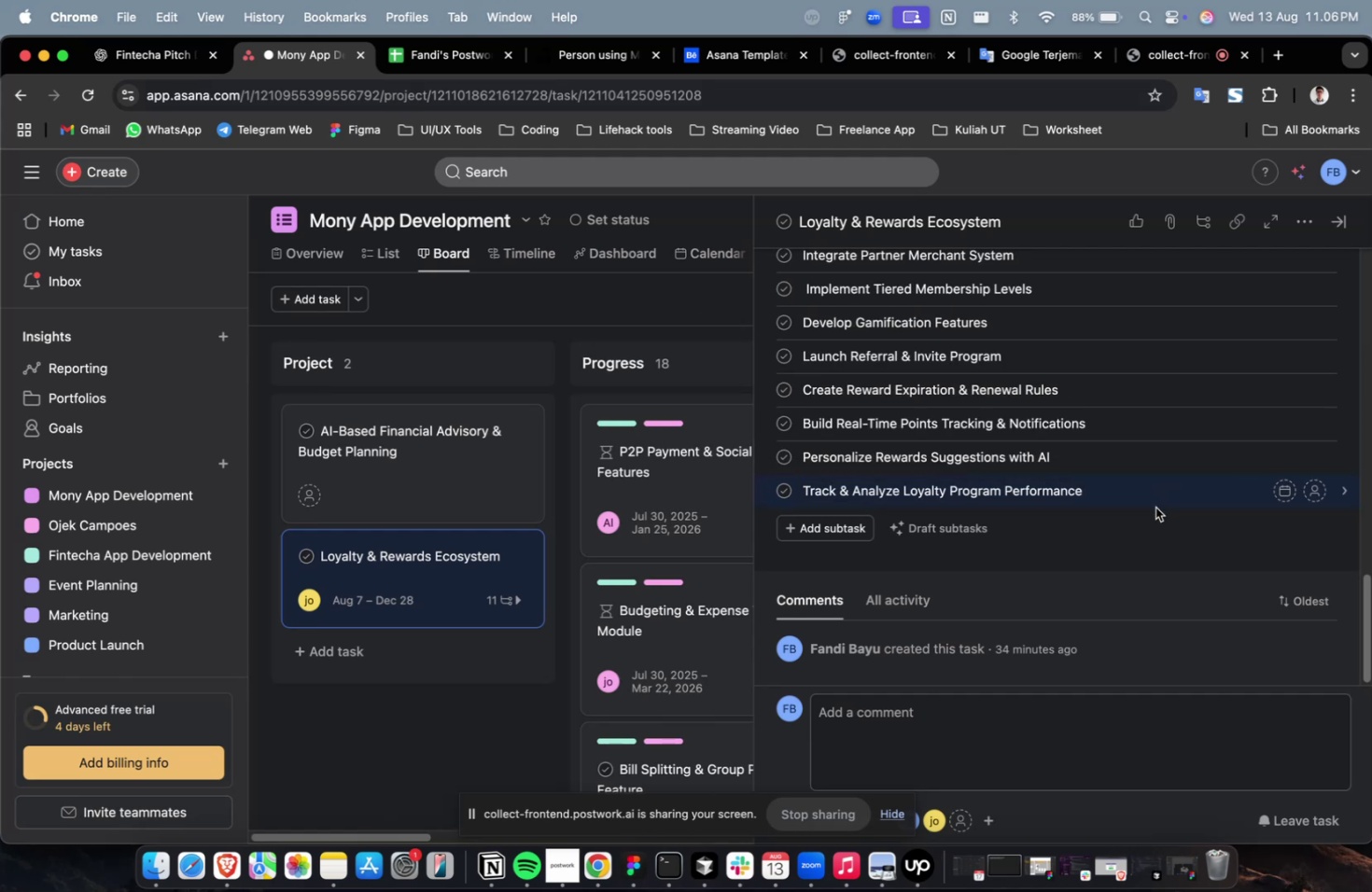 
left_click([1154, 495])
 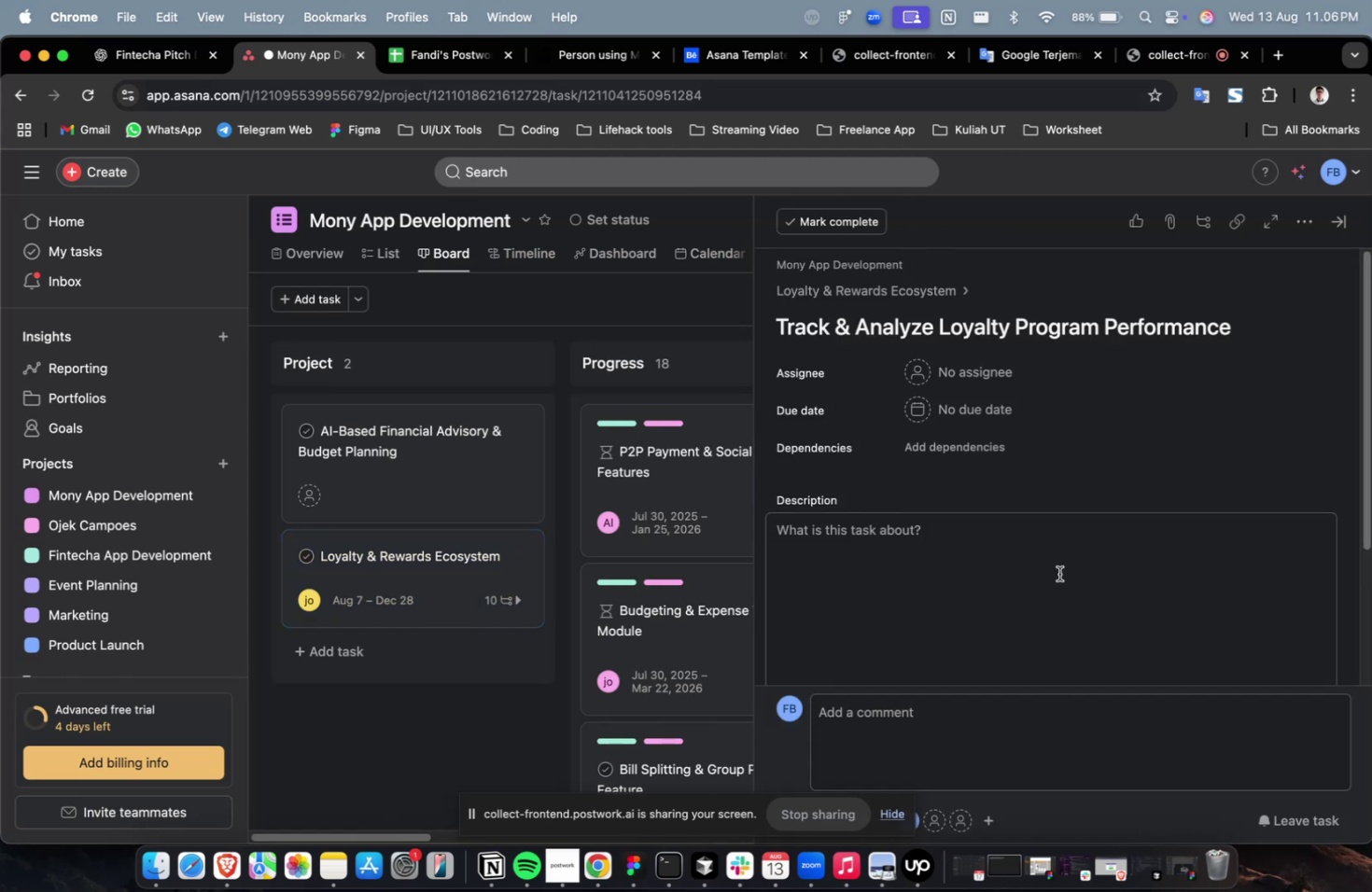 
left_click([1055, 575])
 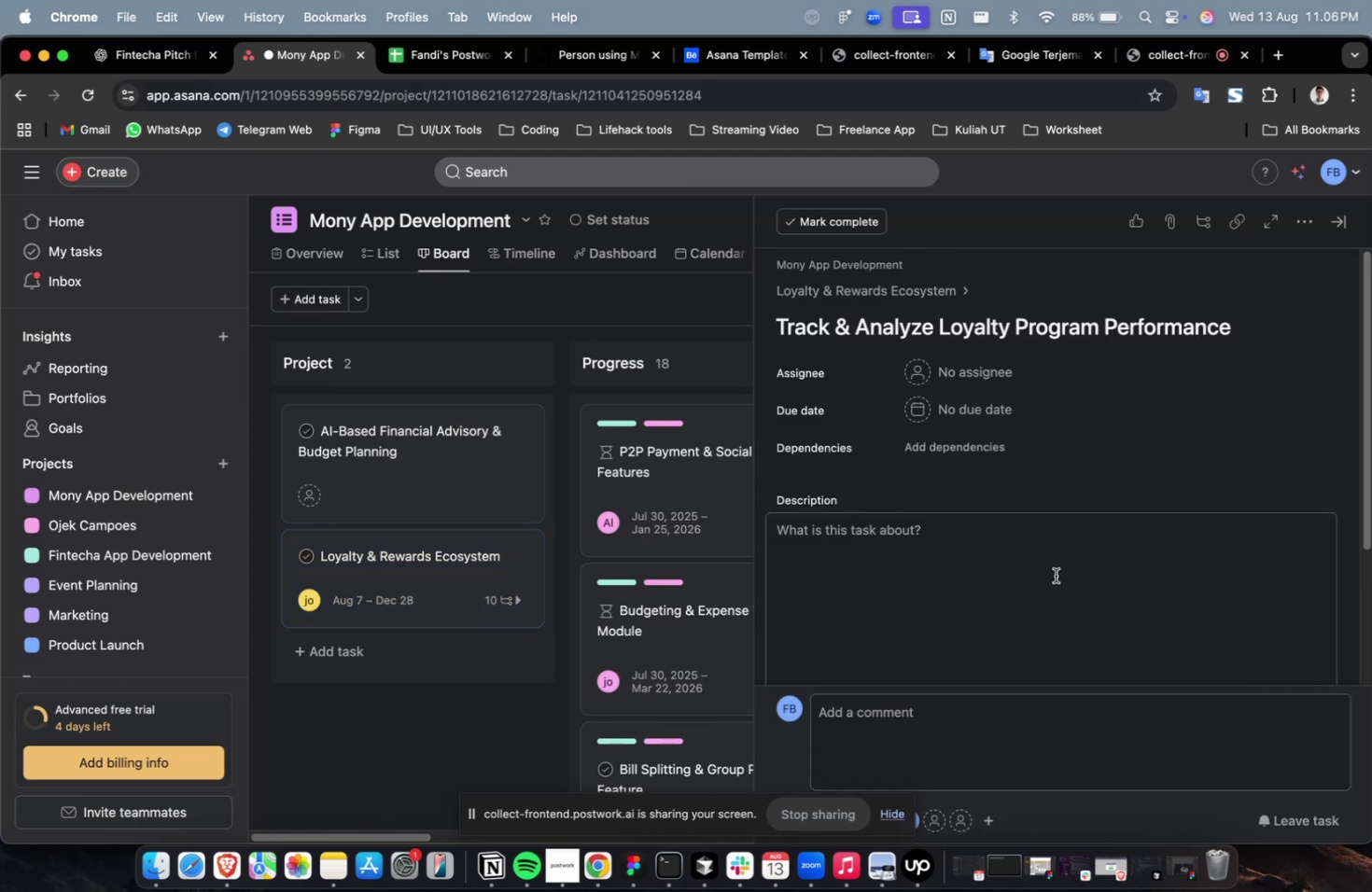 
key(Meta+CommandLeft)
 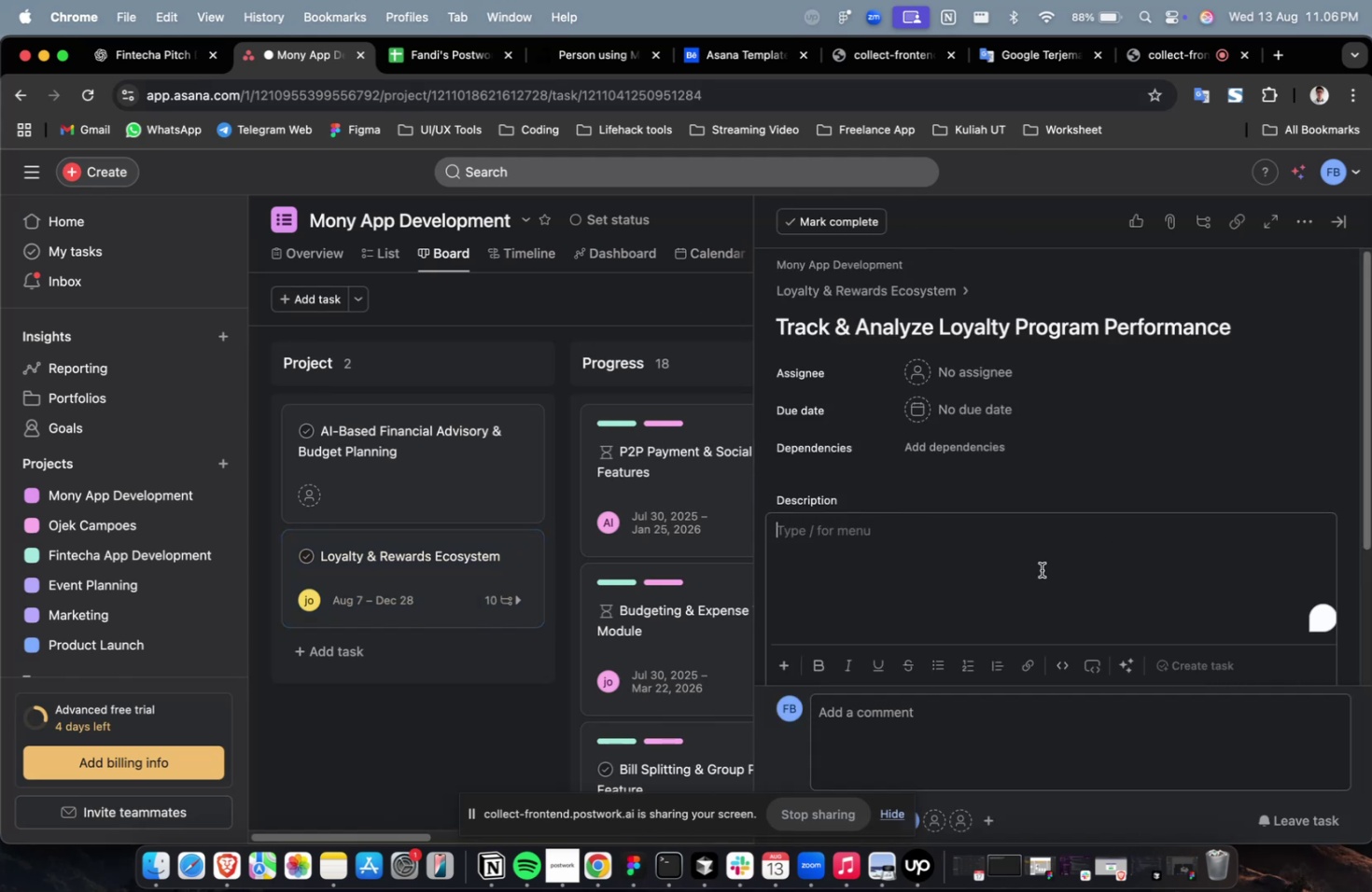 
key(Meta+V)
 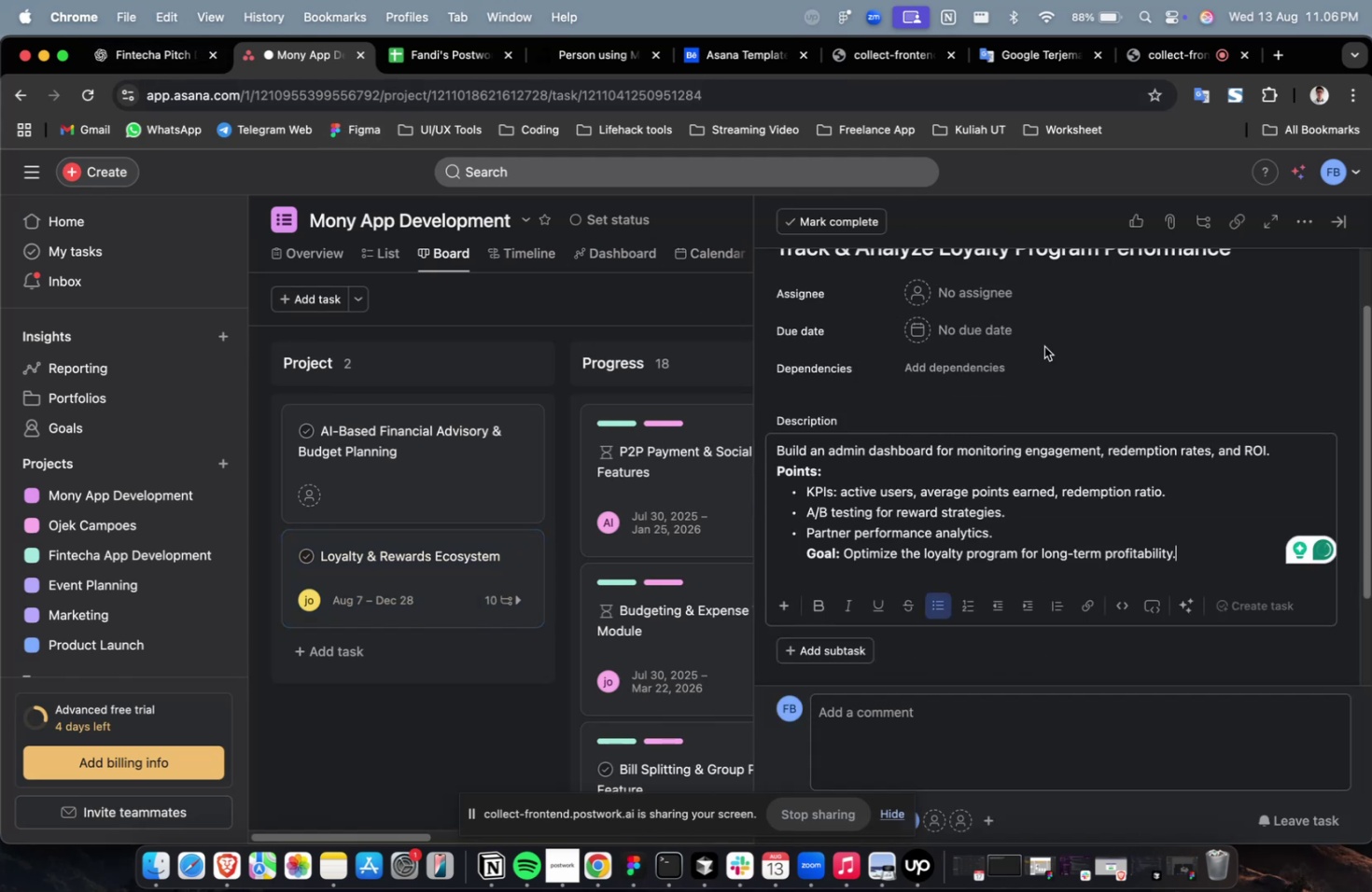 
double_click([980, 301])
 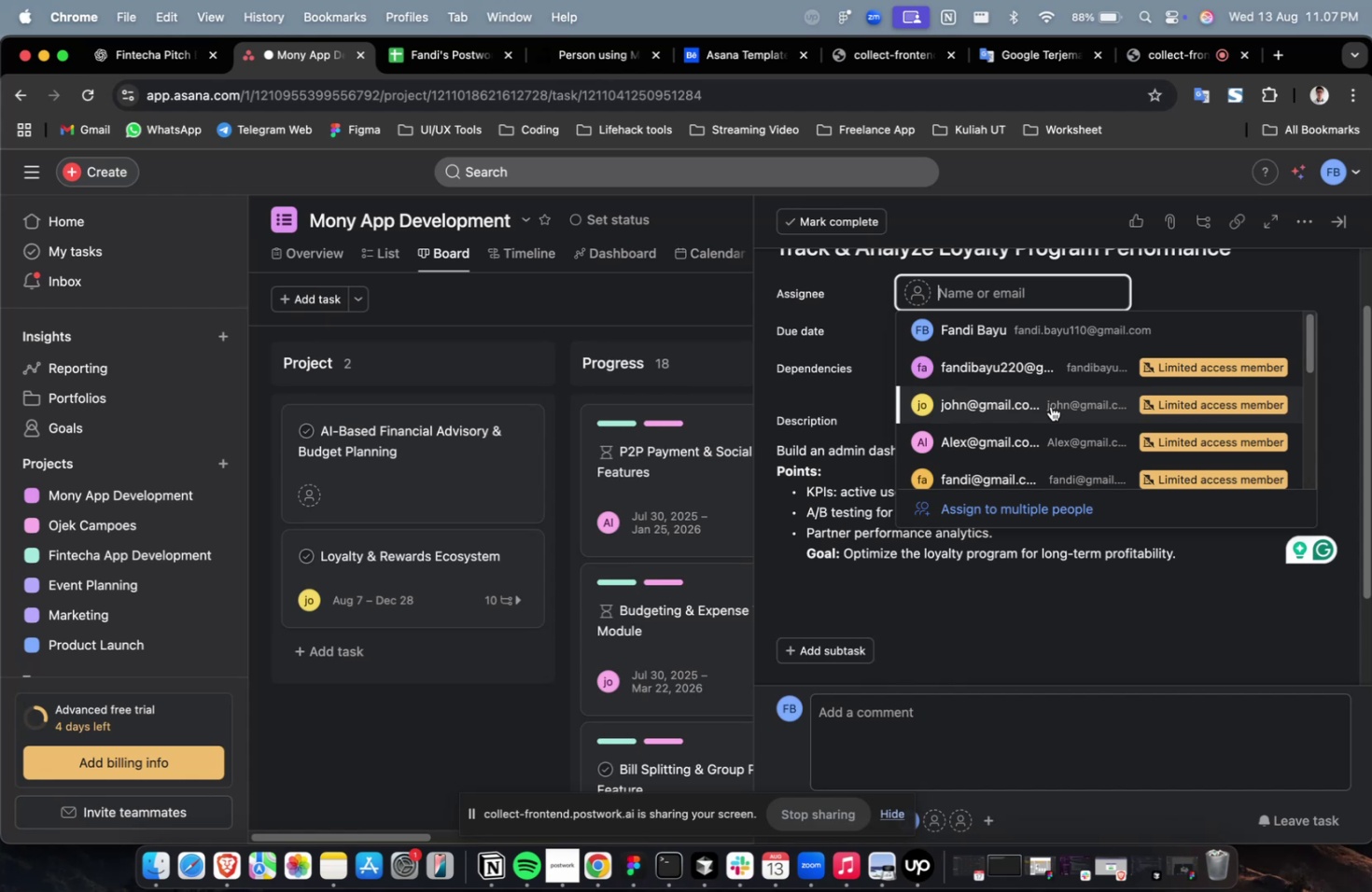 
wait(20.53)
 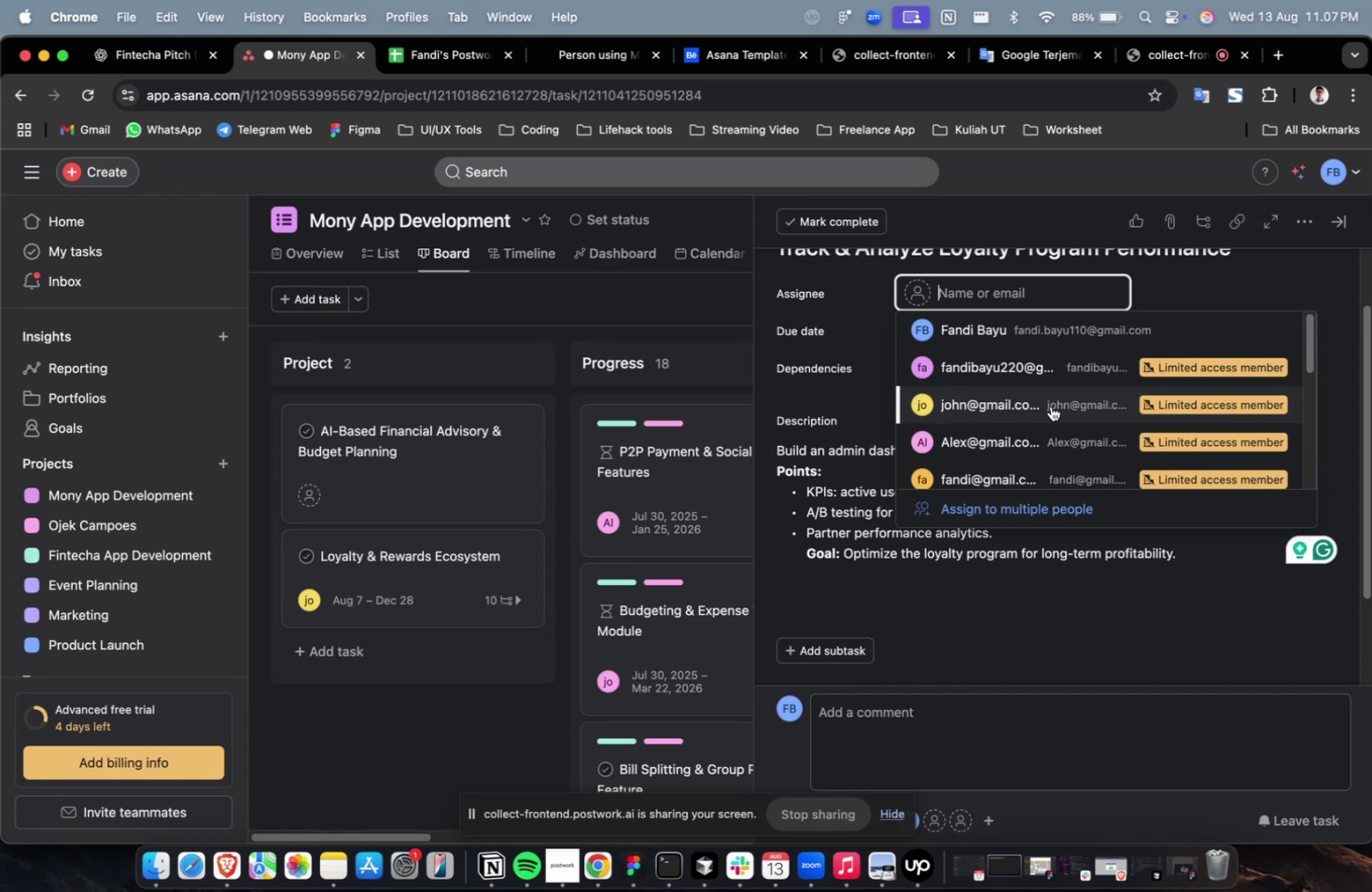 
left_click([1050, 406])
 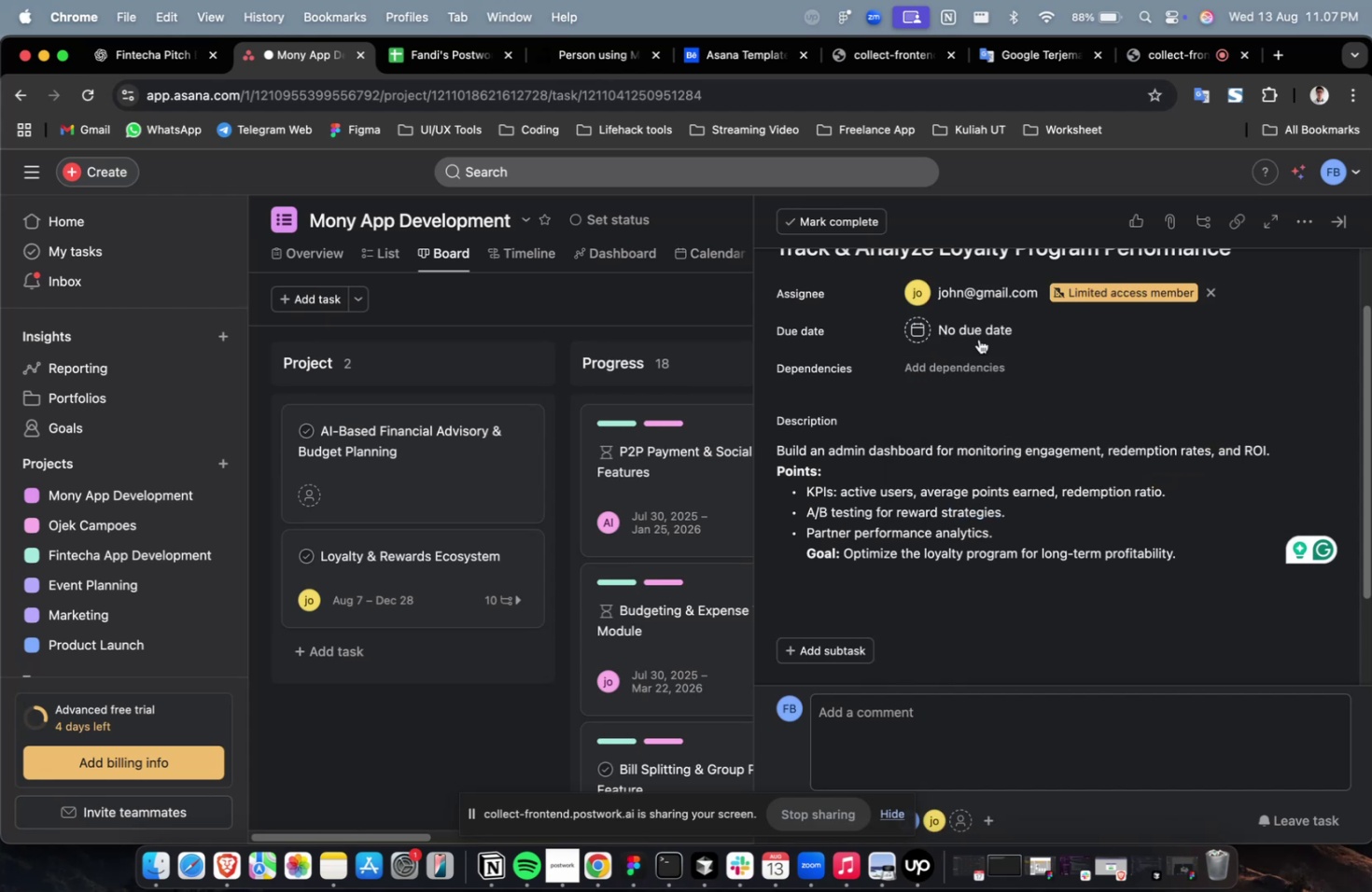 
double_click([968, 326])
 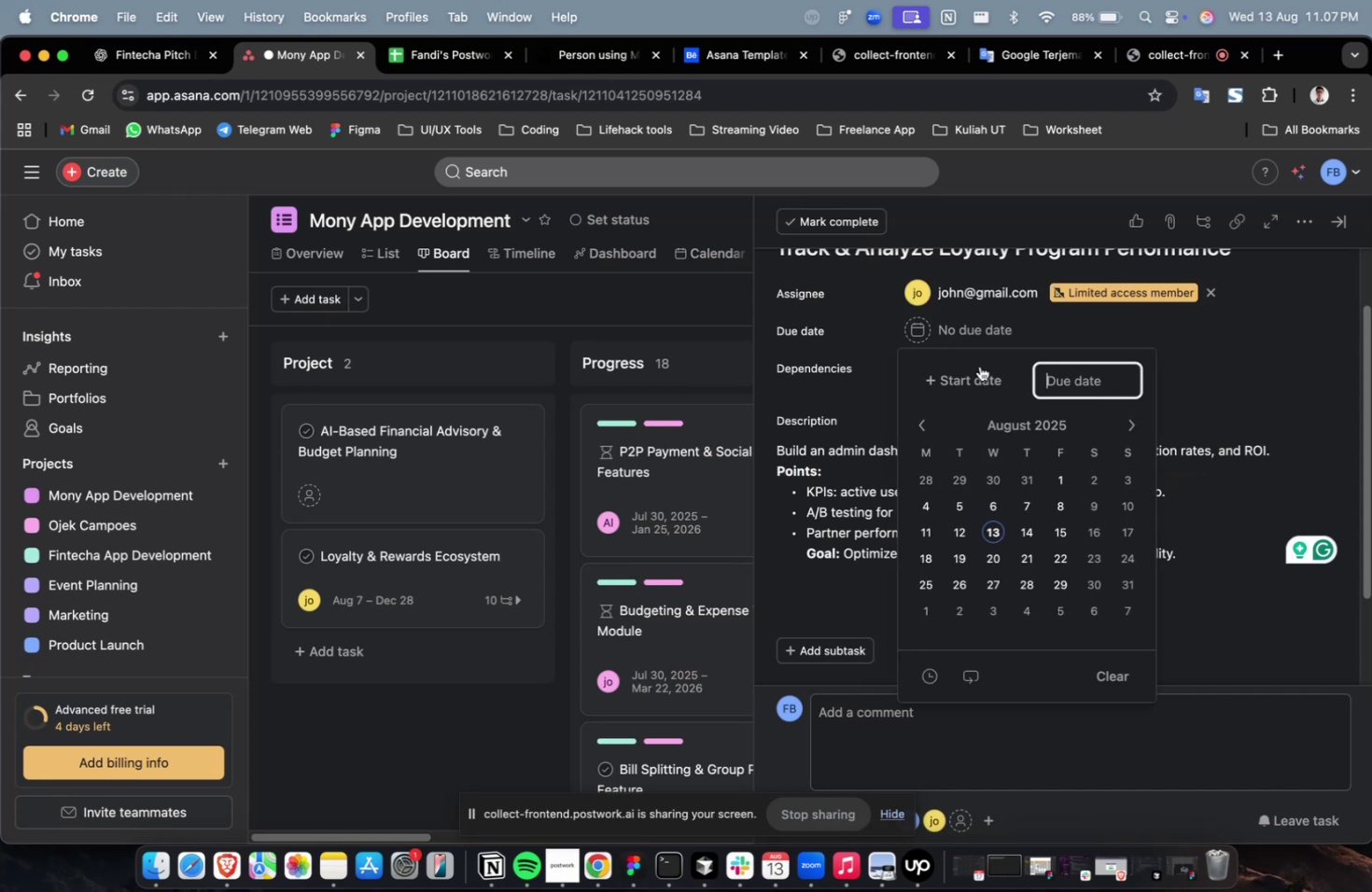 
triple_click([981, 385])
 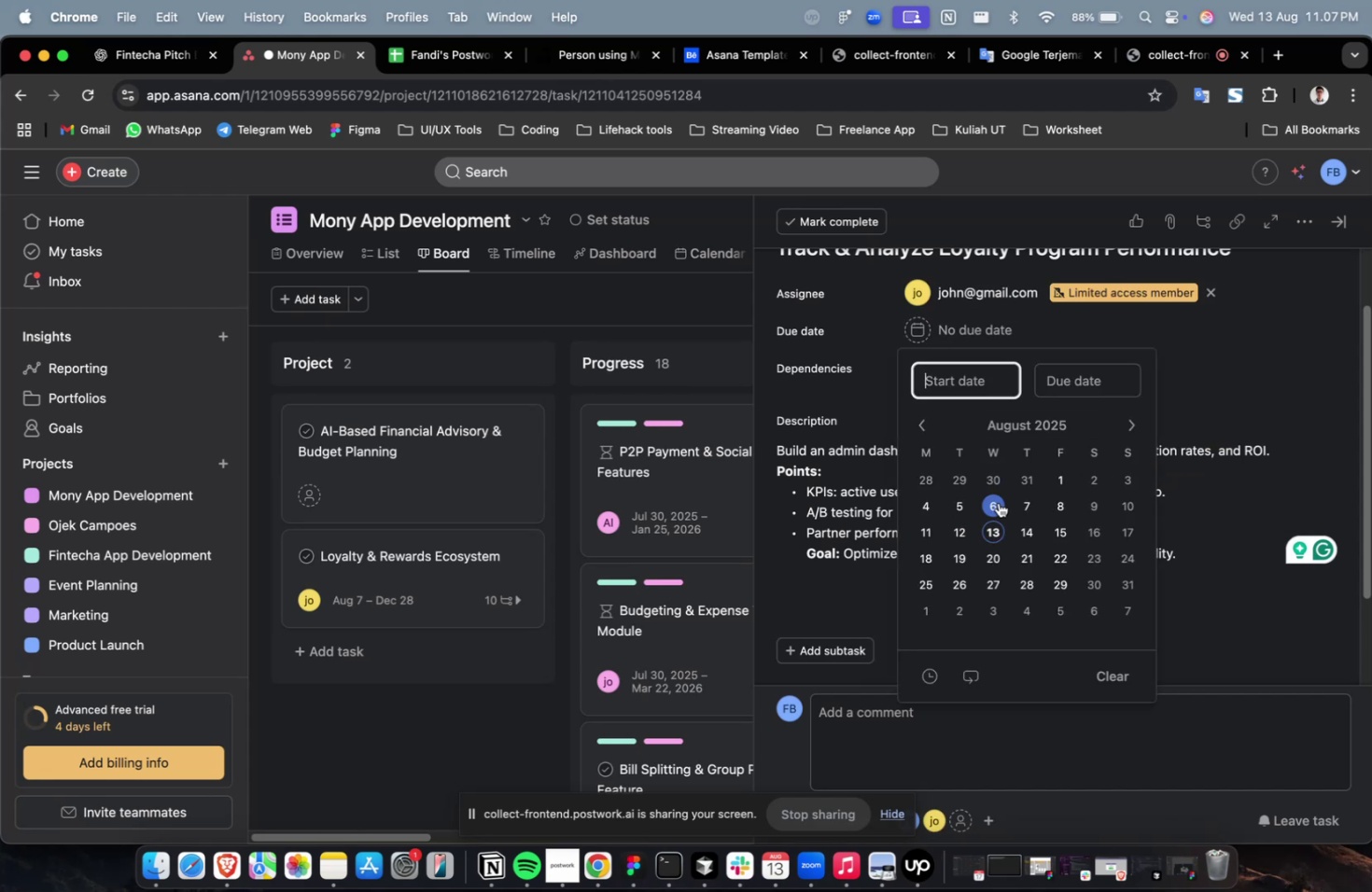 
triple_click([995, 502])
 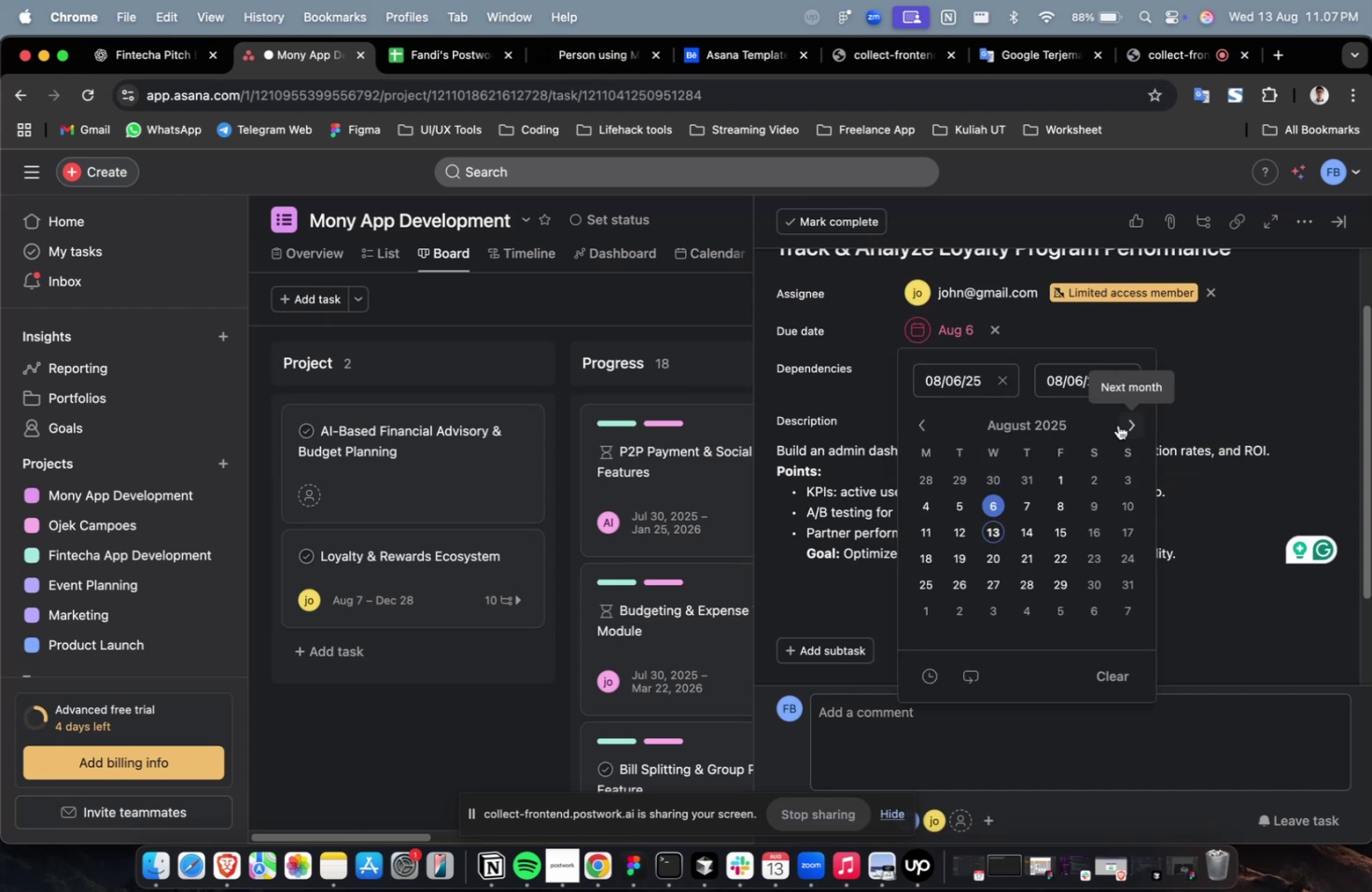 
triple_click([1120, 425])
 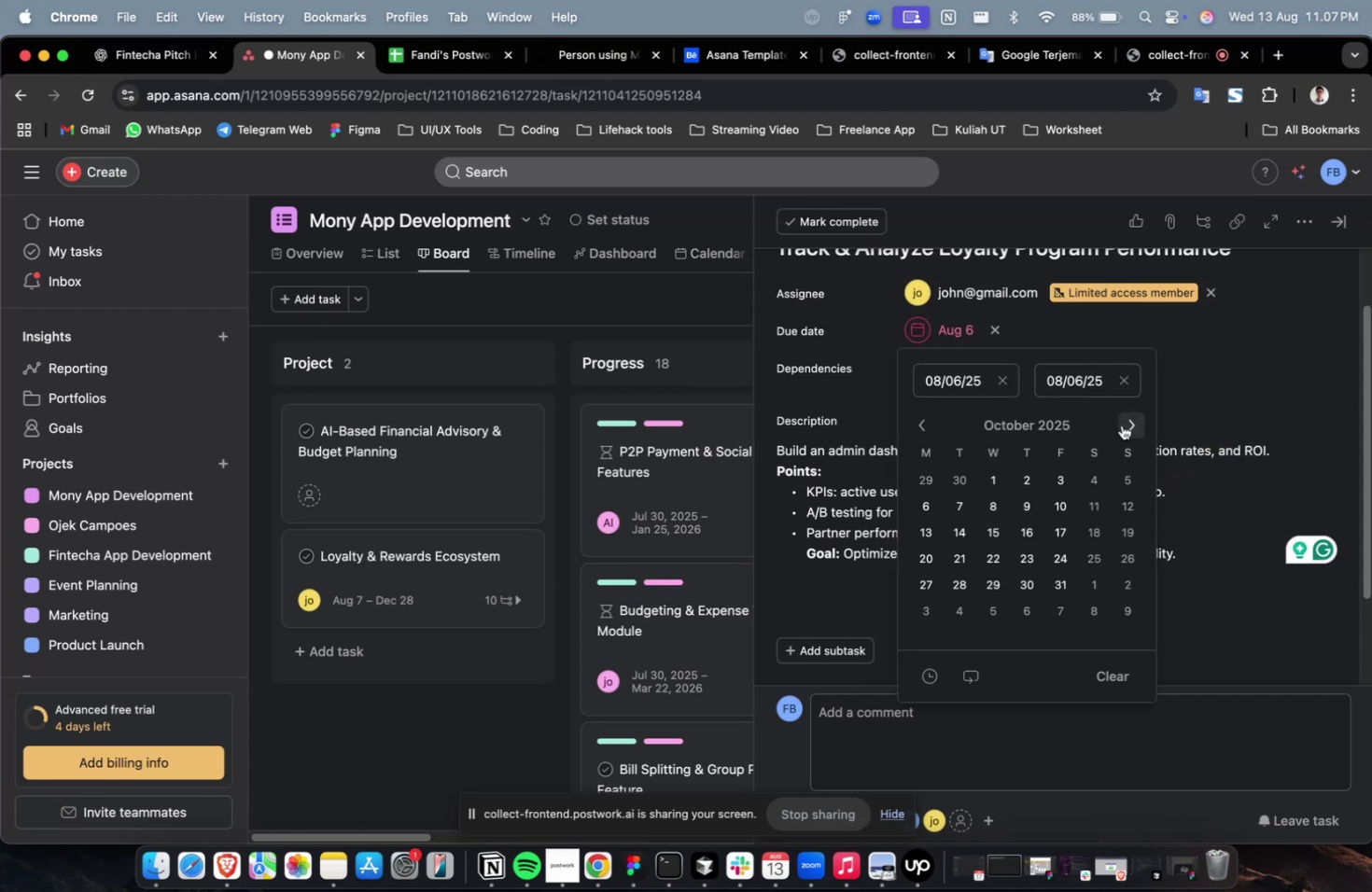 
triple_click([1121, 425])
 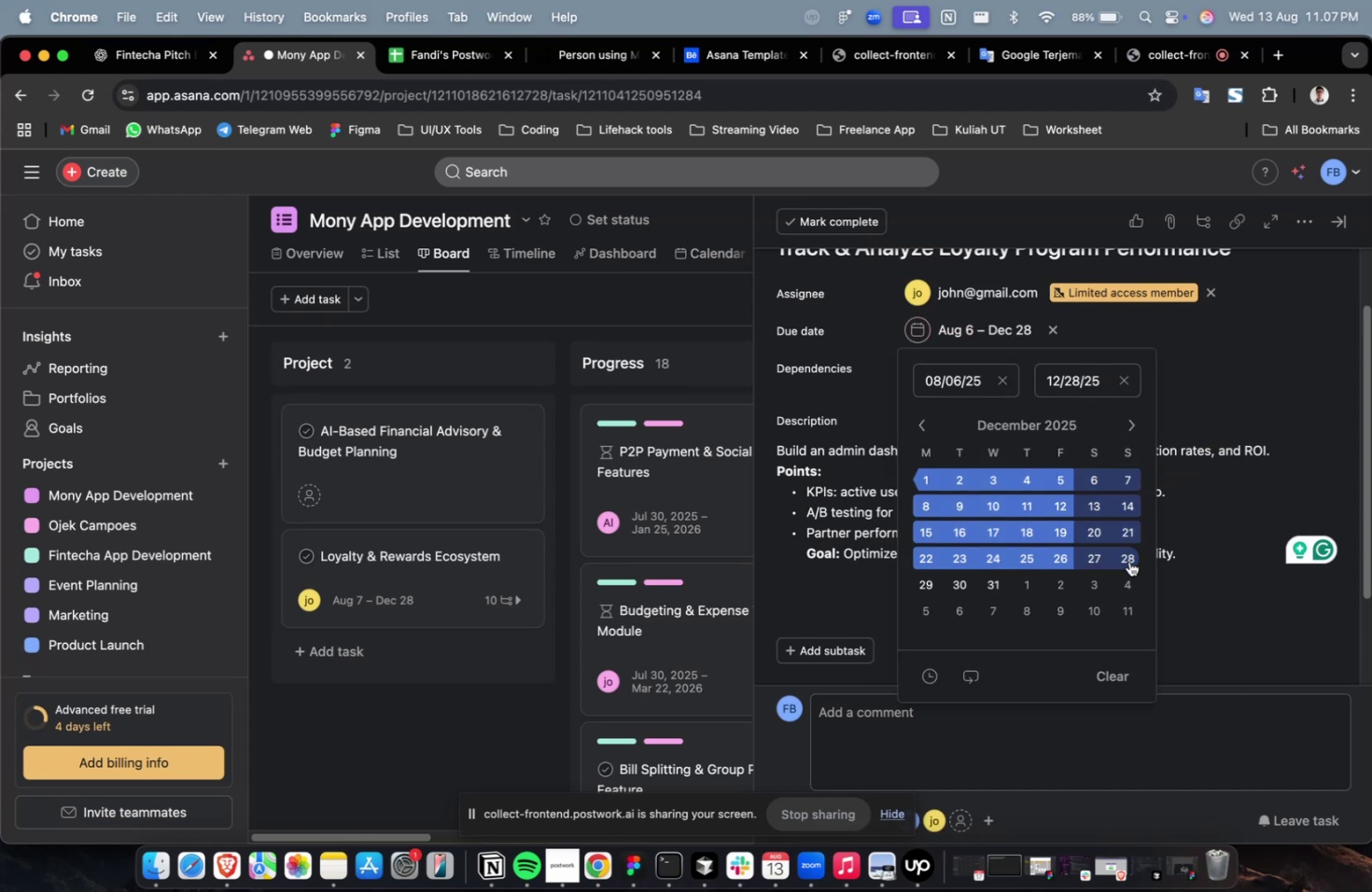 
triple_click([1218, 365])
 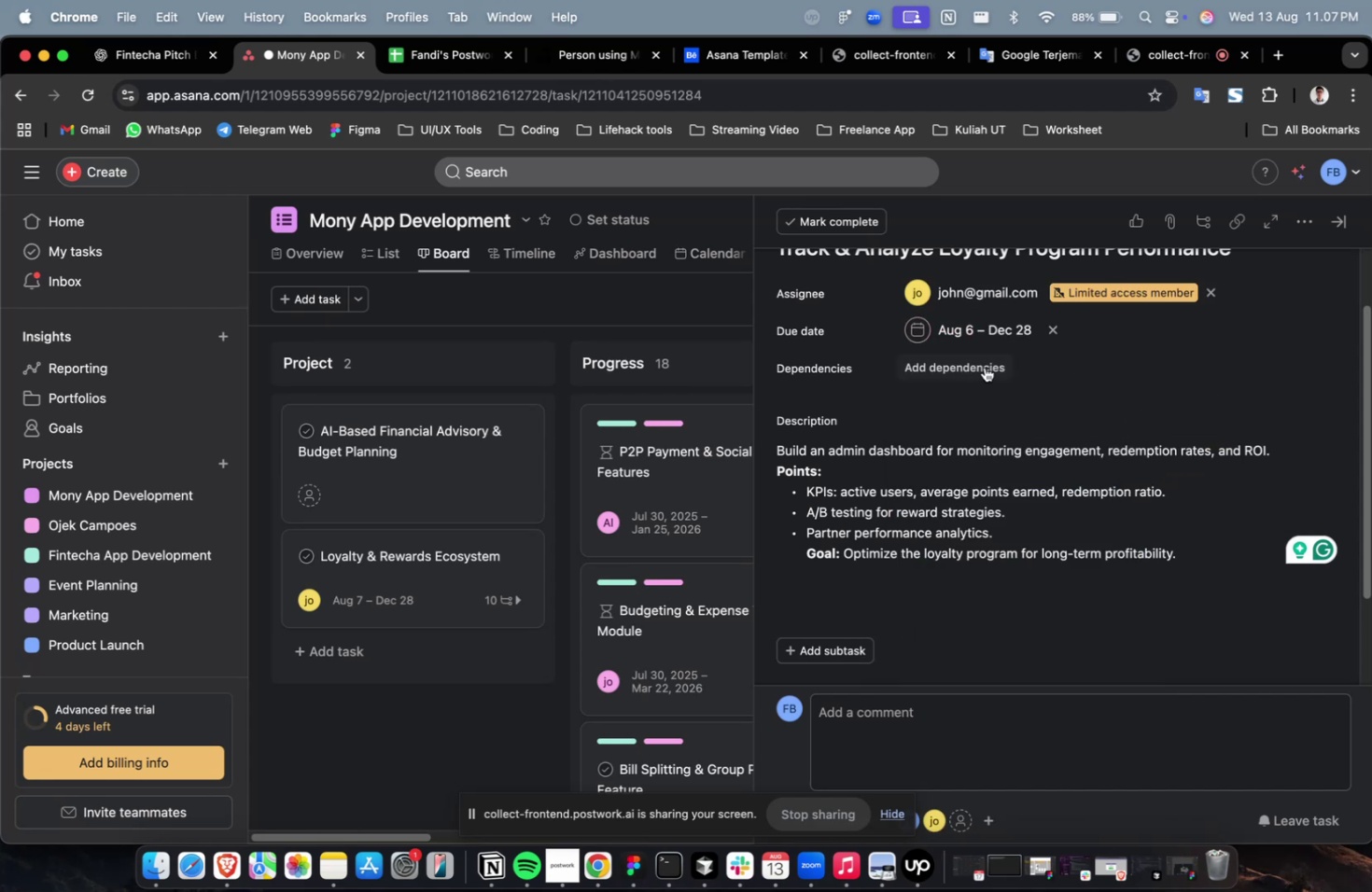 
triple_click([977, 365])
 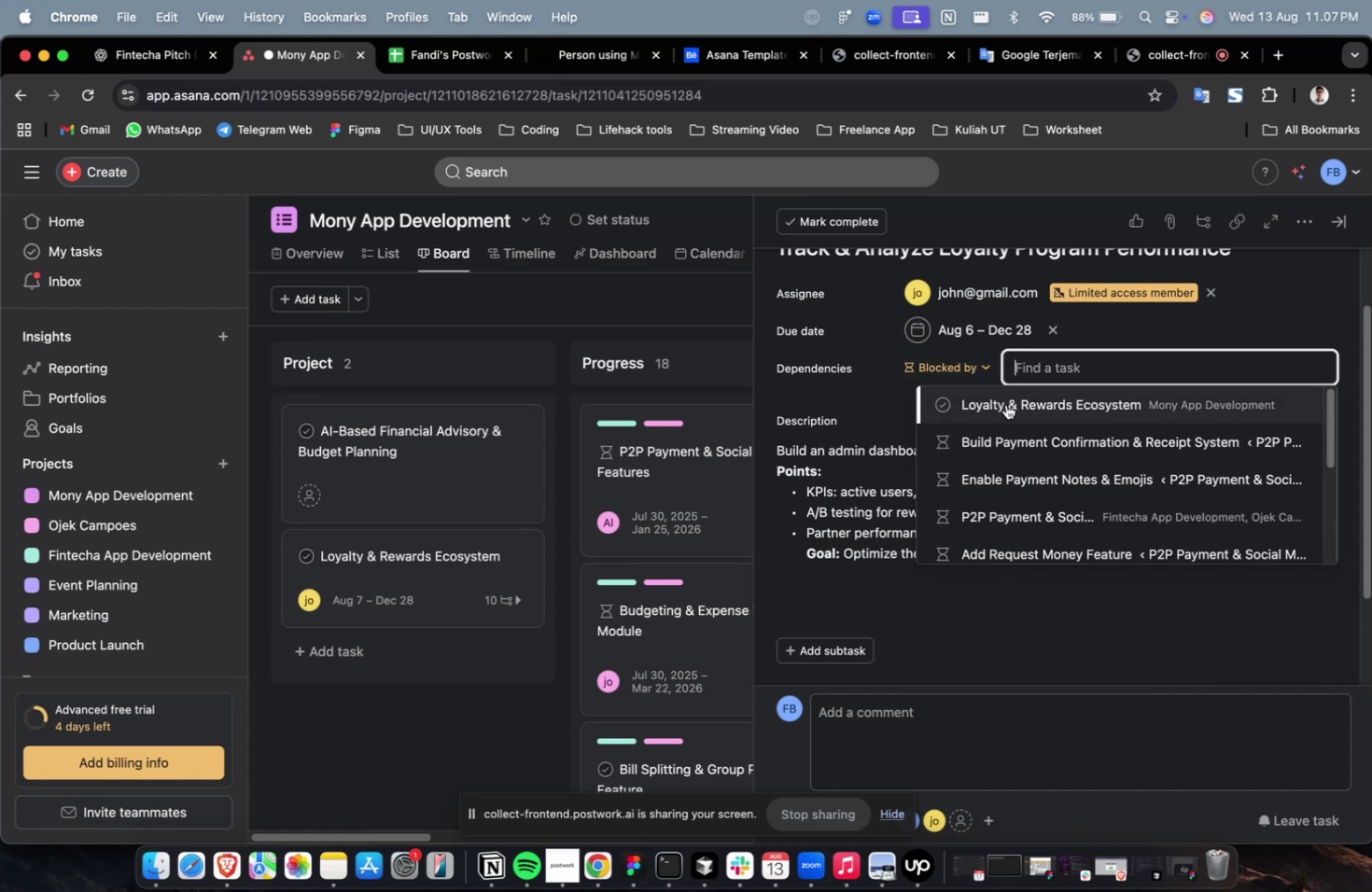 
triple_click([1005, 404])
 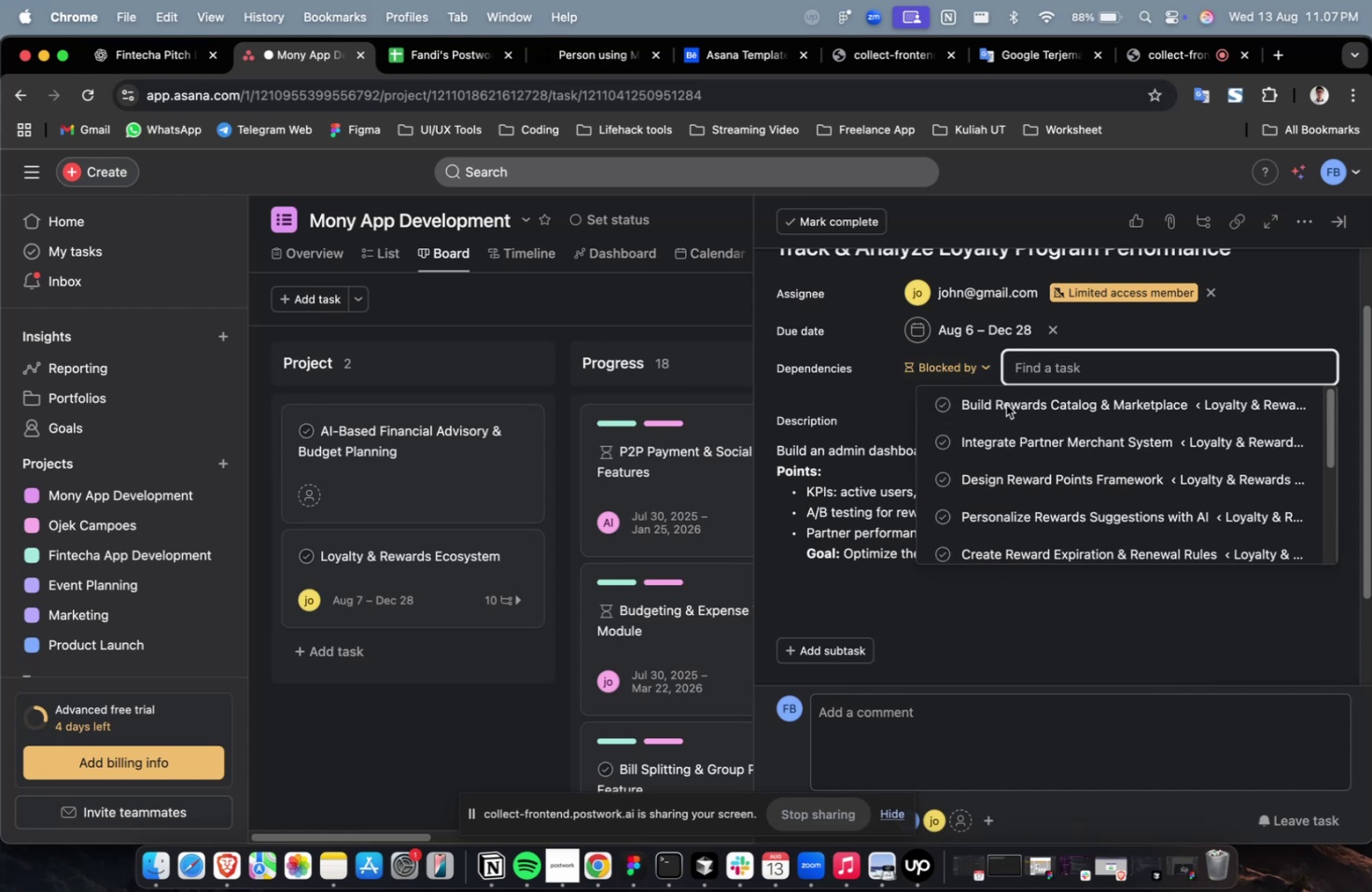 
triple_click([1005, 404])
 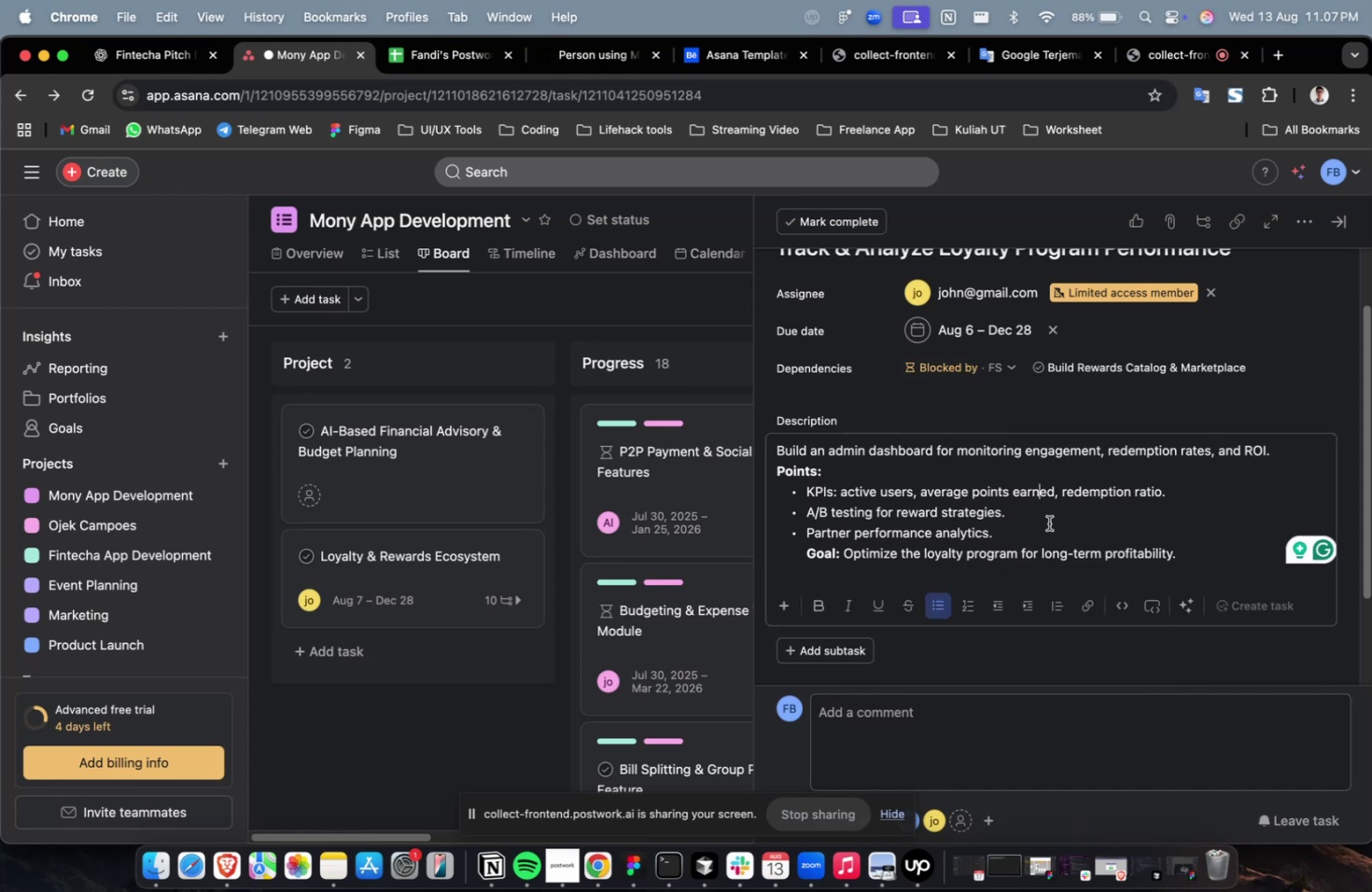 
scroll: coordinate [1132, 574], scroll_direction: down, amount: 40.0
 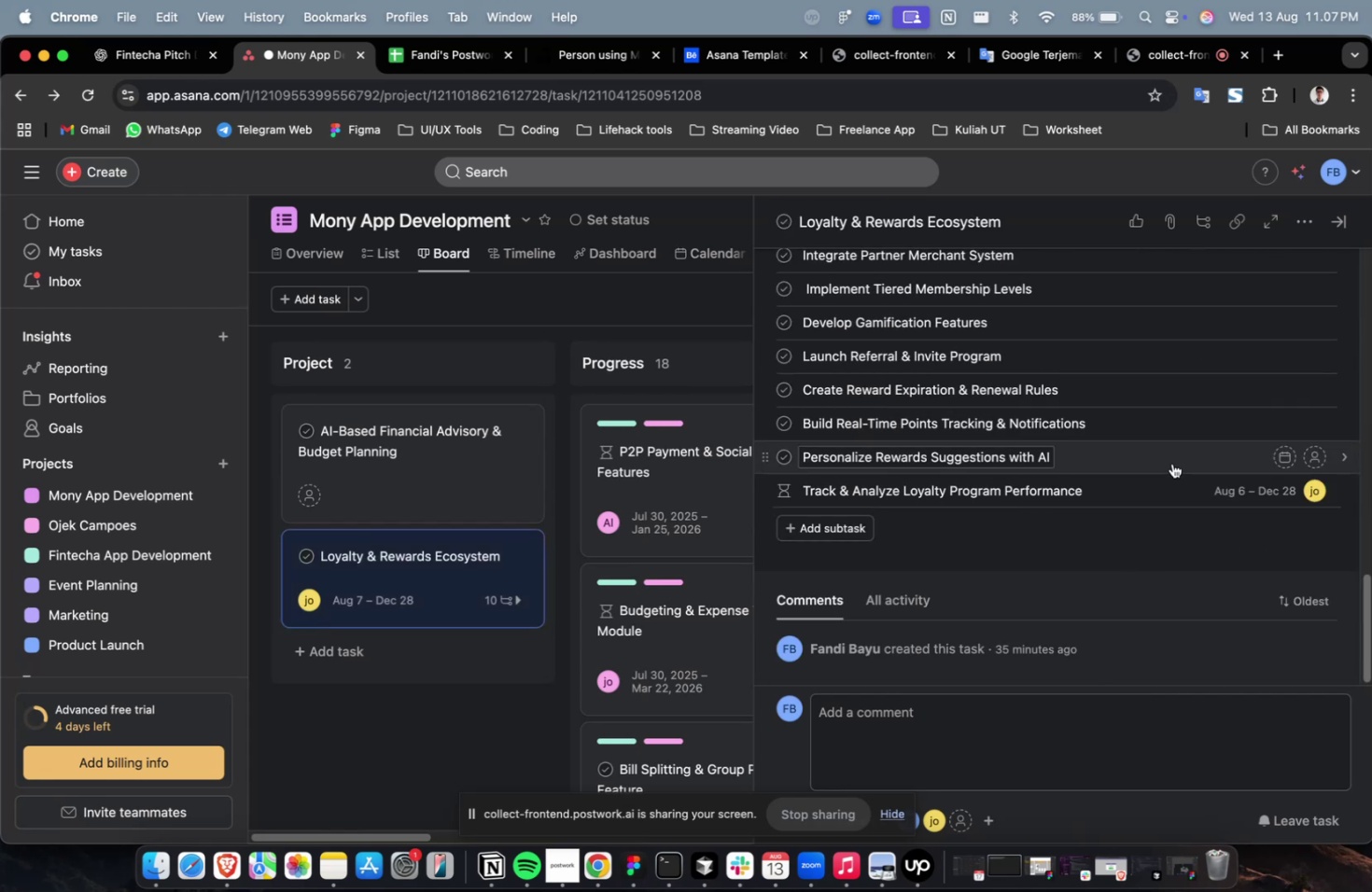 
left_click([1174, 453])
 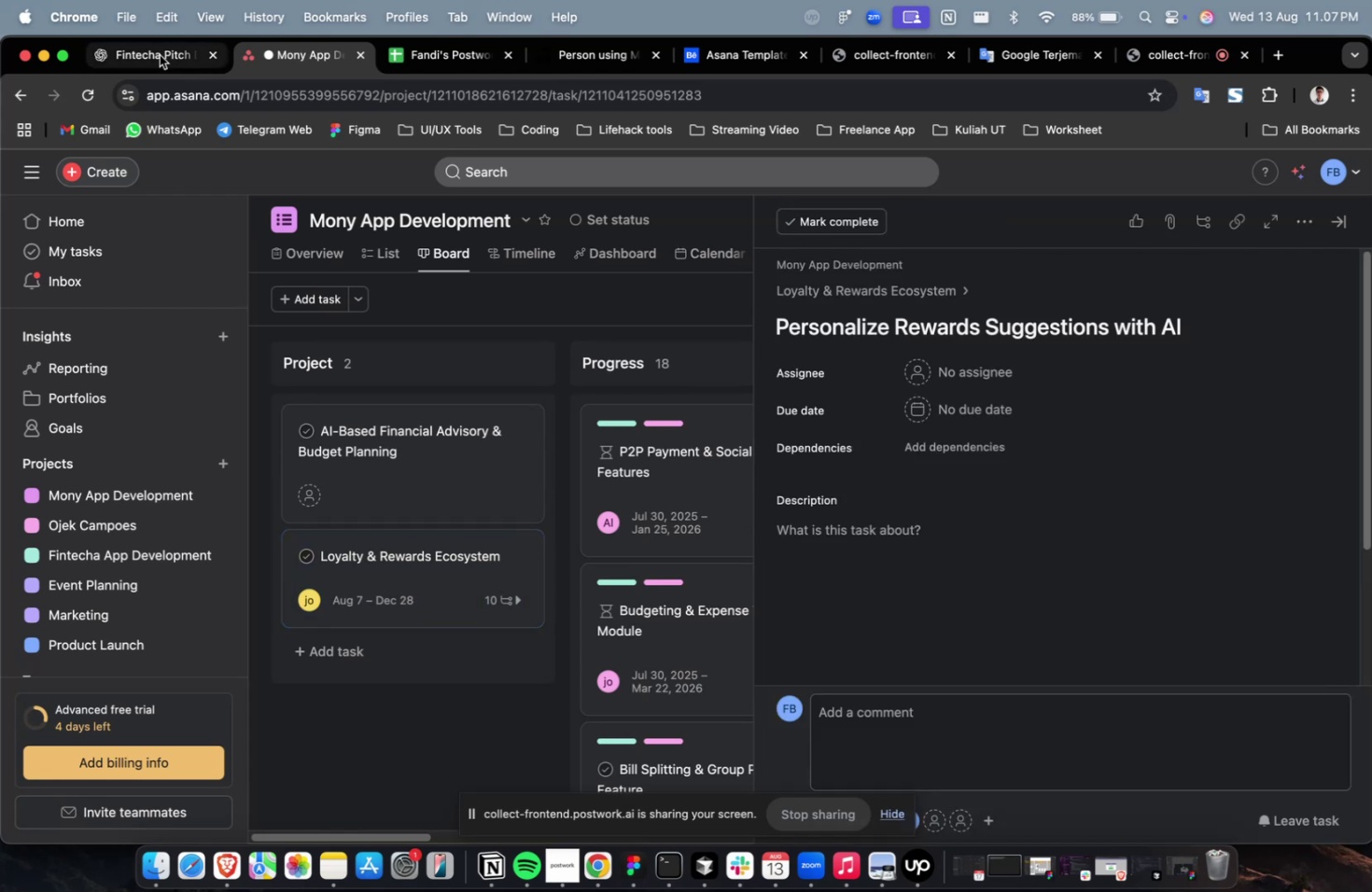 
double_click([148, 51])
 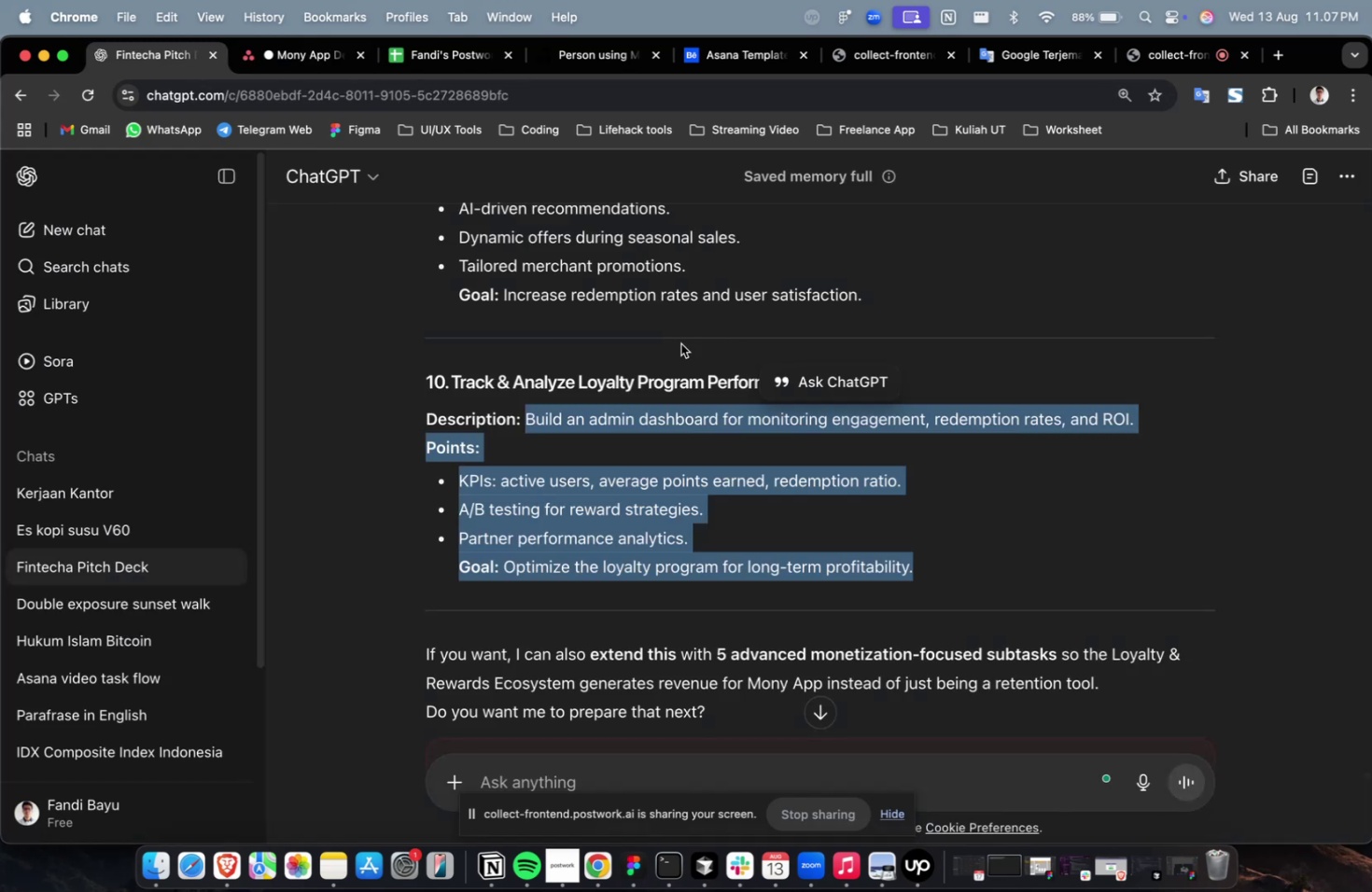 
scroll: coordinate [725, 373], scroll_direction: up, amount: 2.0
 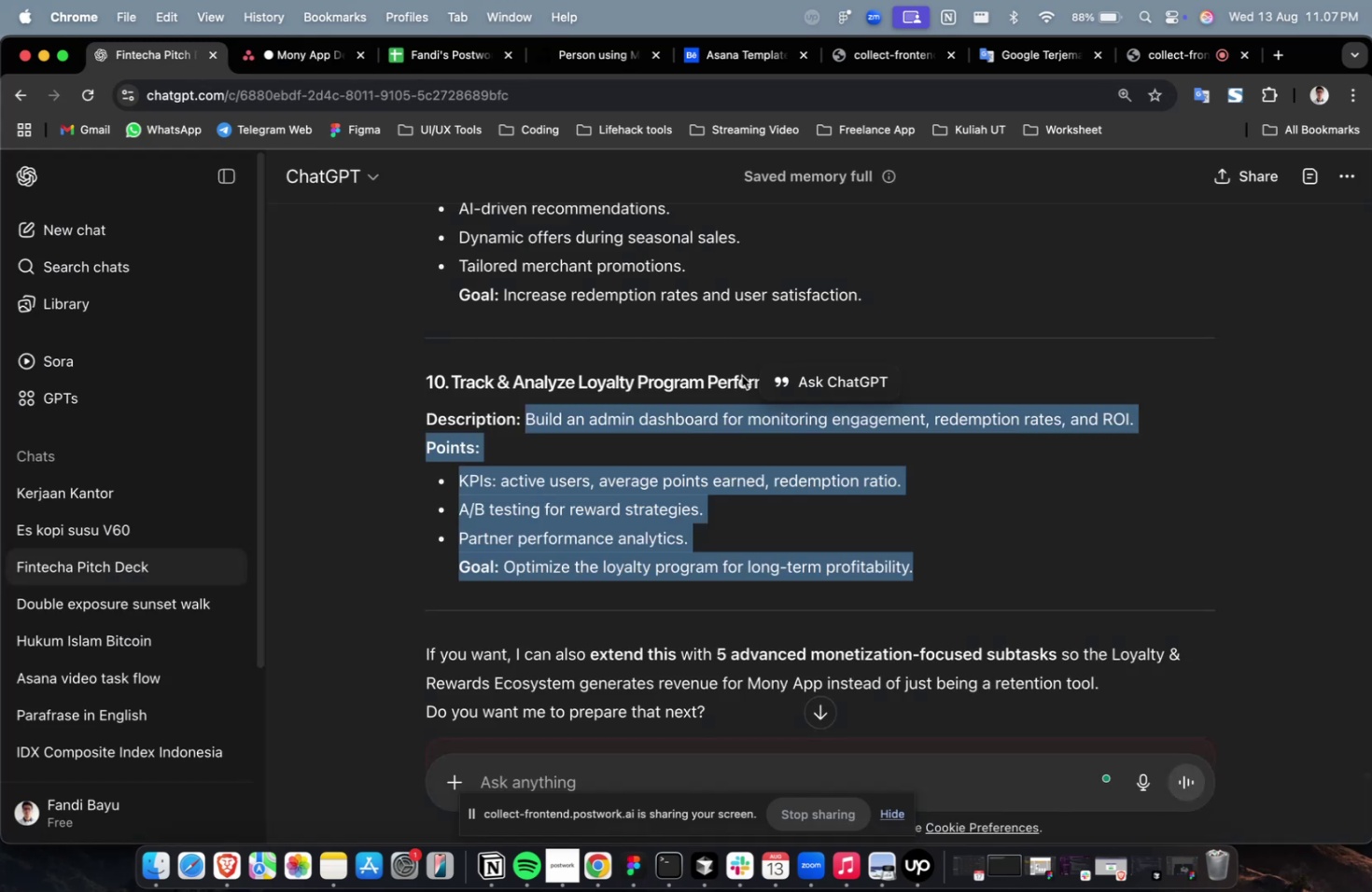 
left_click([741, 375])
 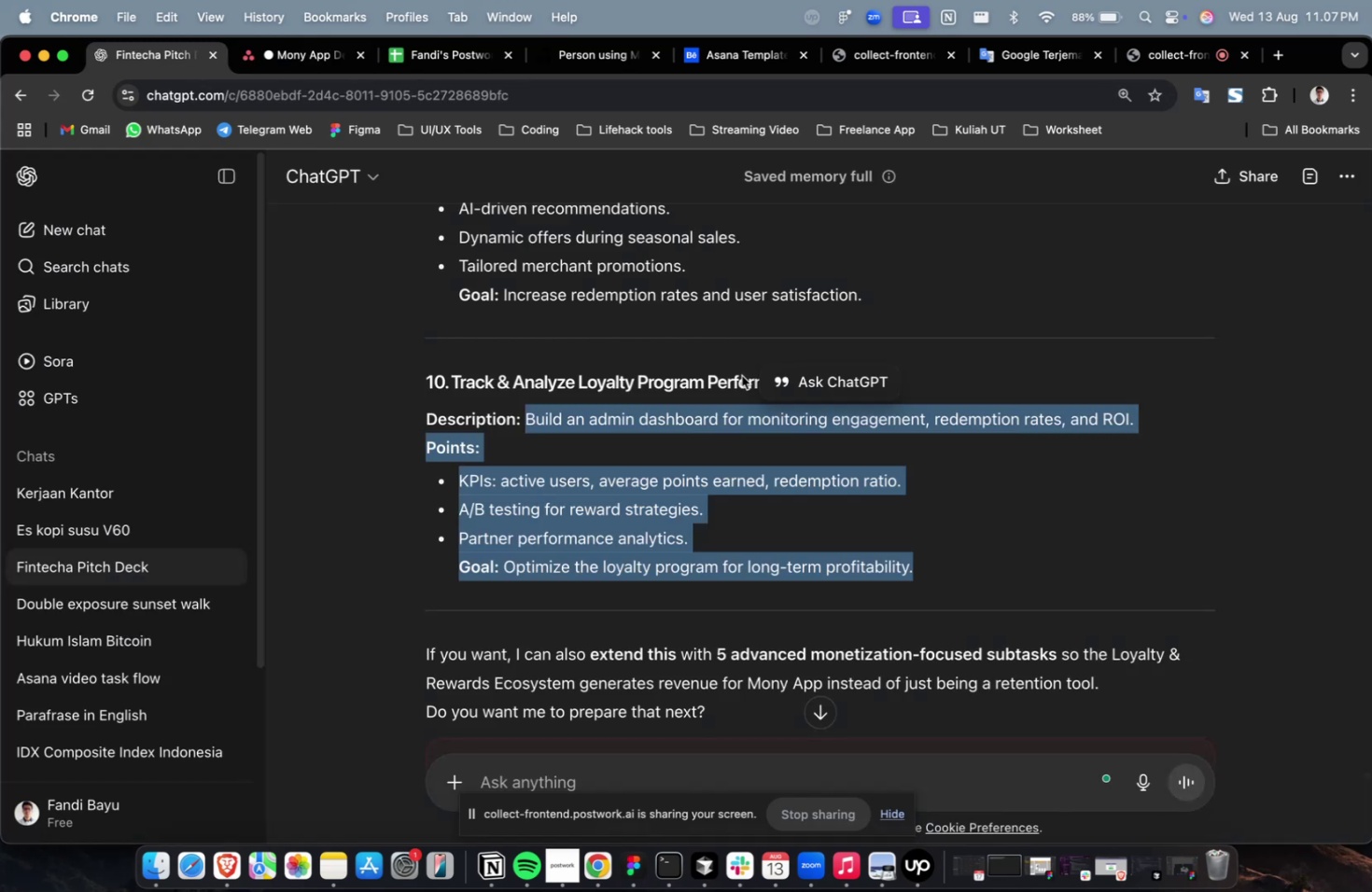 
scroll: coordinate [824, 399], scroll_direction: up, amount: 9.0
 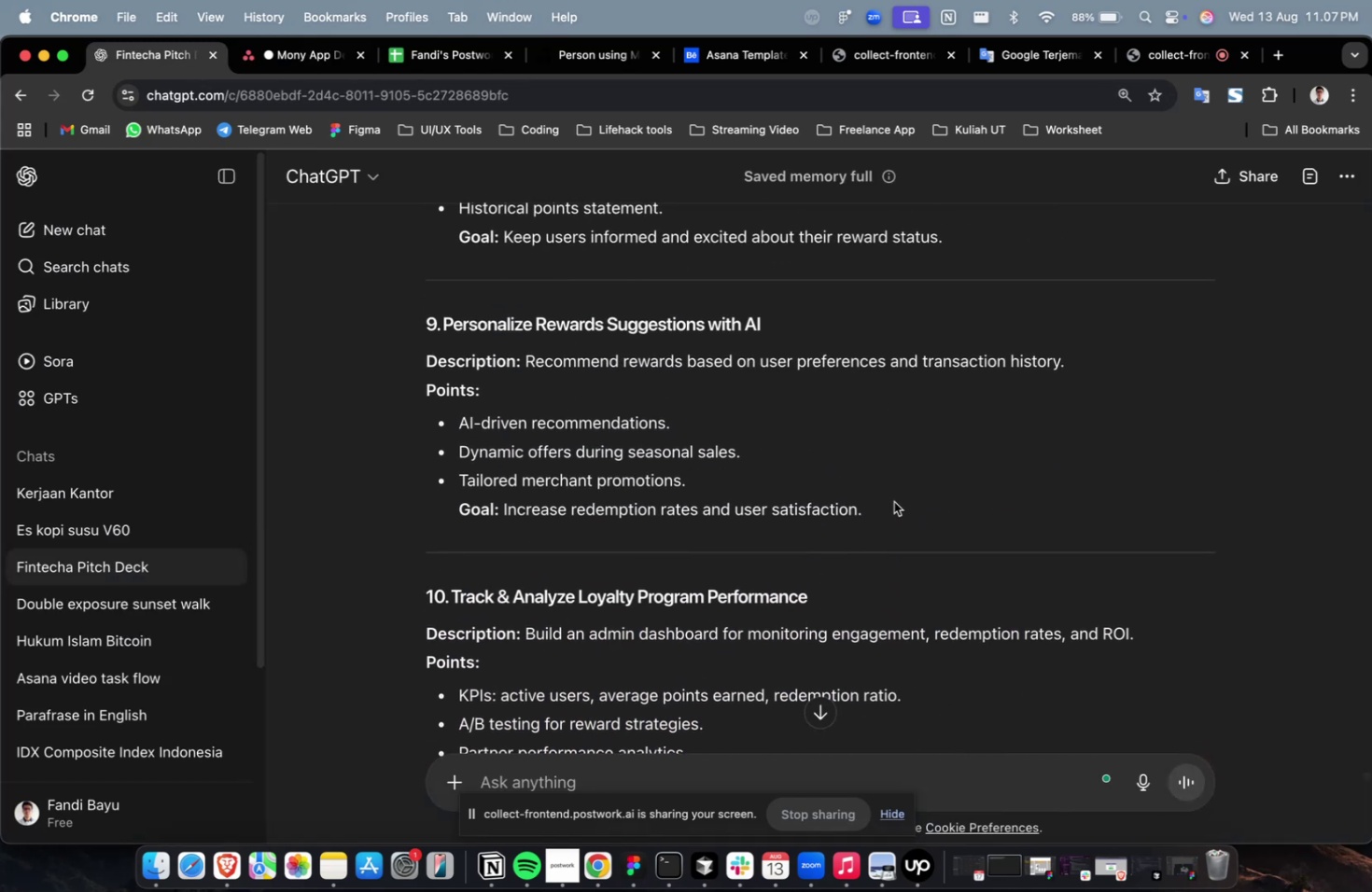 
left_click_drag(start_coordinate=[889, 499], to_coordinate=[526, 355])
 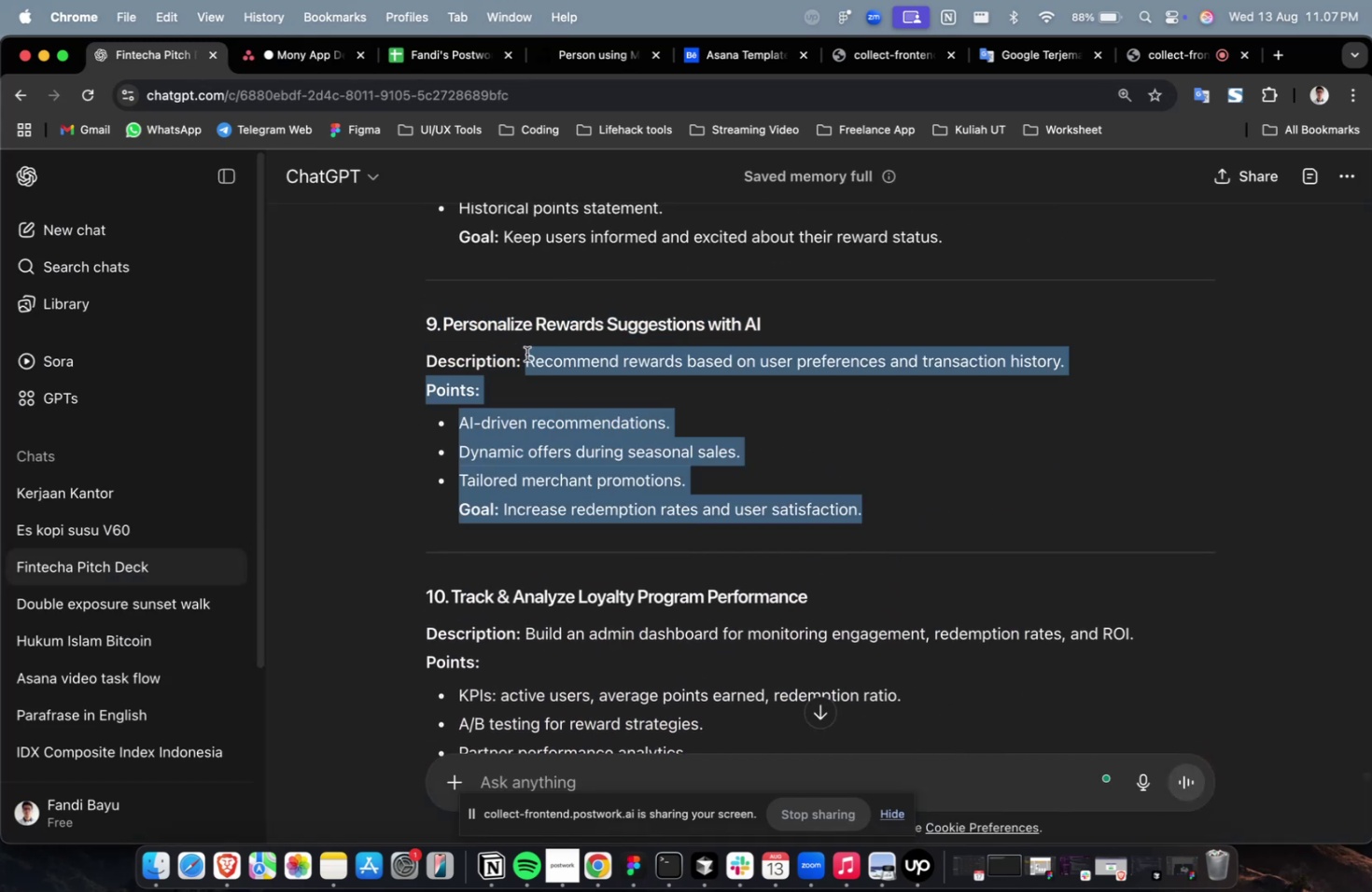 
key(Meta+C)
 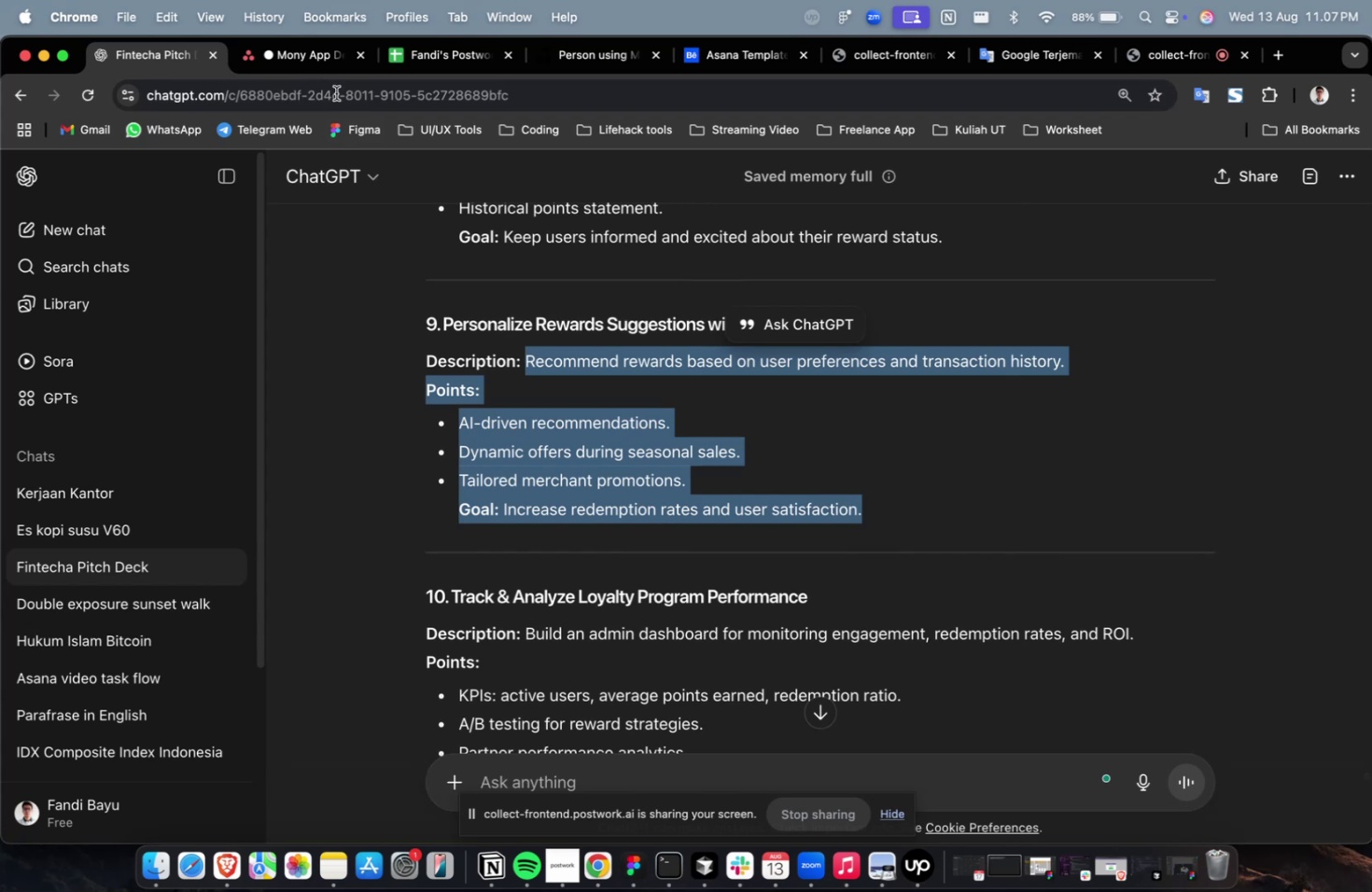 
double_click([334, 71])
 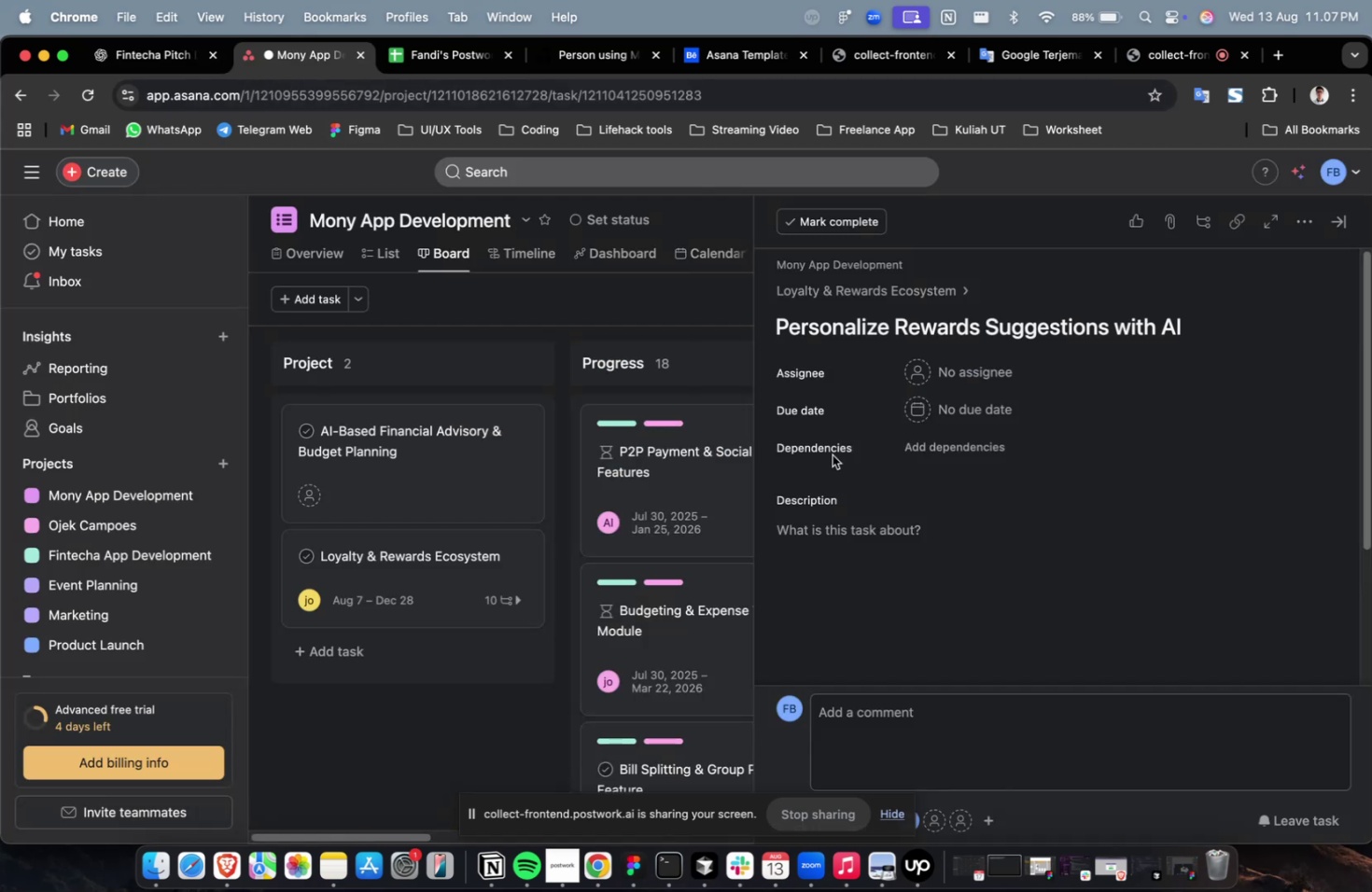 
triple_click([854, 526])
 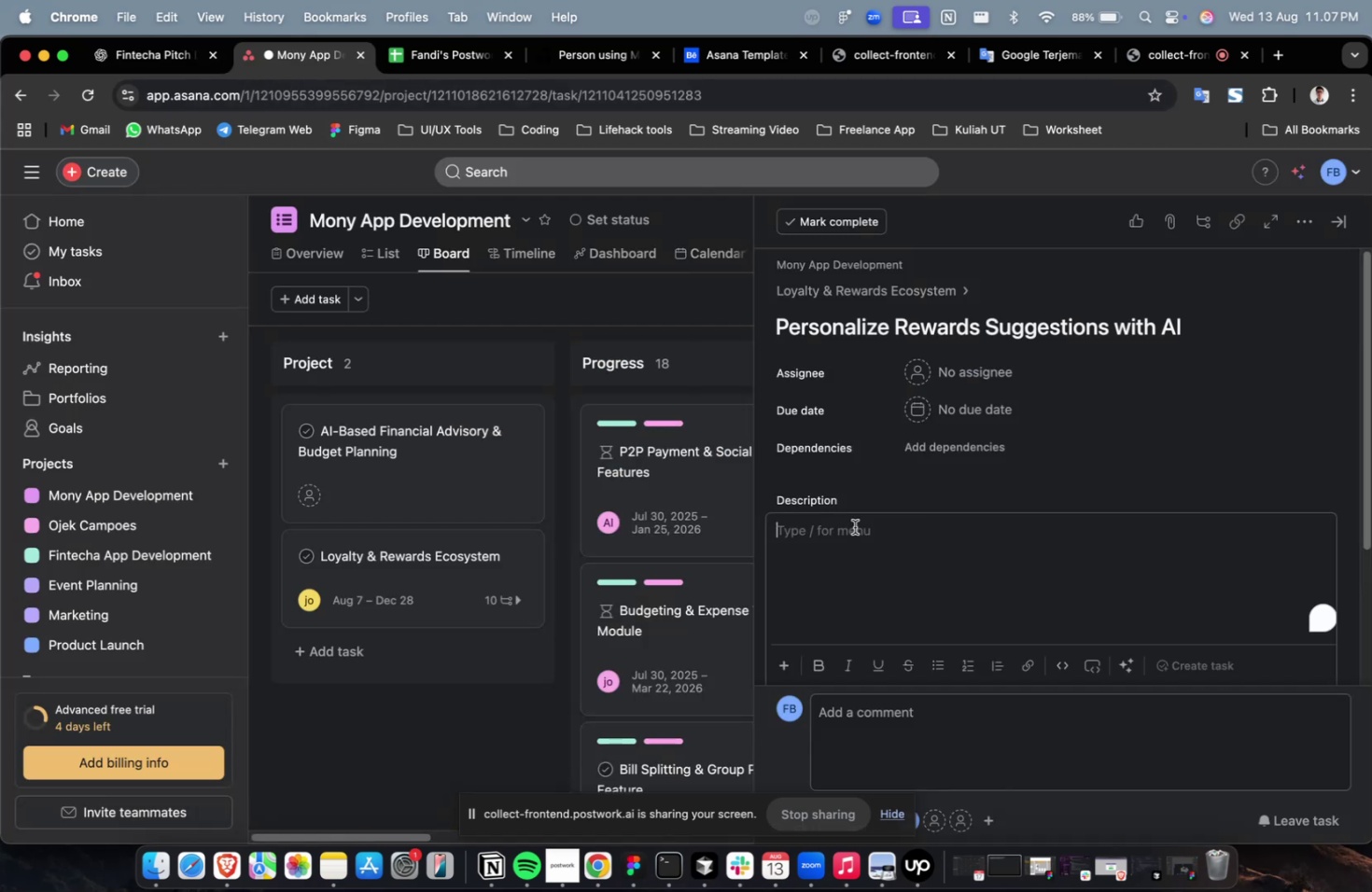 
key(Meta+CommandLeft)
 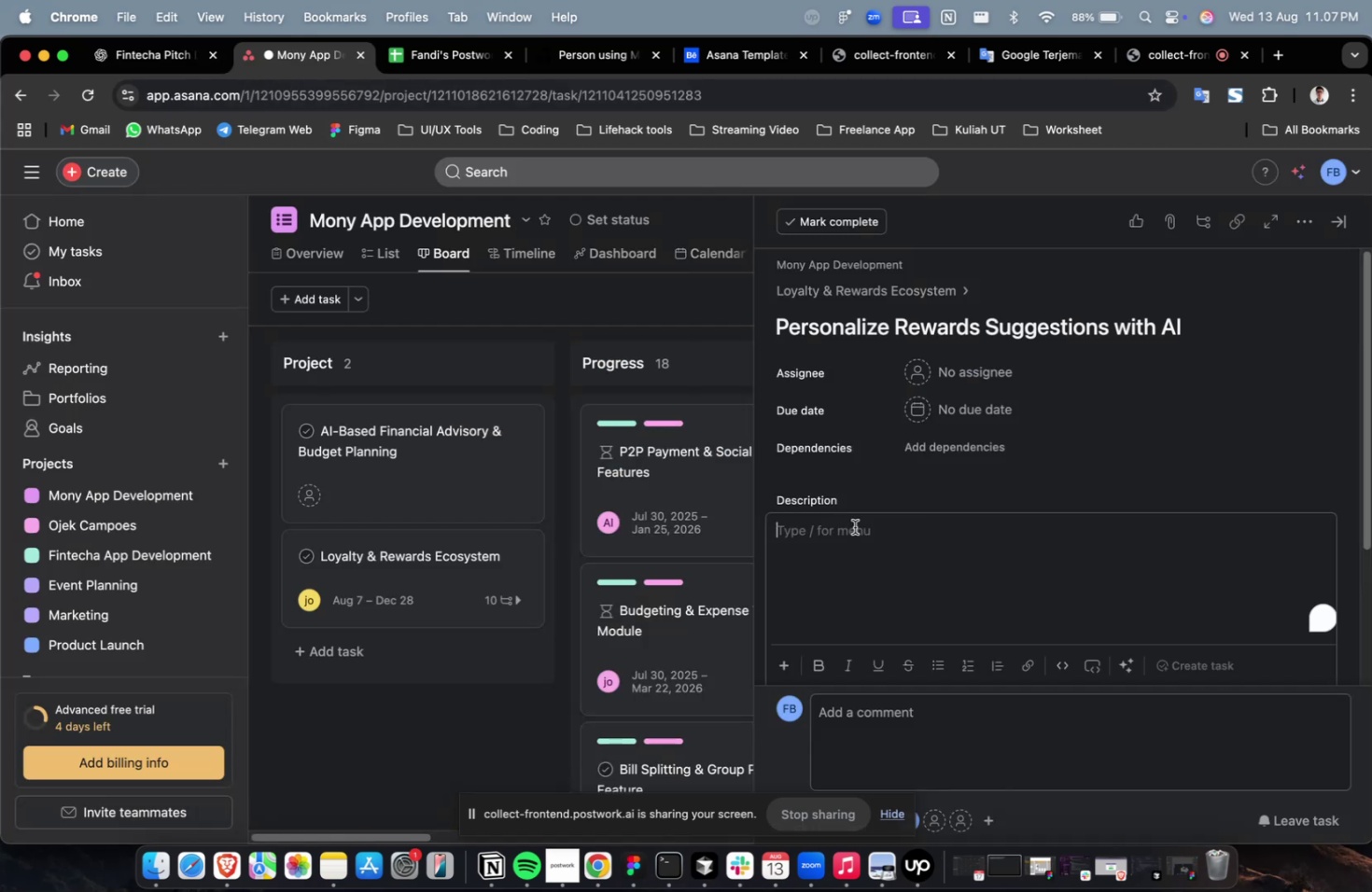 
key(Meta+V)
 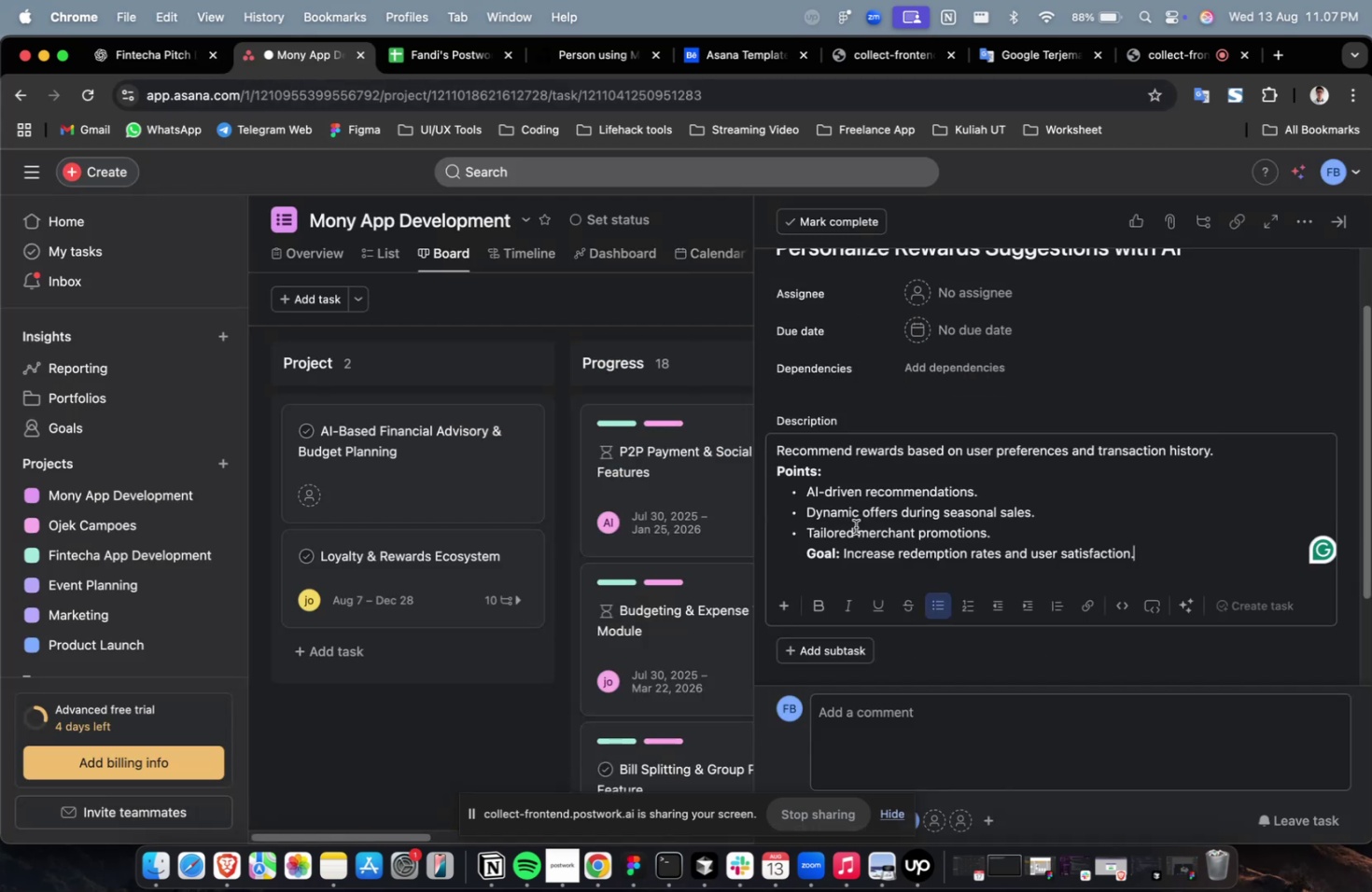 
scroll: coordinate [855, 526], scroll_direction: up, amount: 9.0
 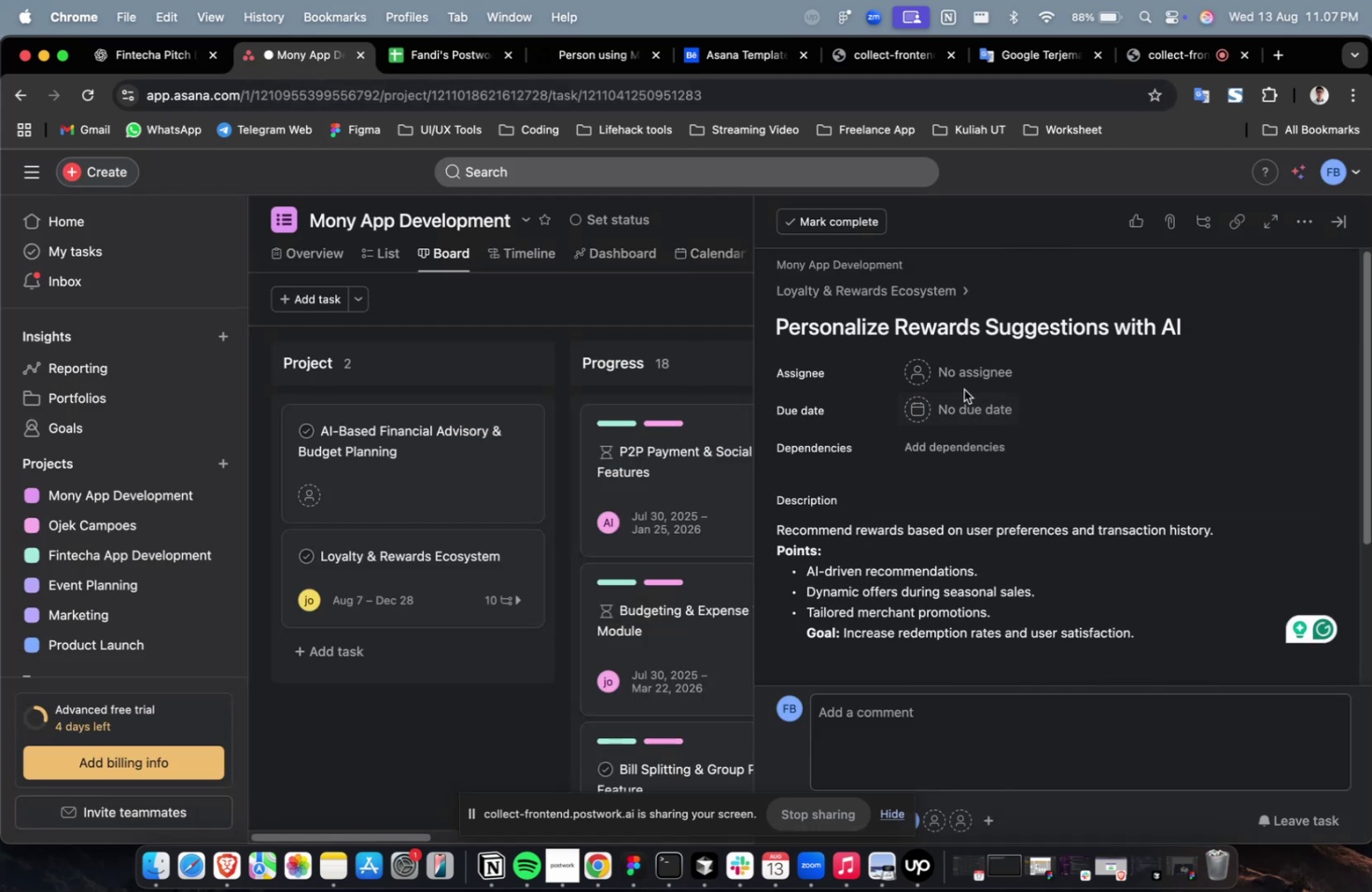 
double_click([963, 383])
 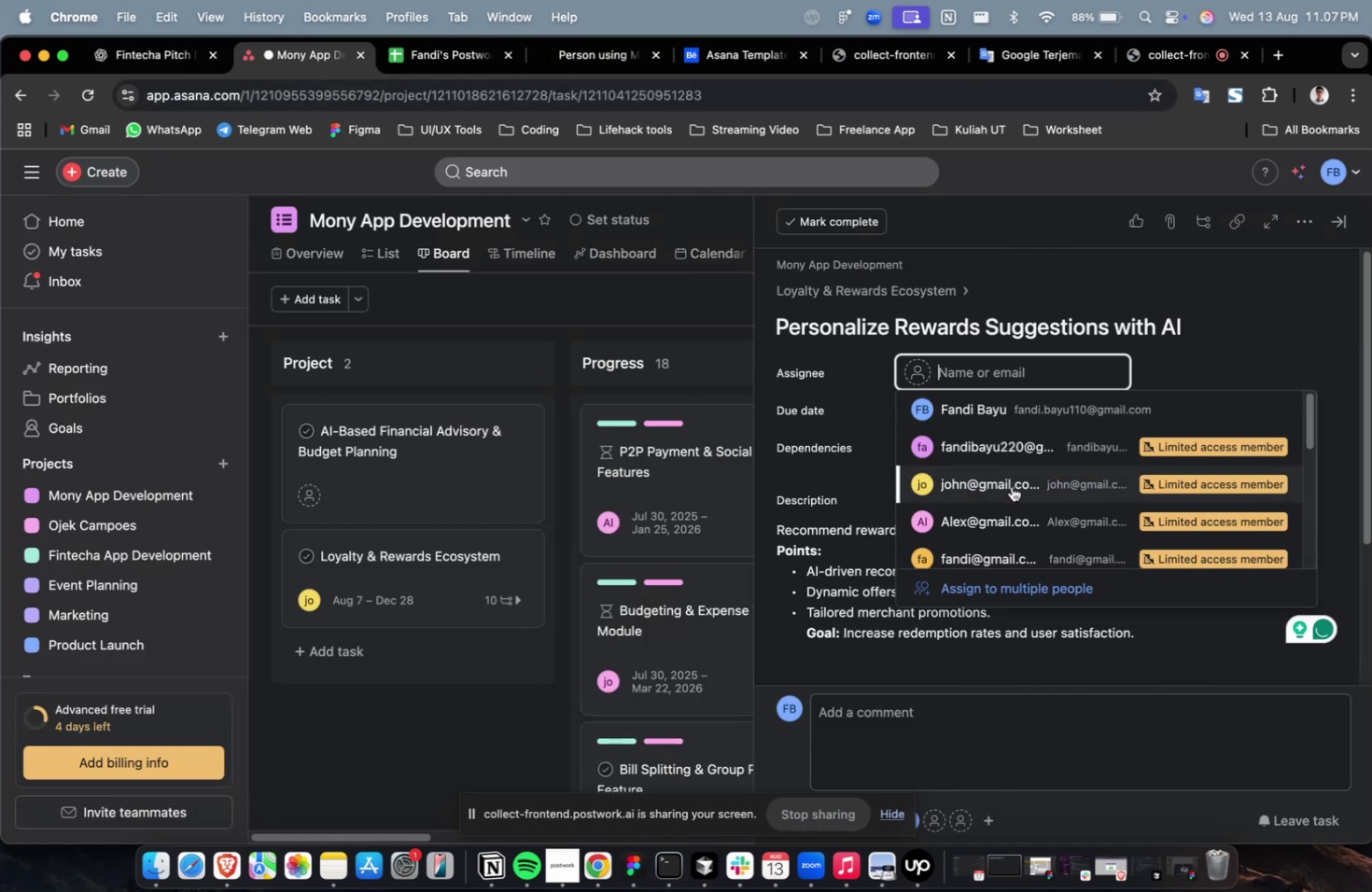 
left_click([1012, 495])
 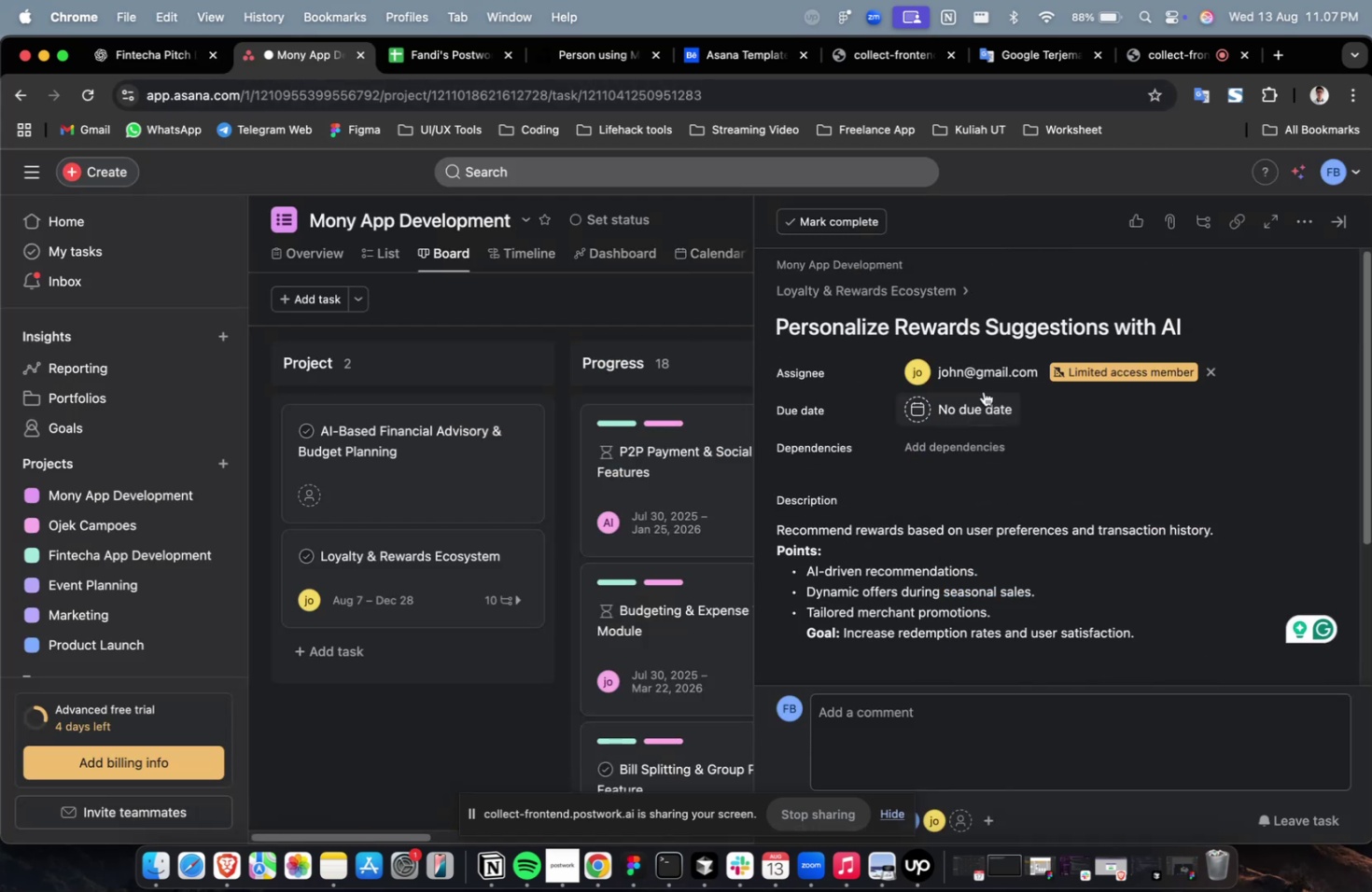 
double_click([981, 381])
 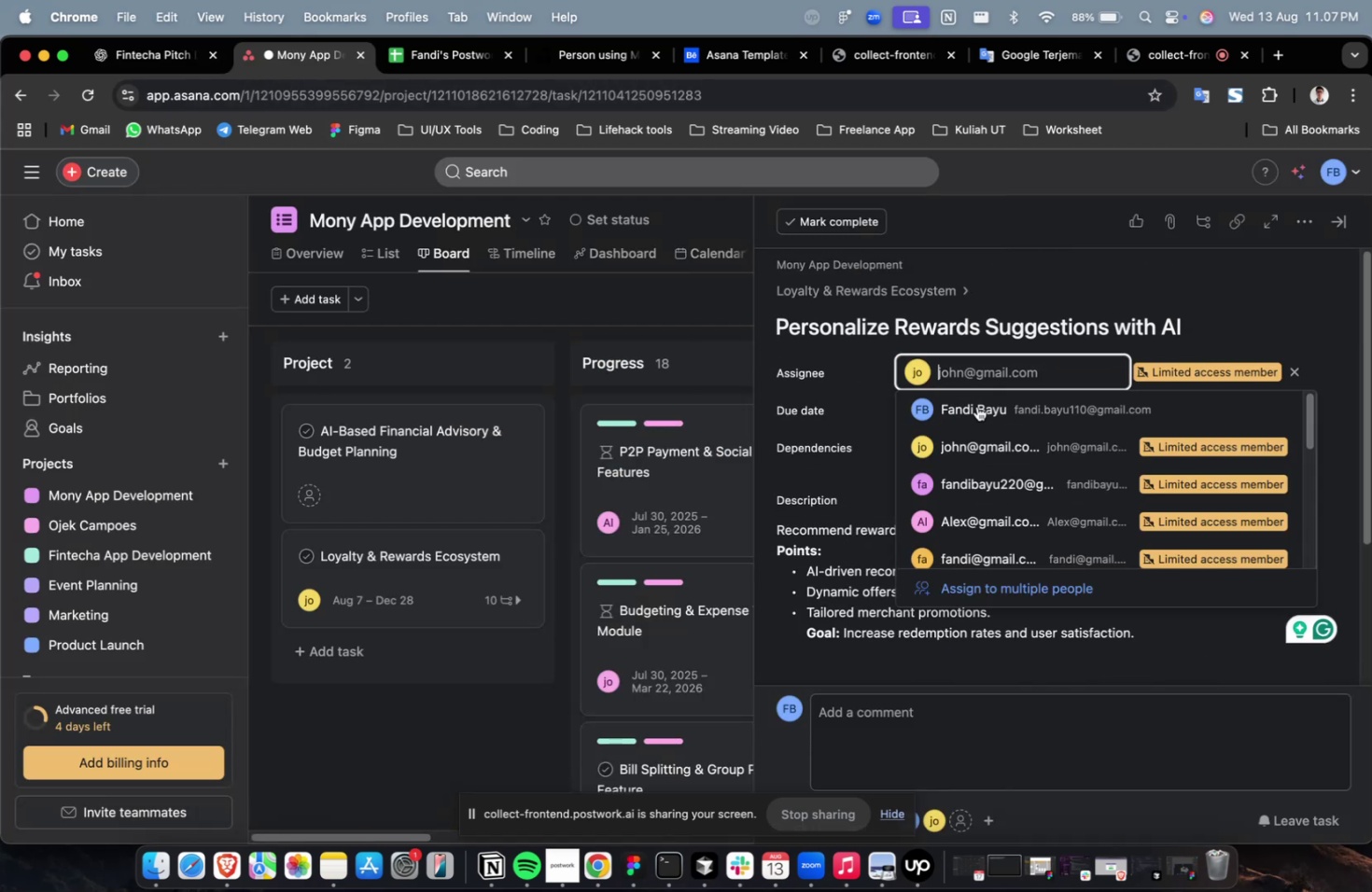 
scroll: coordinate [976, 411], scroll_direction: down, amount: 4.0
 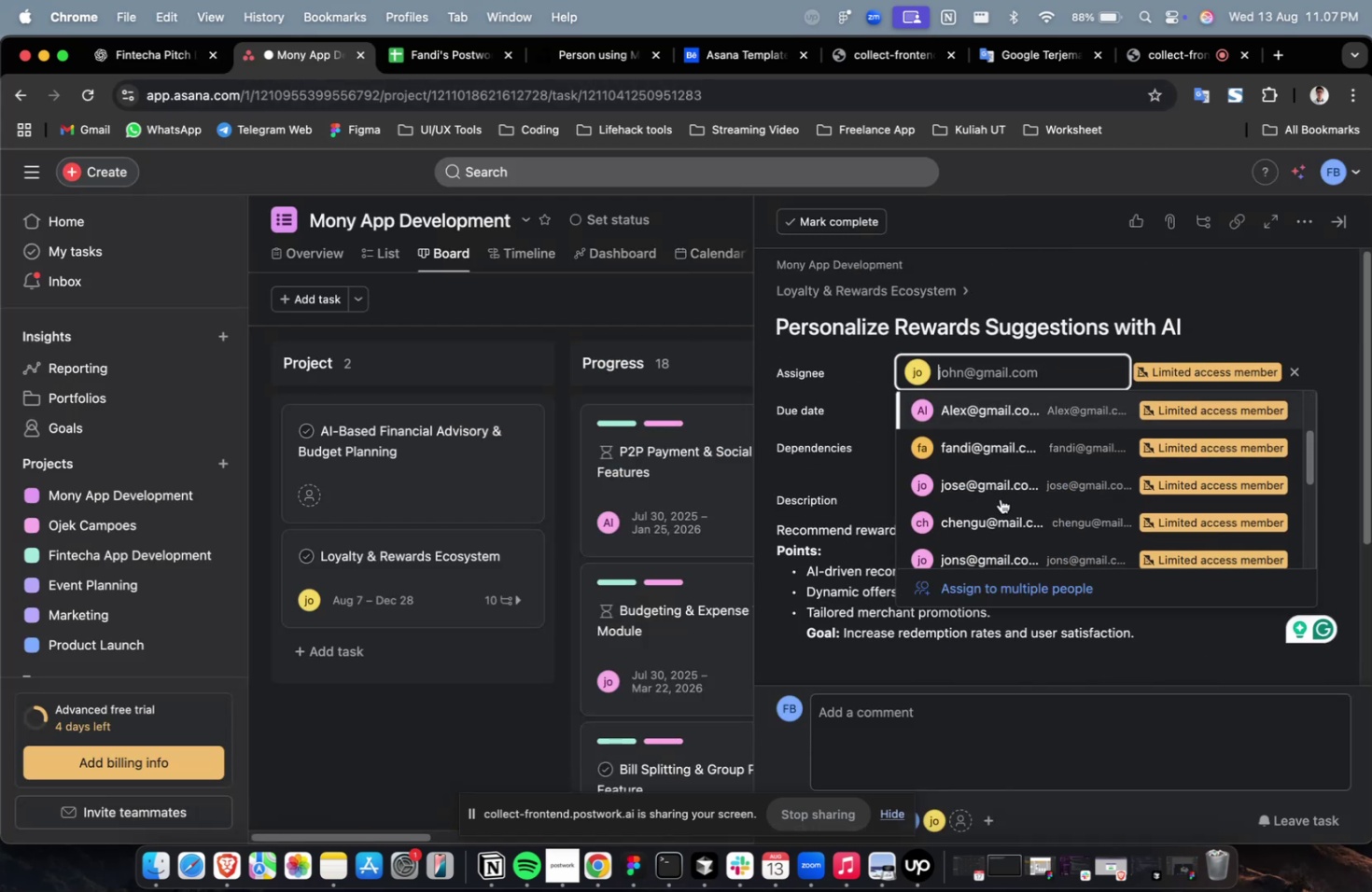 
left_click([1001, 500])
 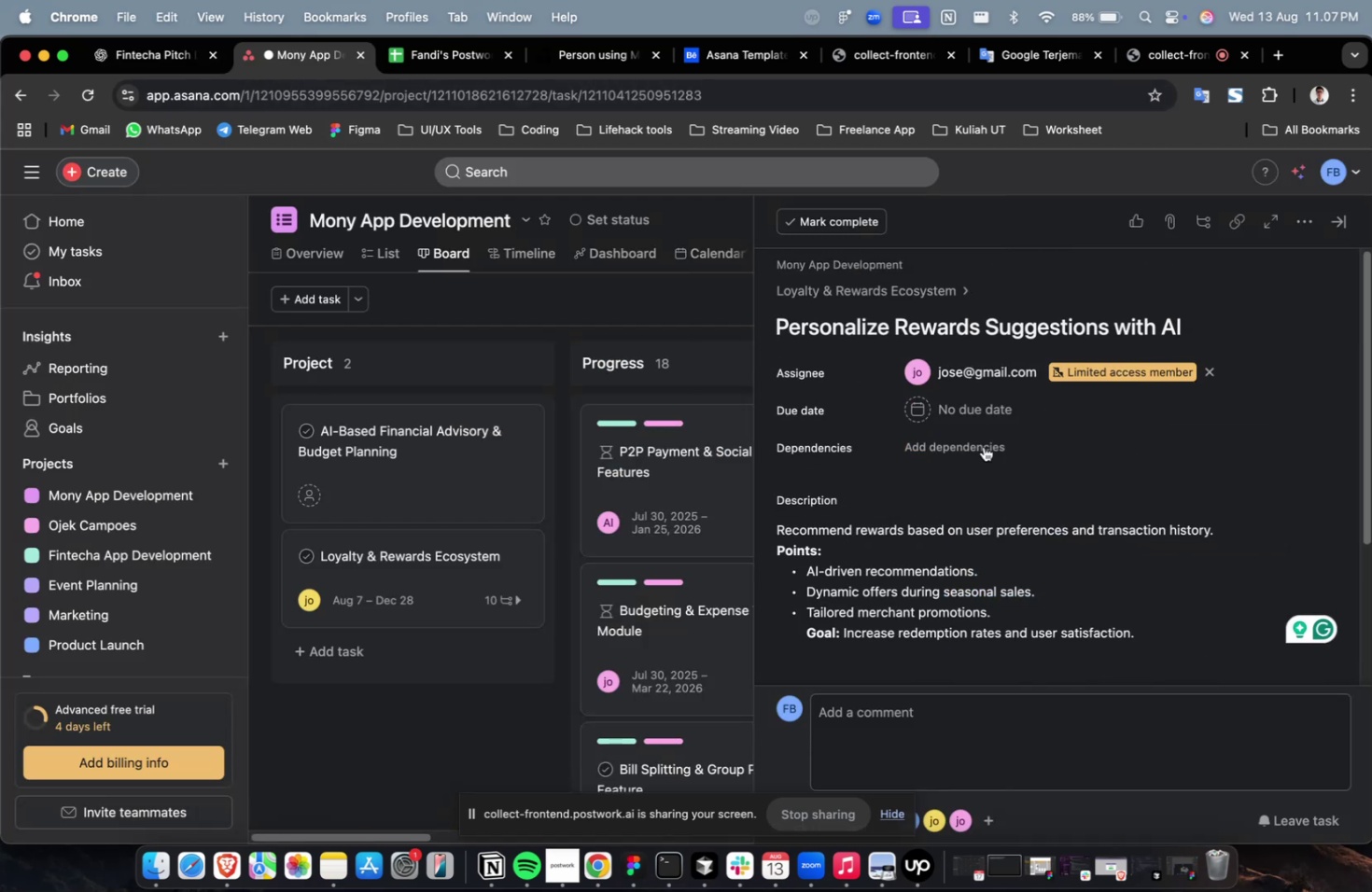 
double_click([972, 414])
 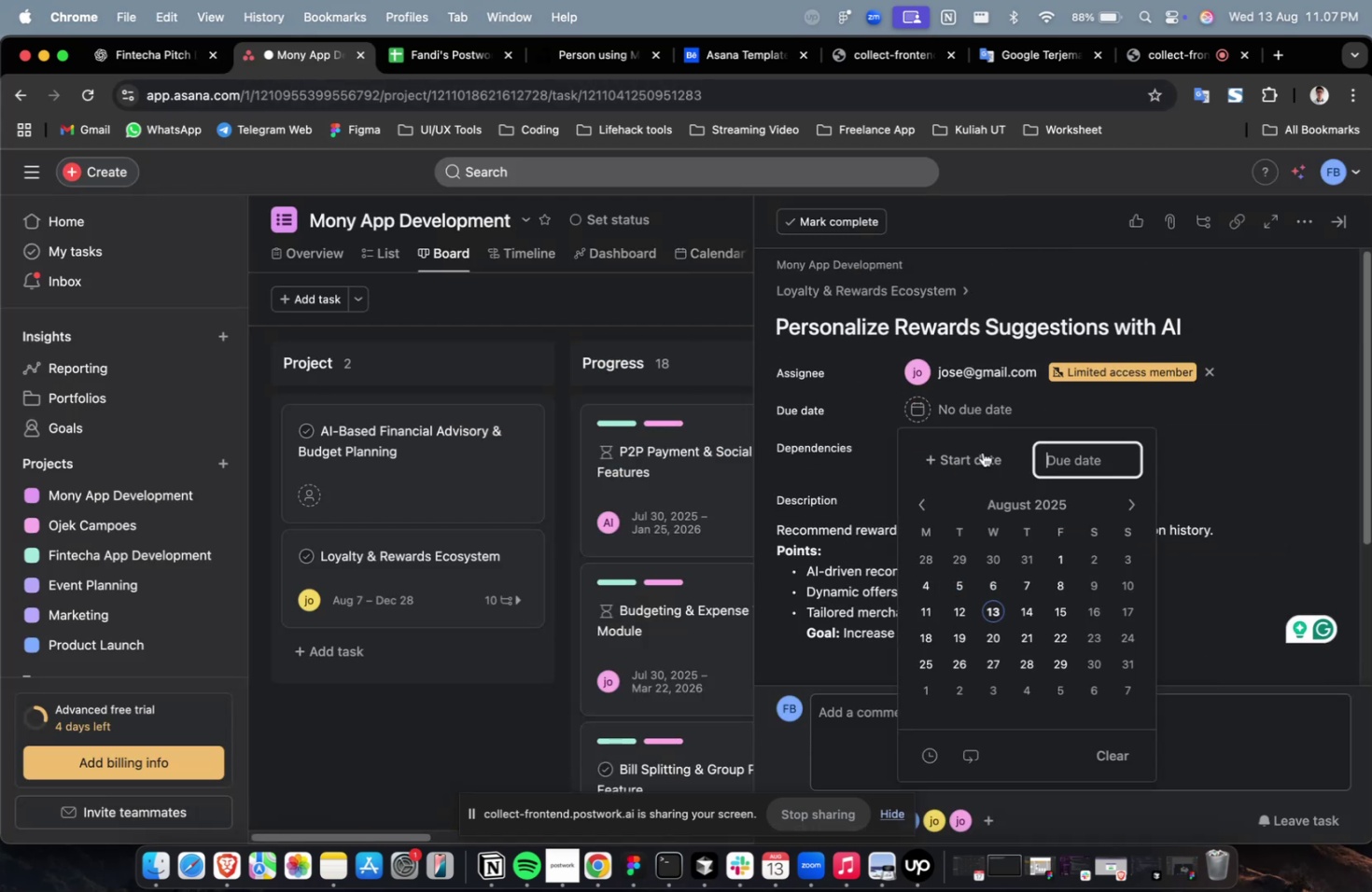 
triple_click([983, 462])
 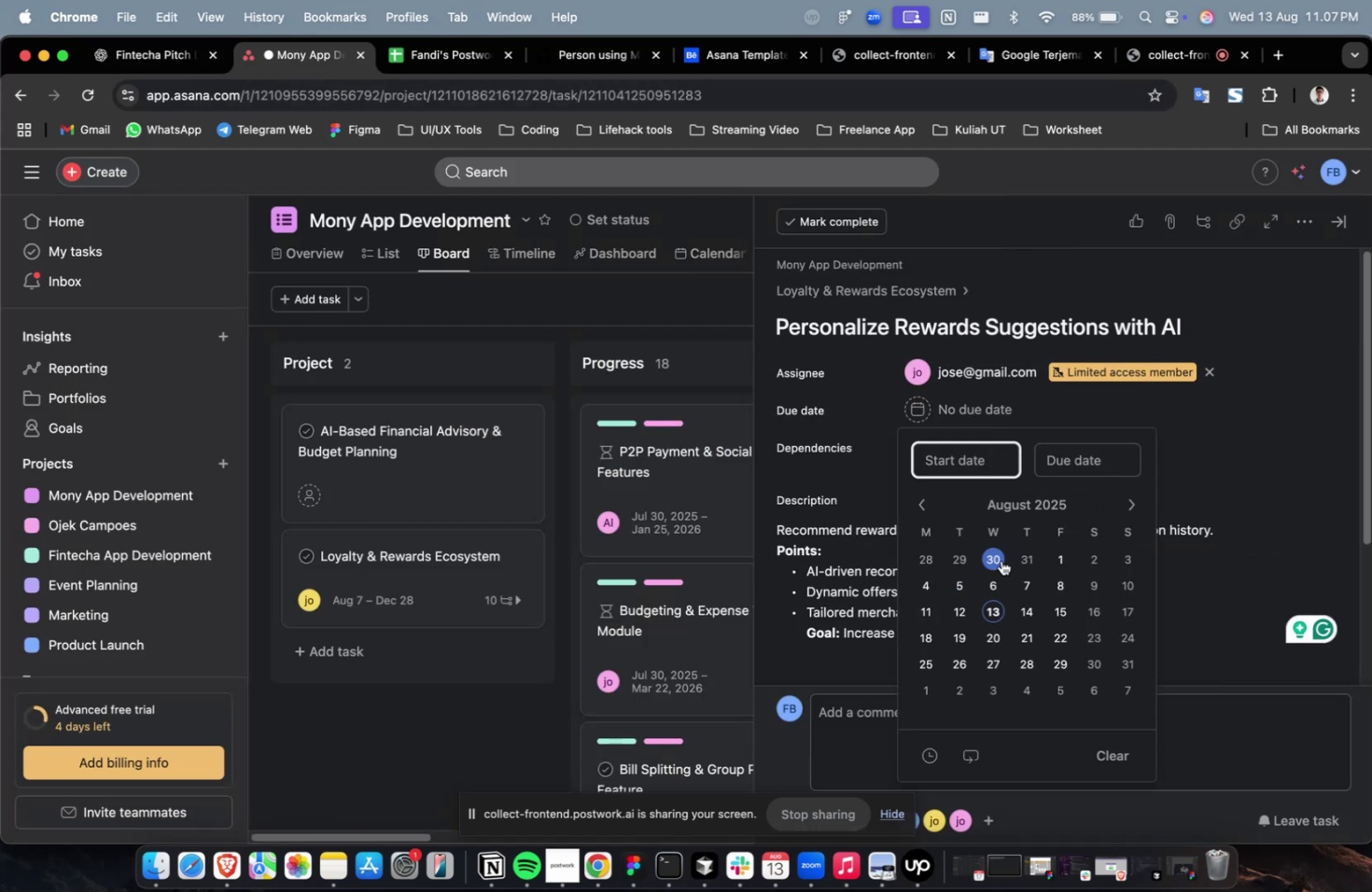 
left_click([996, 578])
 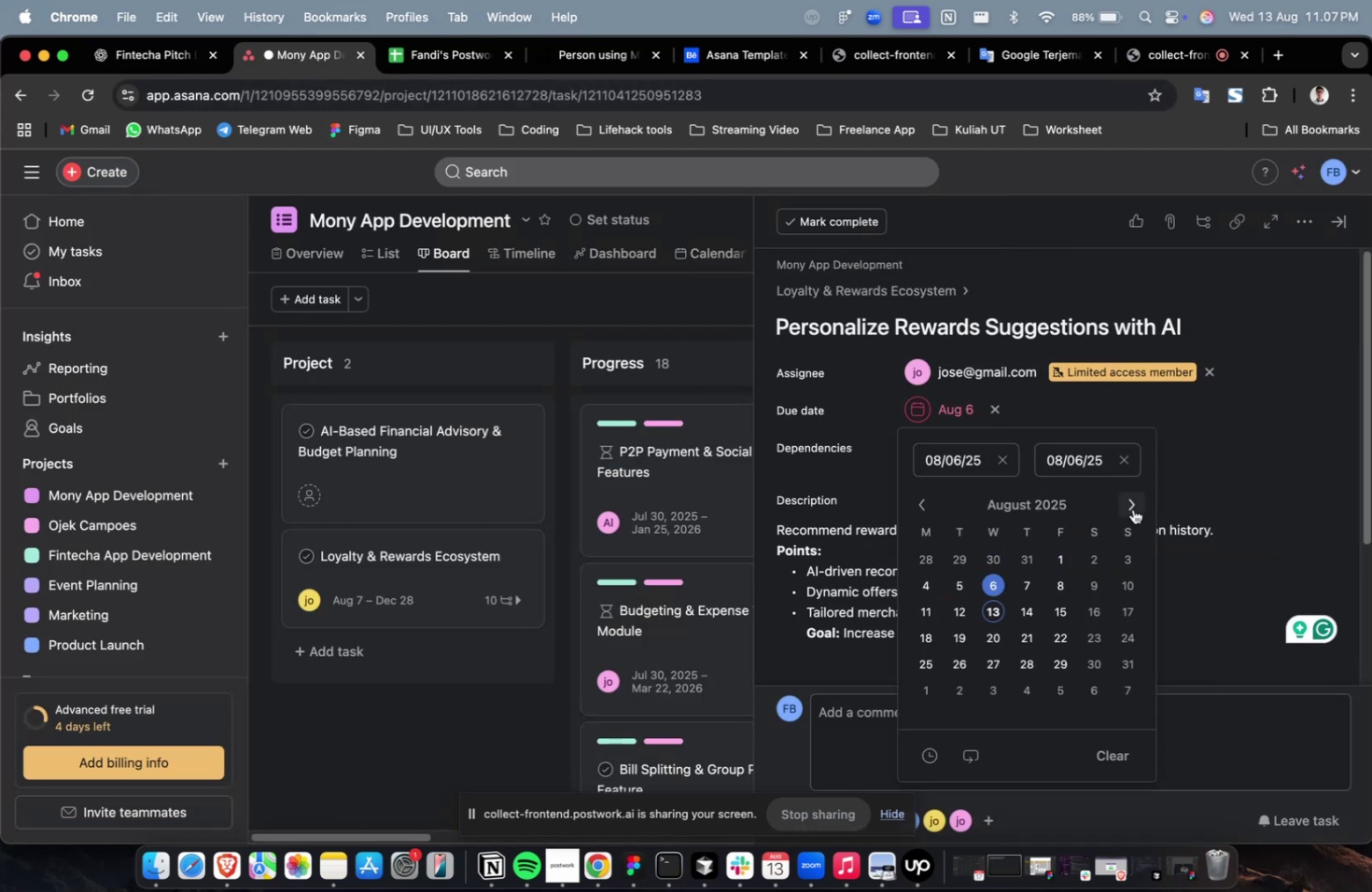 
double_click([1132, 507])
 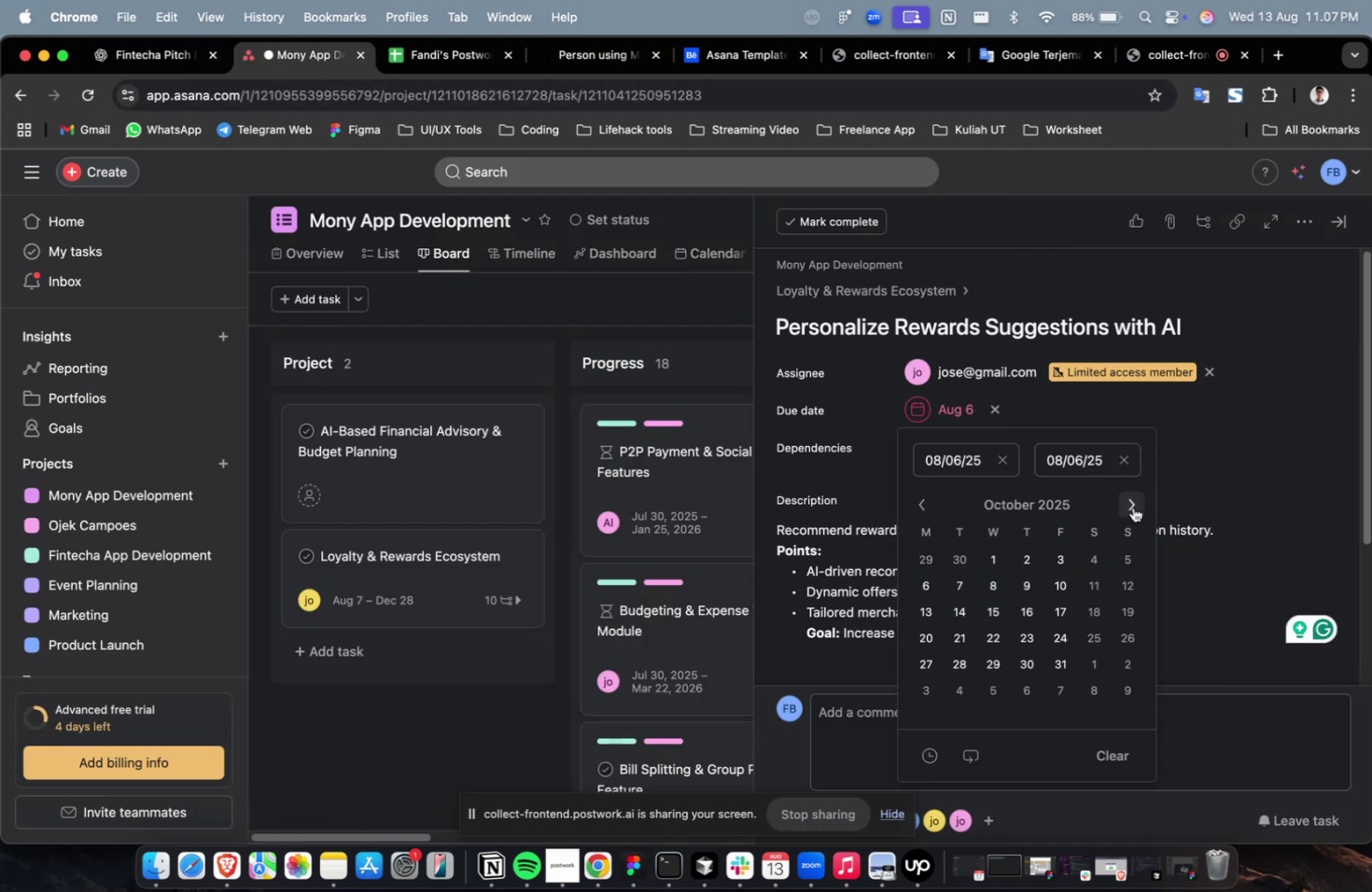 
triple_click([1132, 507])
 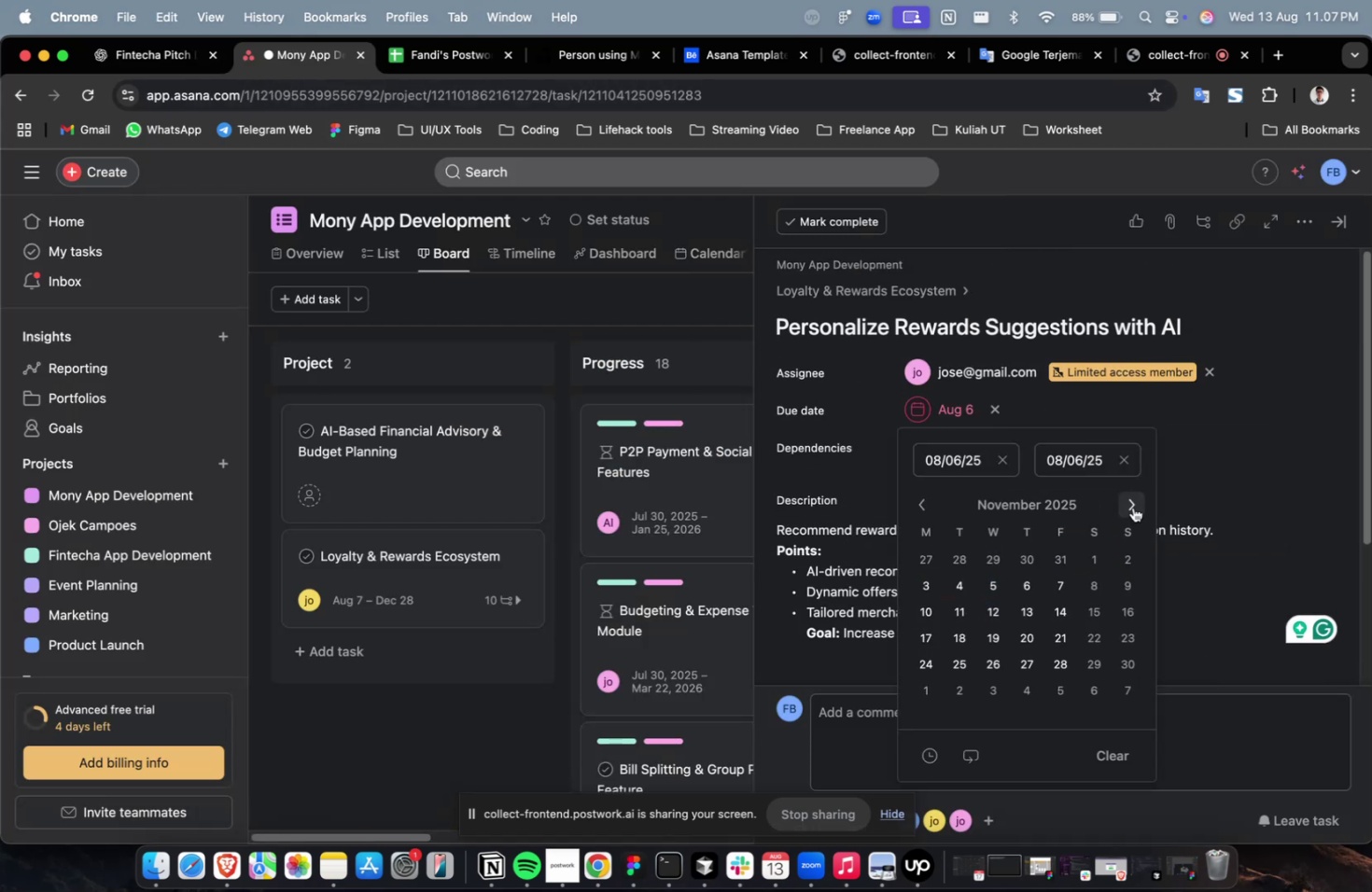 
triple_click([1132, 507])
 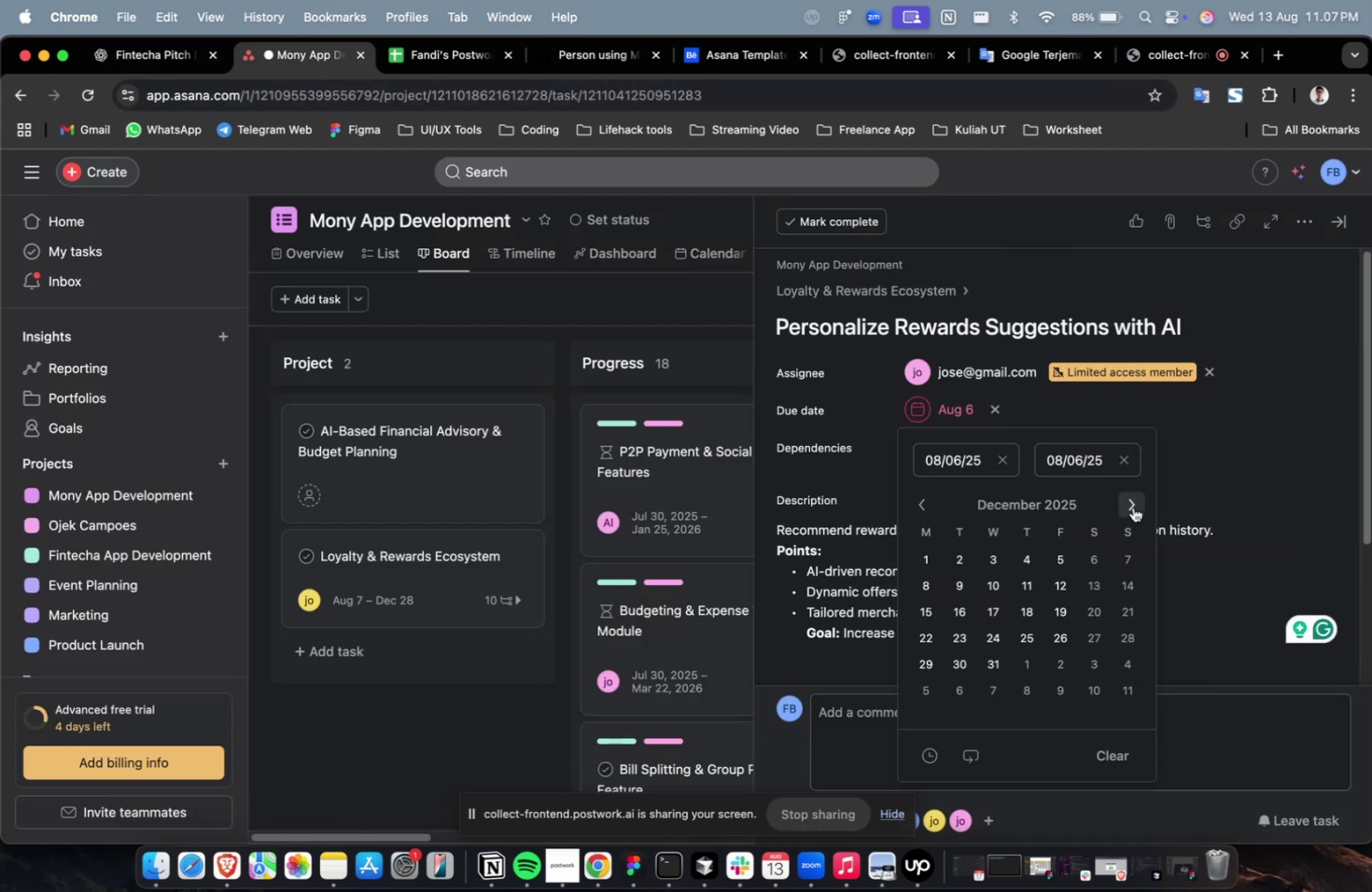 
triple_click([1132, 507])
 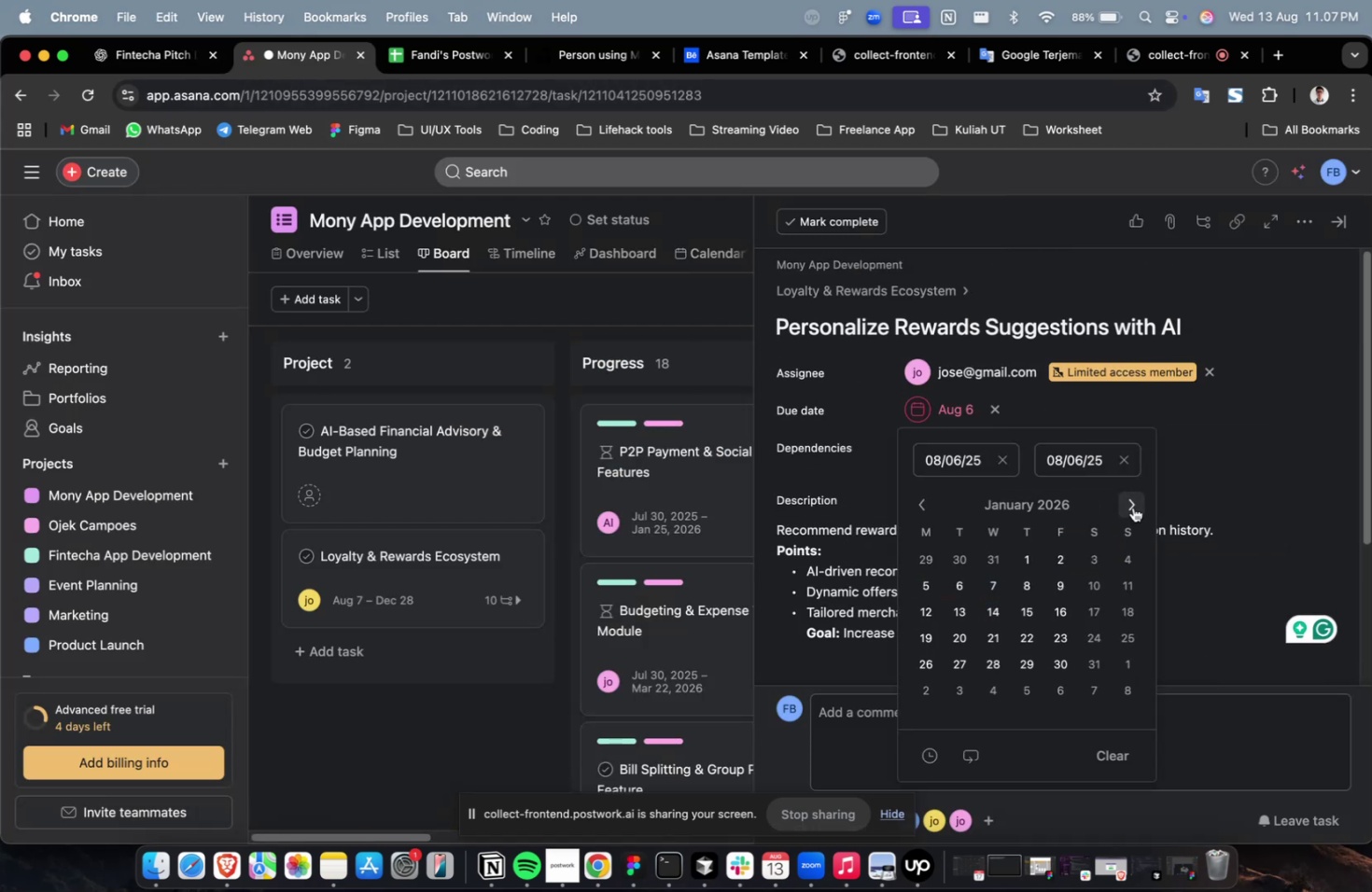 
triple_click([1132, 507])
 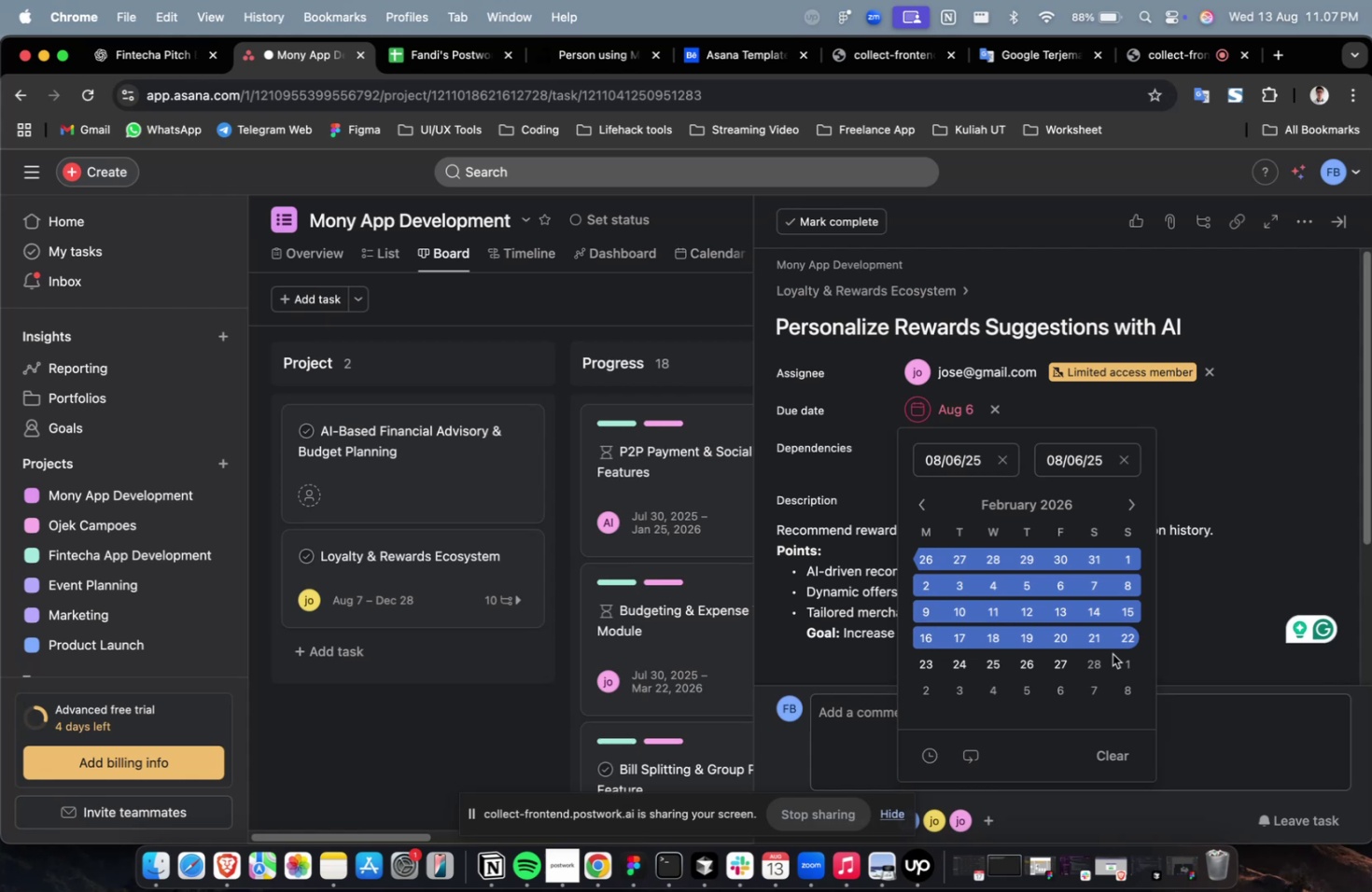 
triple_click([1112, 653])
 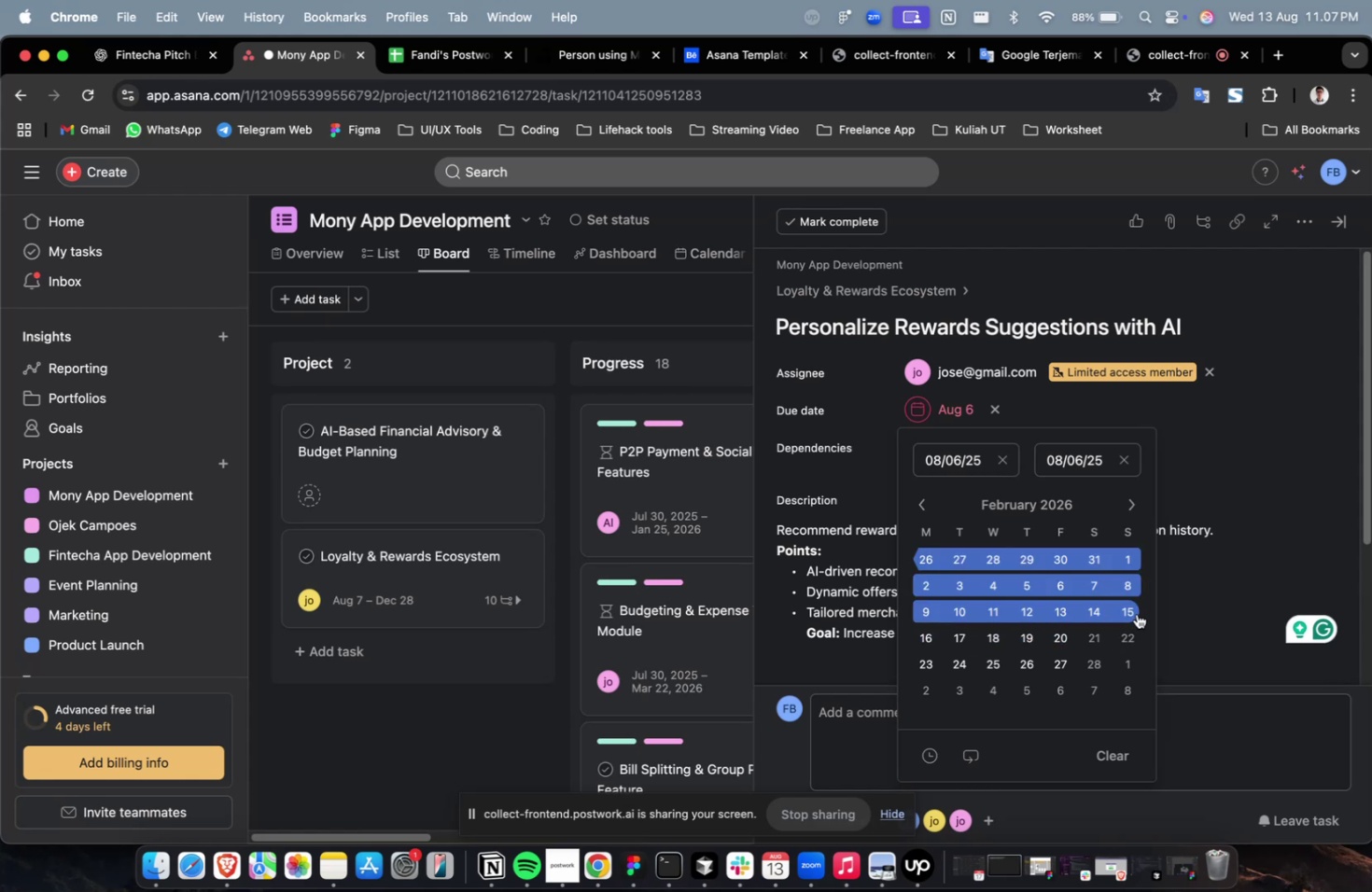 
triple_click([1128, 632])
 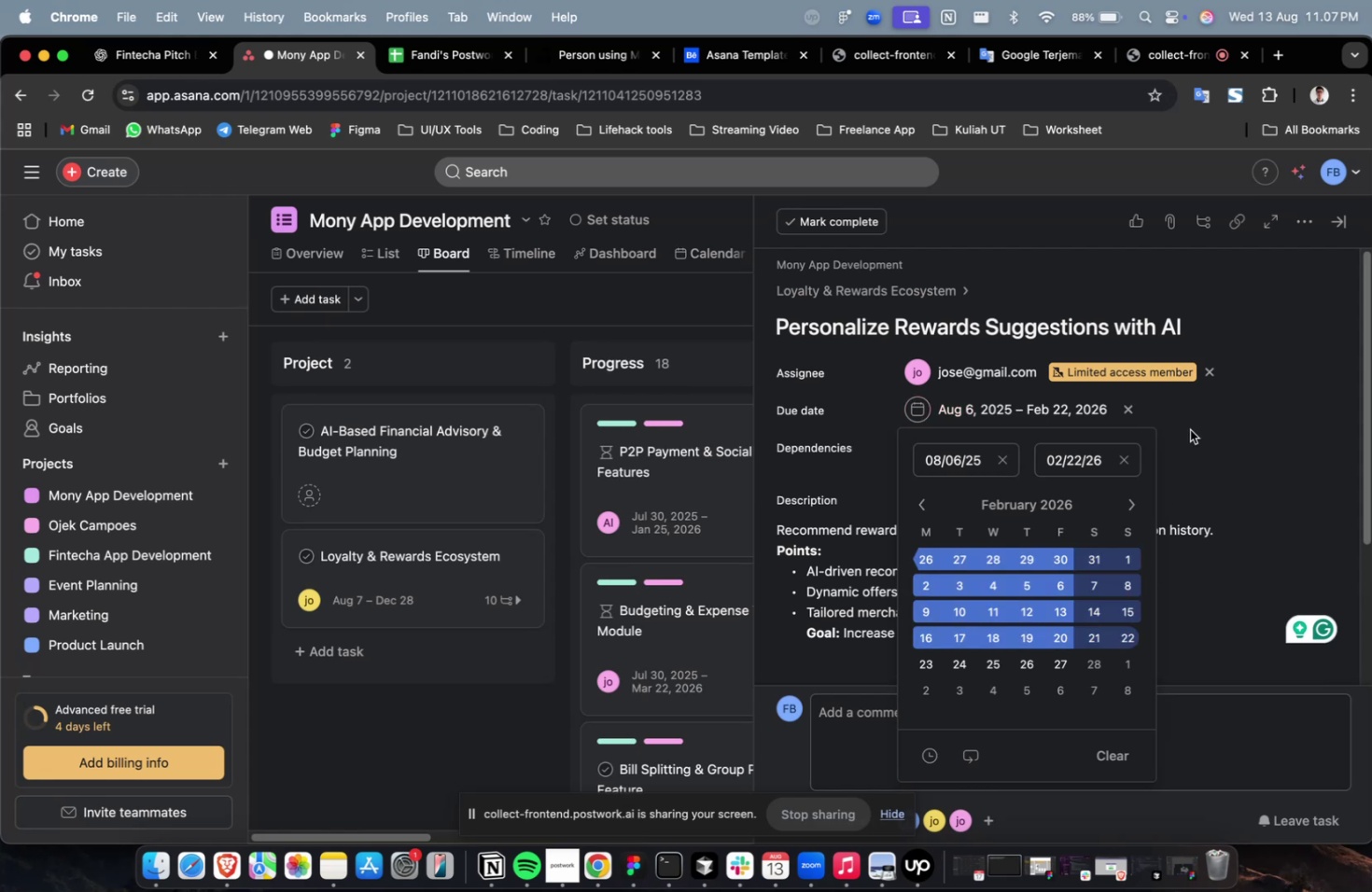 
triple_click([1197, 416])
 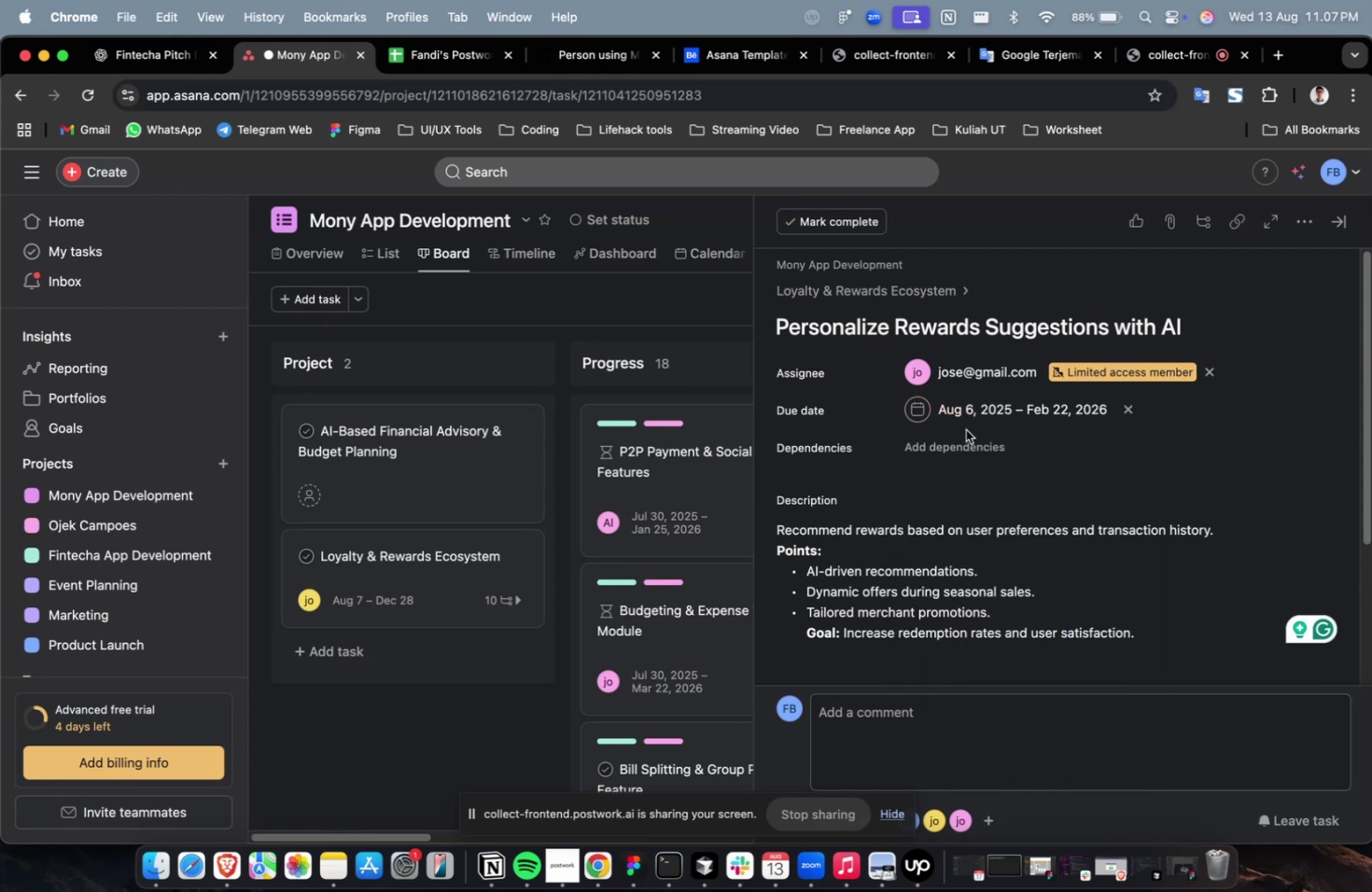 
triple_click([965, 446])
 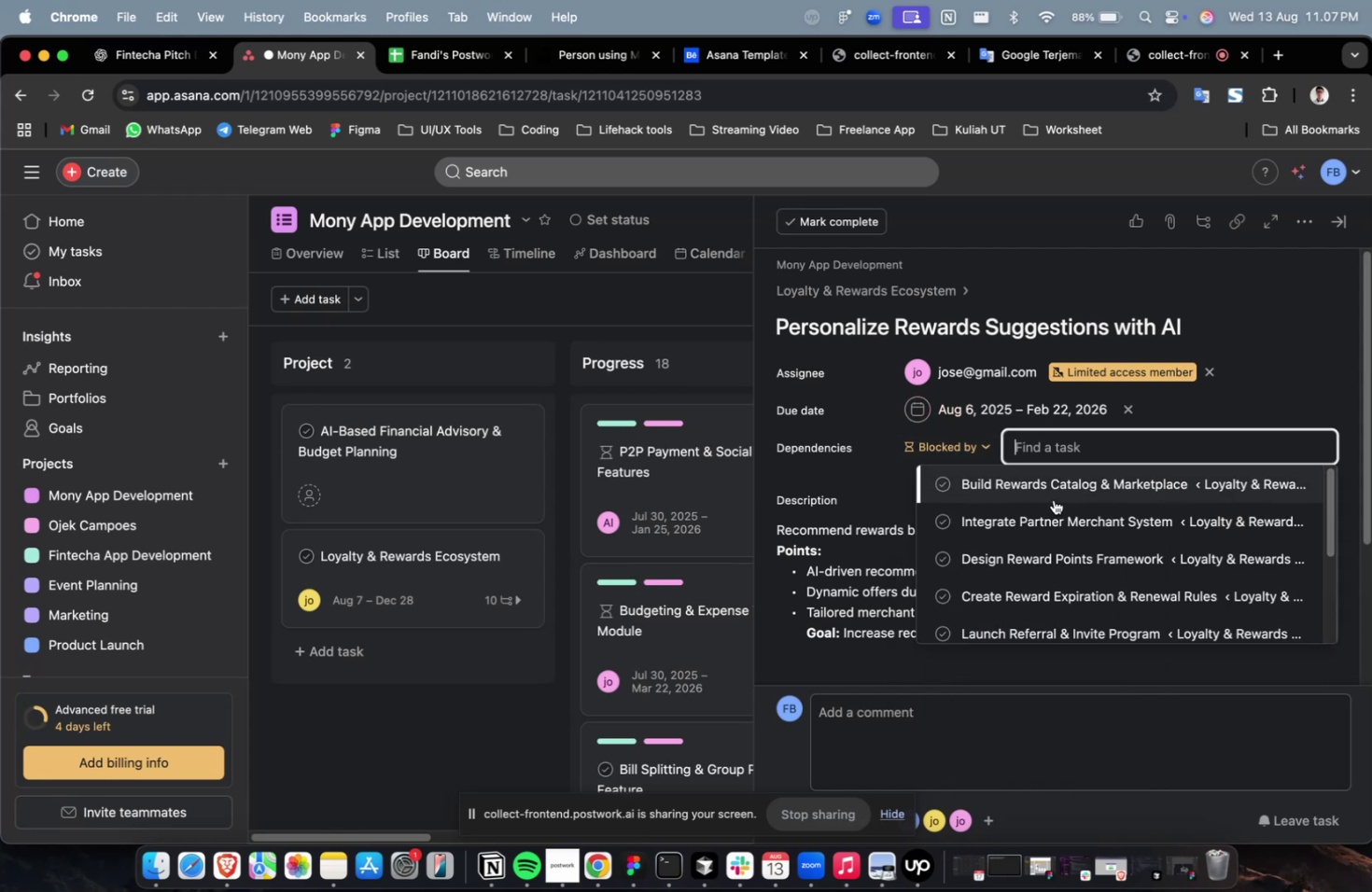 
triple_click([1053, 499])
 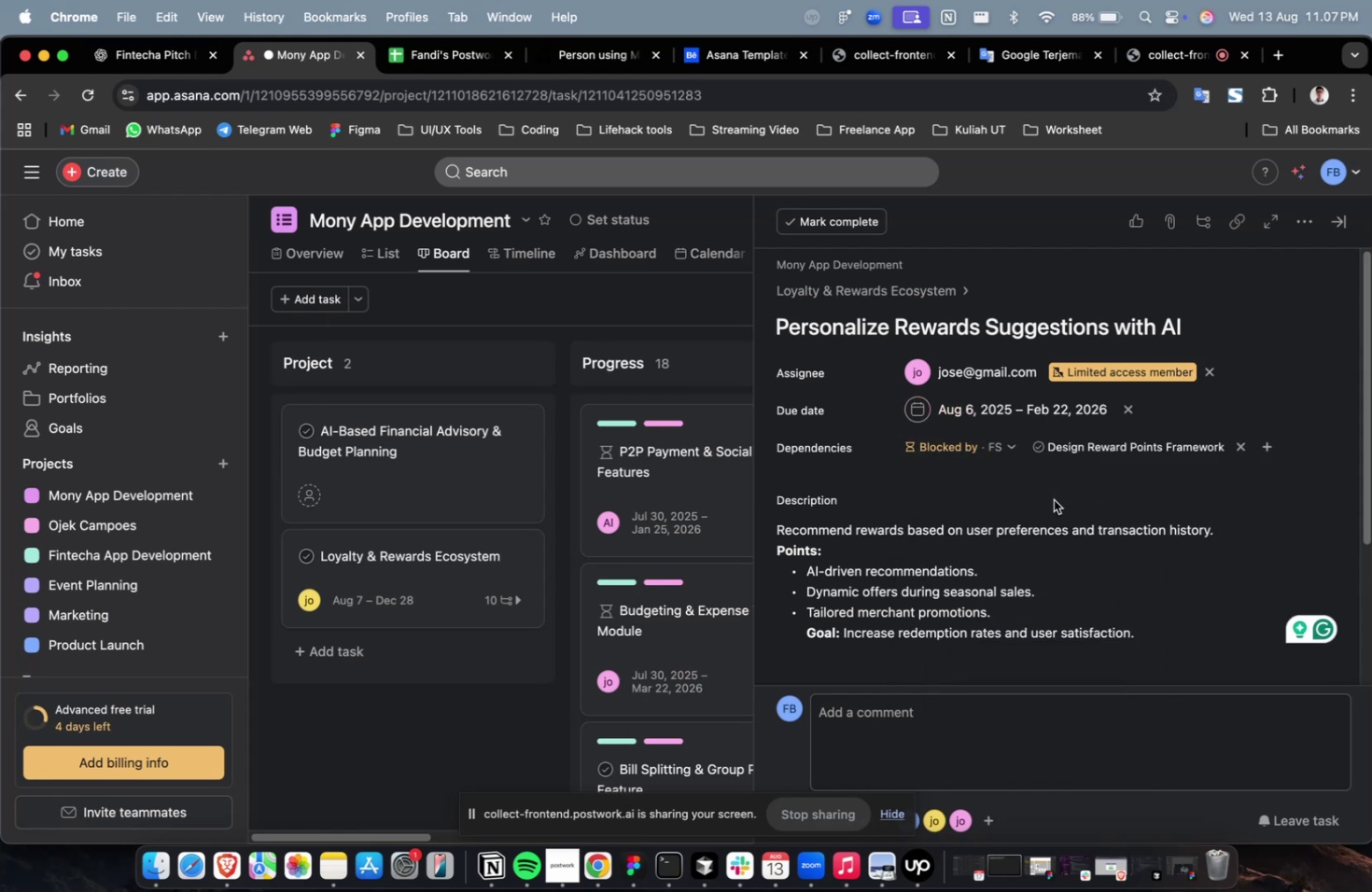 
wait(6.98)
 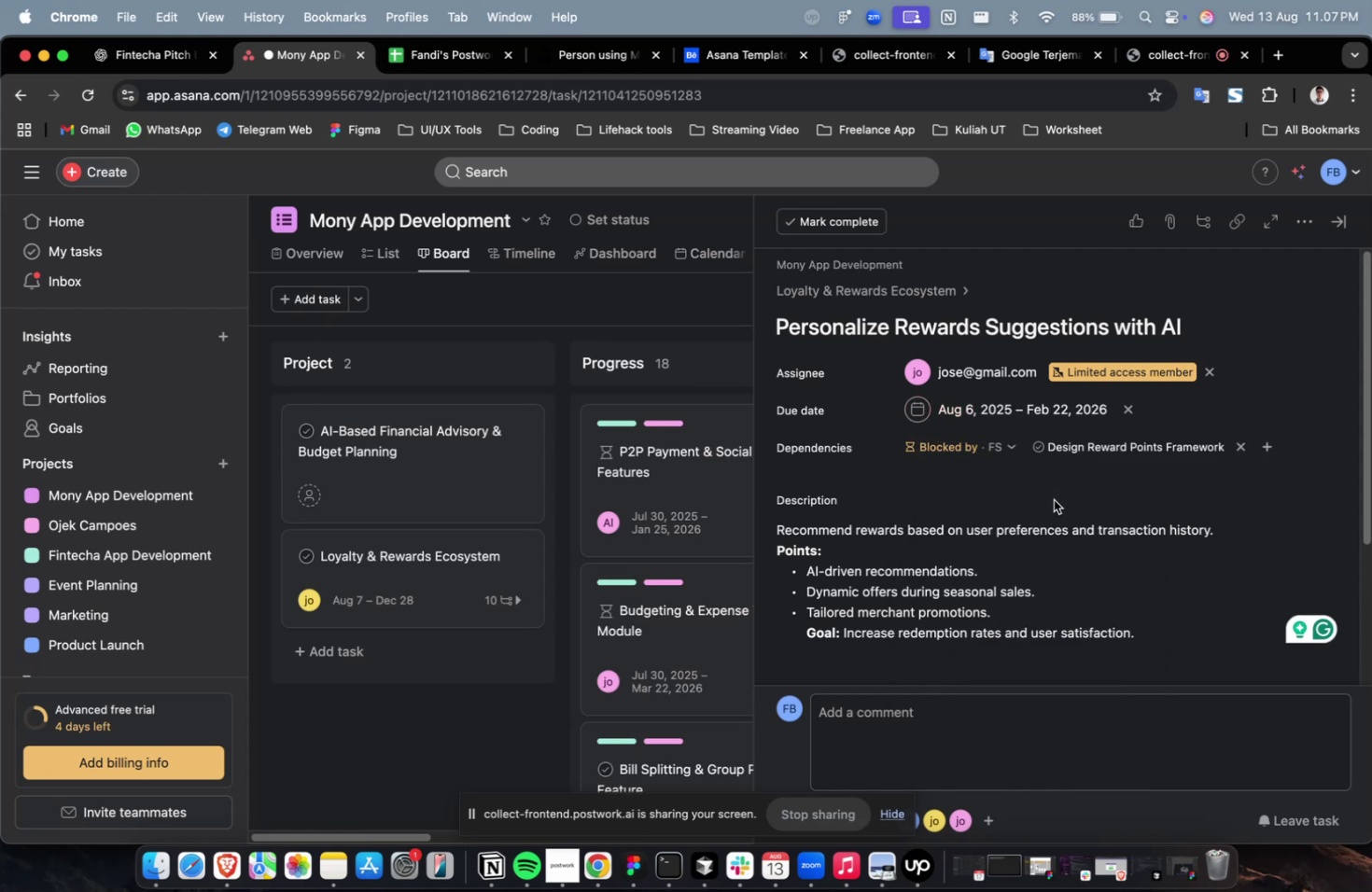 
scroll: coordinate [985, 503], scroll_direction: down, amount: 37.0
 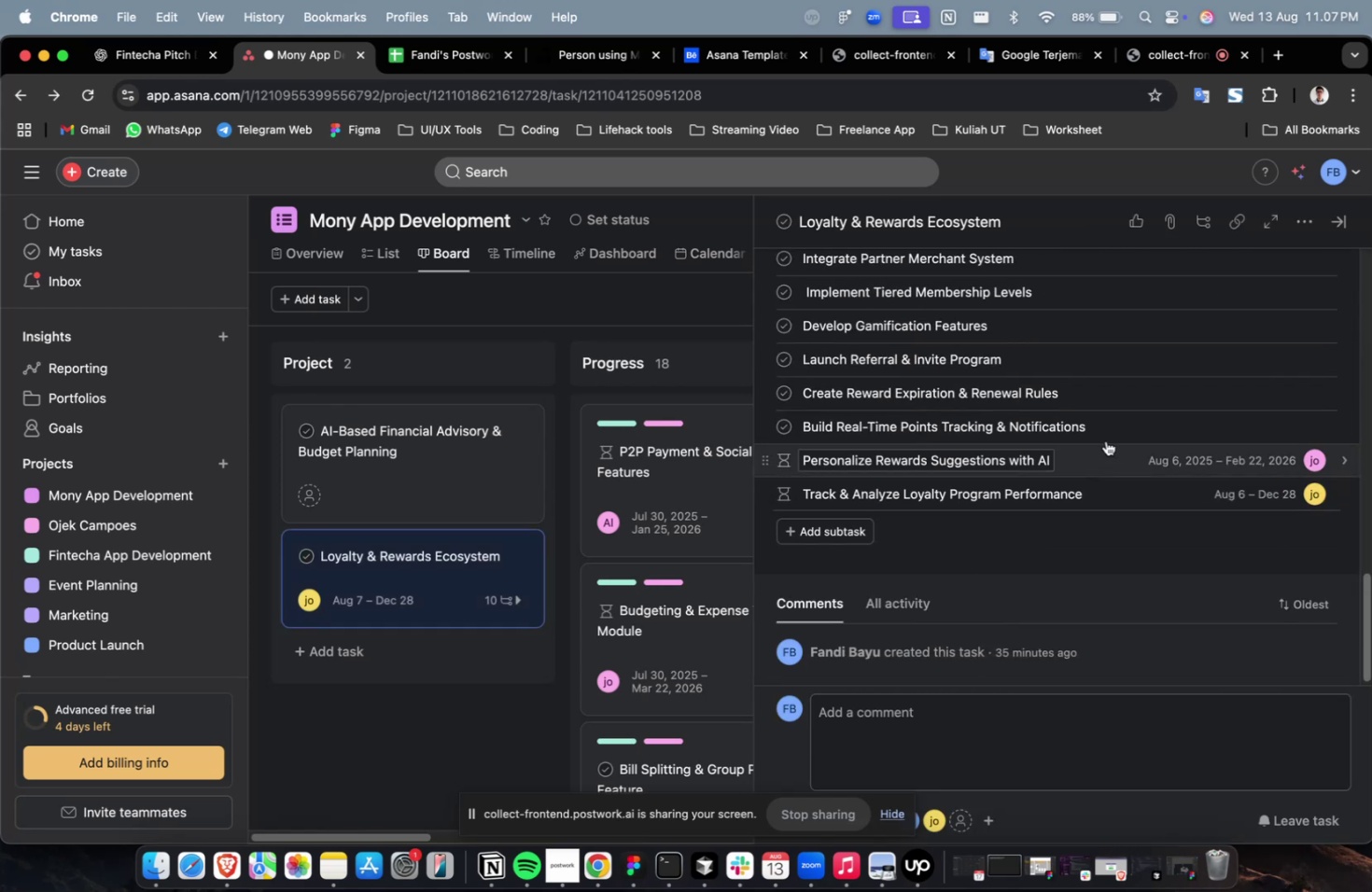 
left_click([1117, 423])
 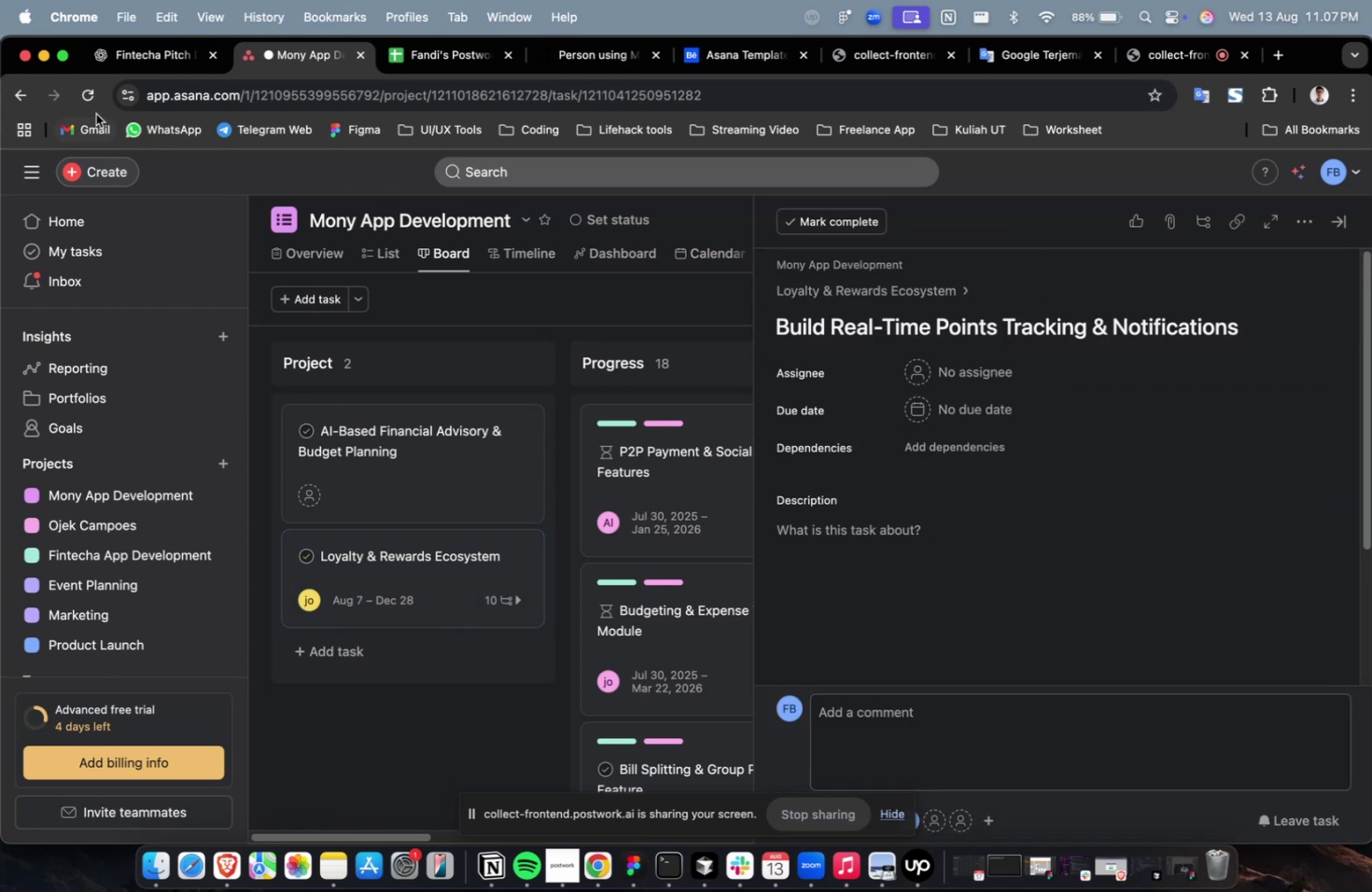 
left_click([119, 61])
 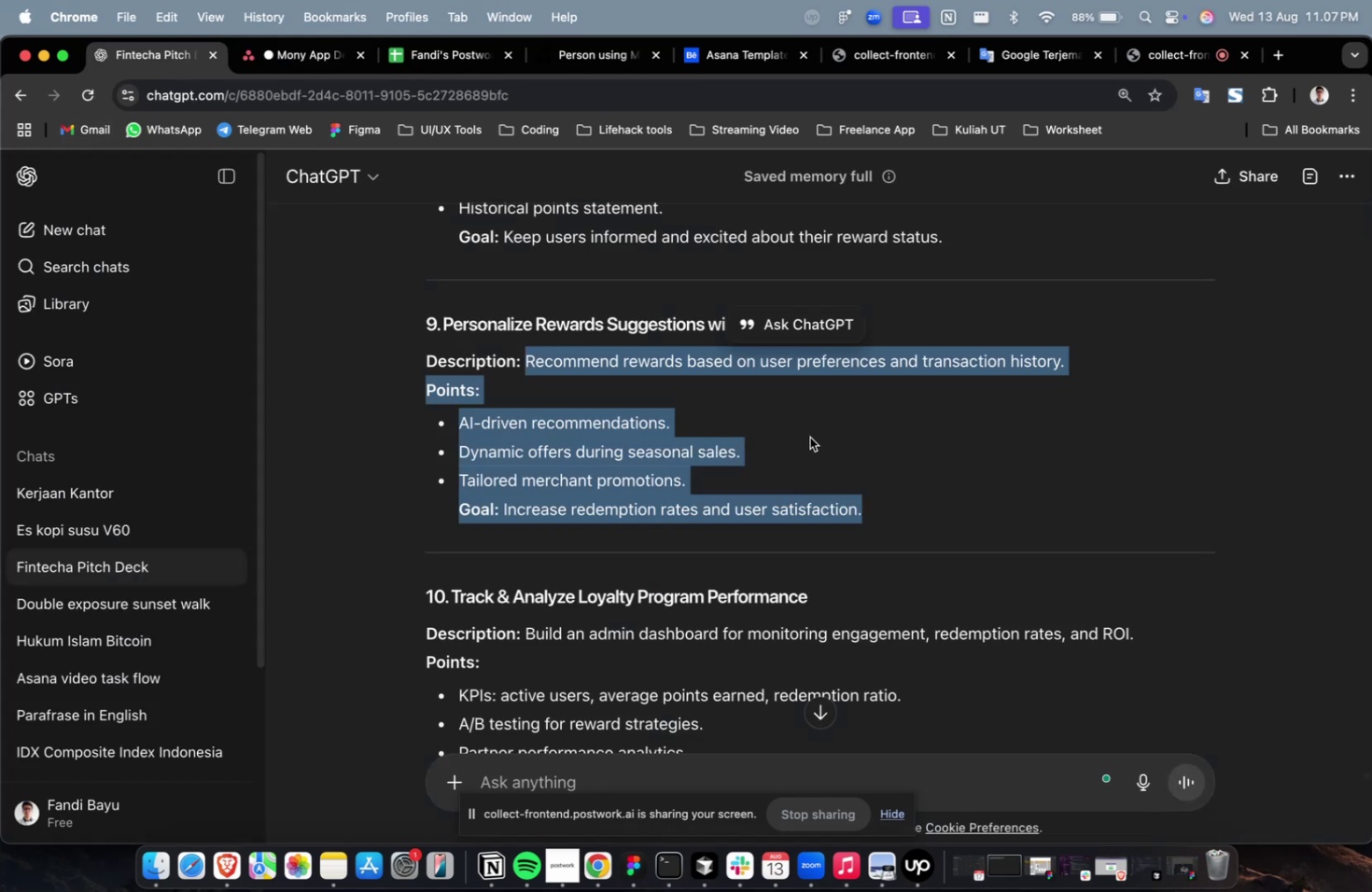 
scroll: coordinate [809, 437], scroll_direction: up, amount: 2.0
 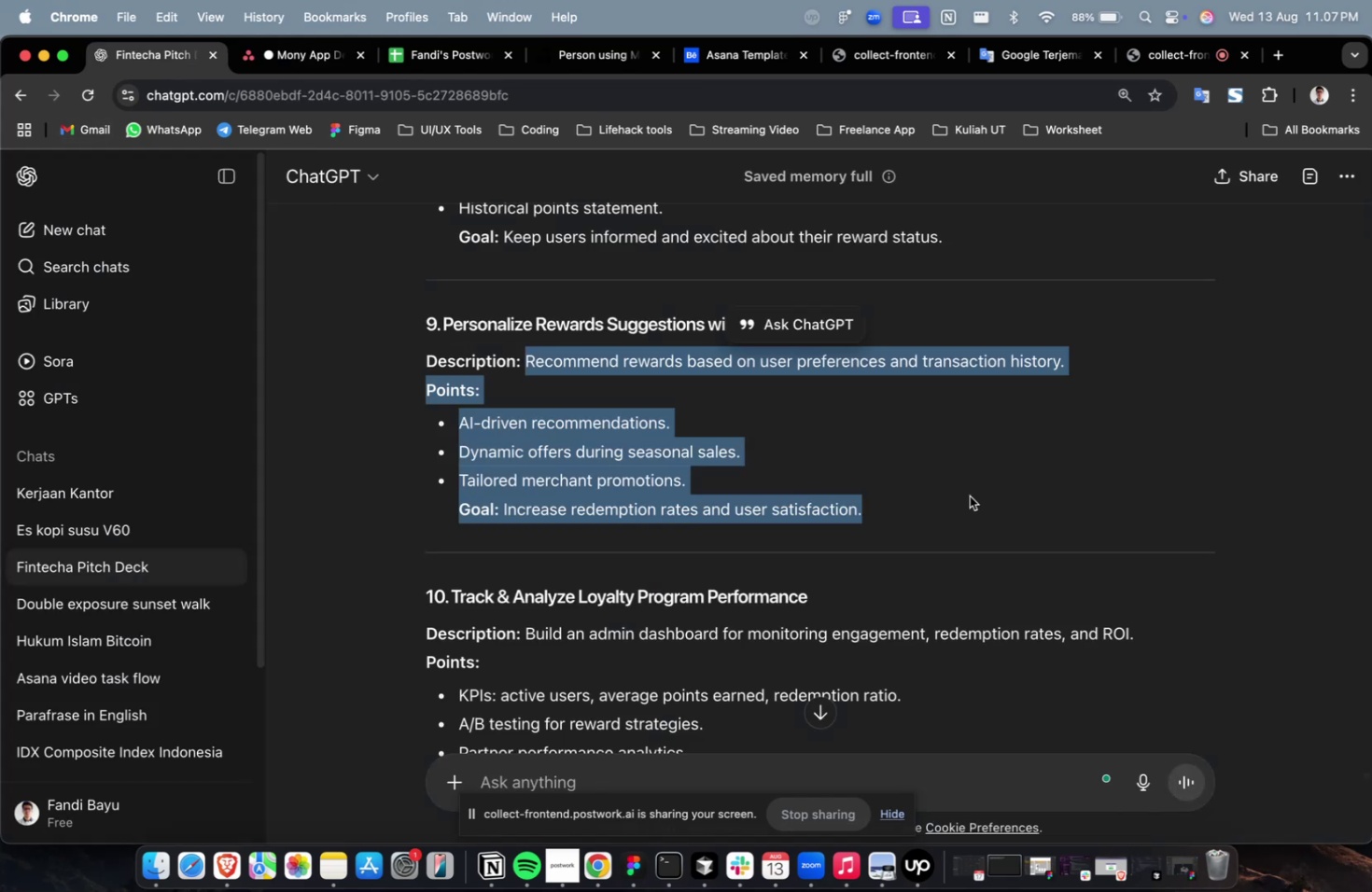 
left_click([973, 497])
 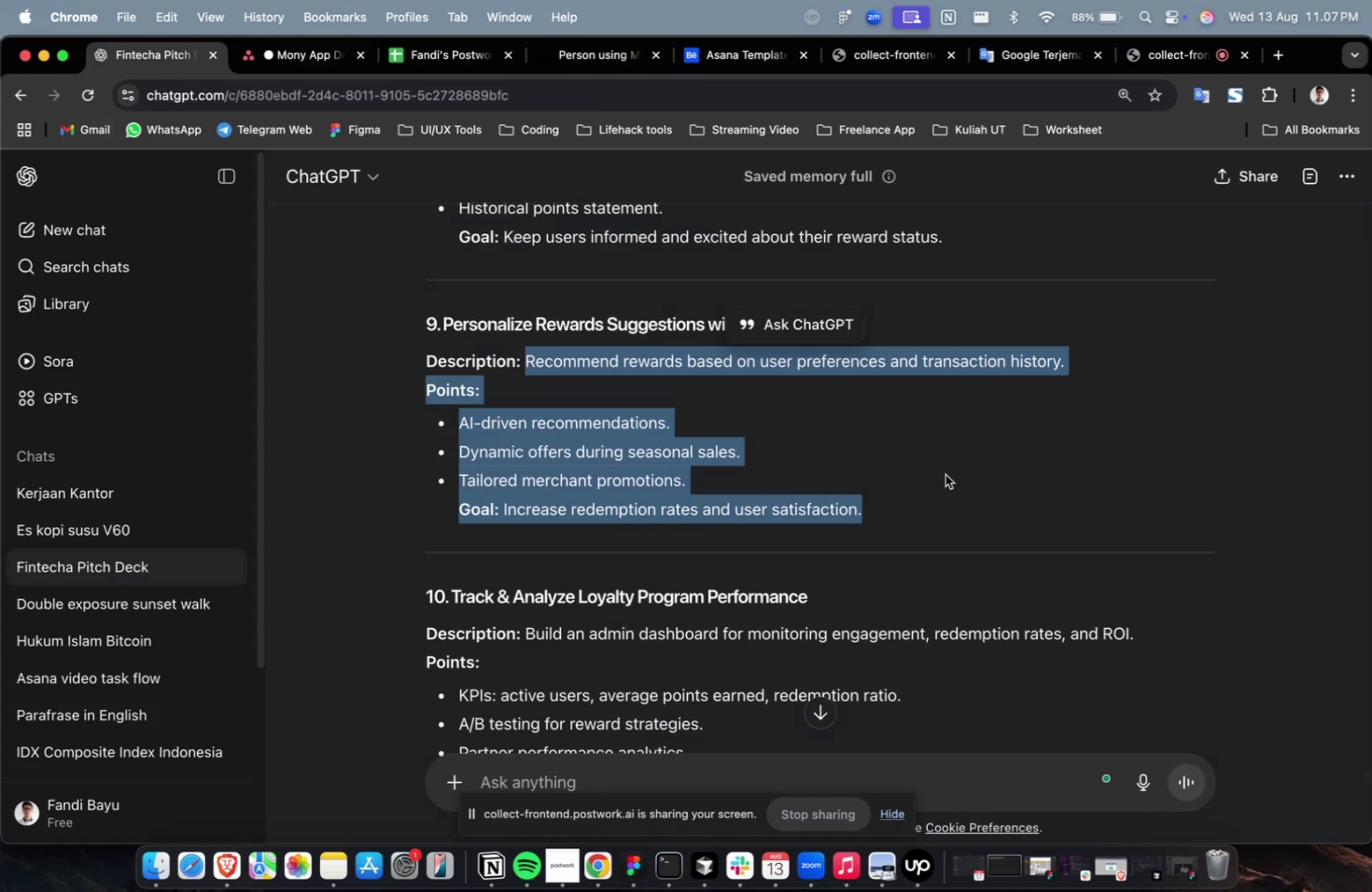 
scroll: coordinate [918, 458], scroll_direction: up, amount: 2.0
 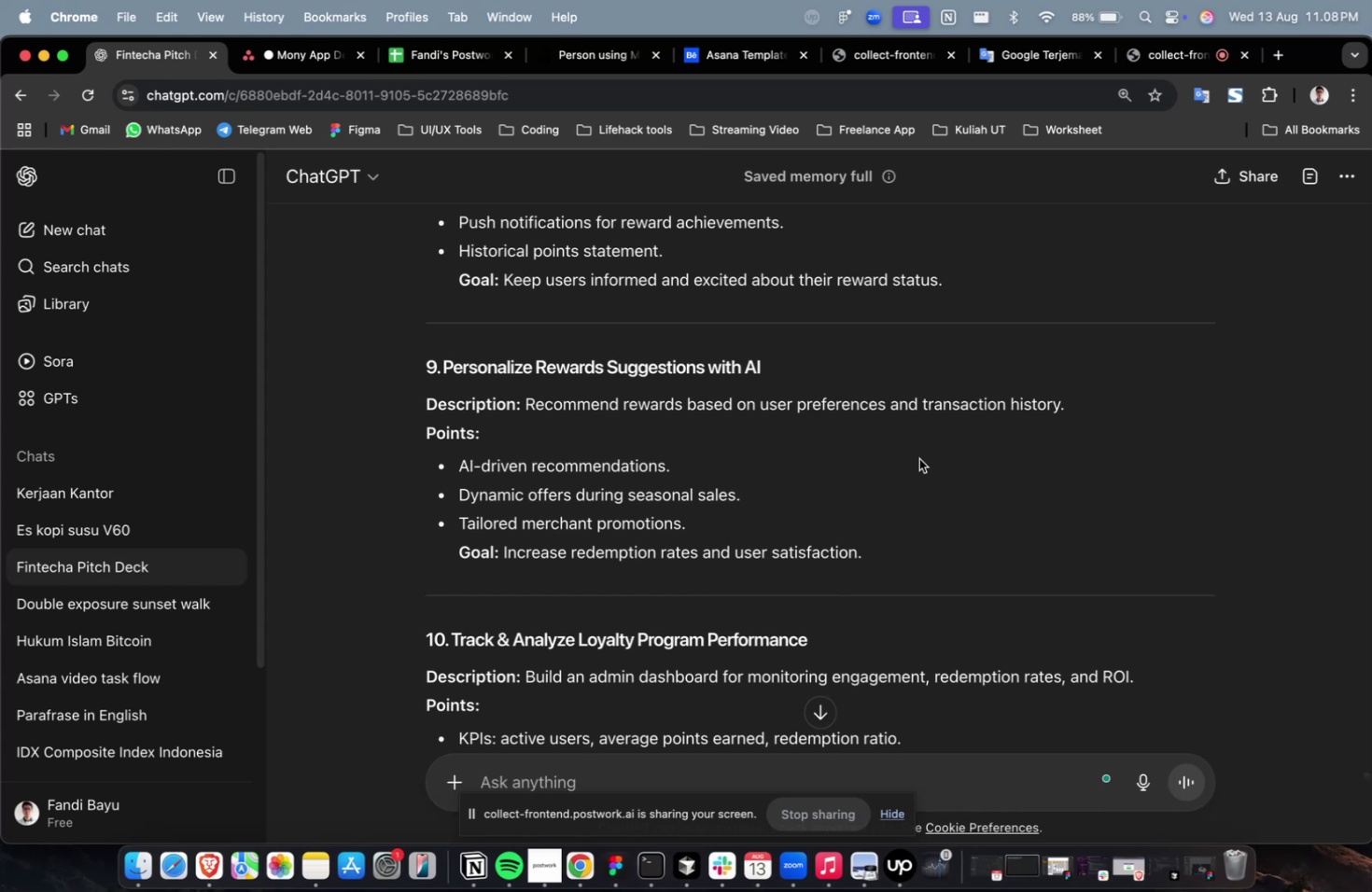 
wait(14.82)
 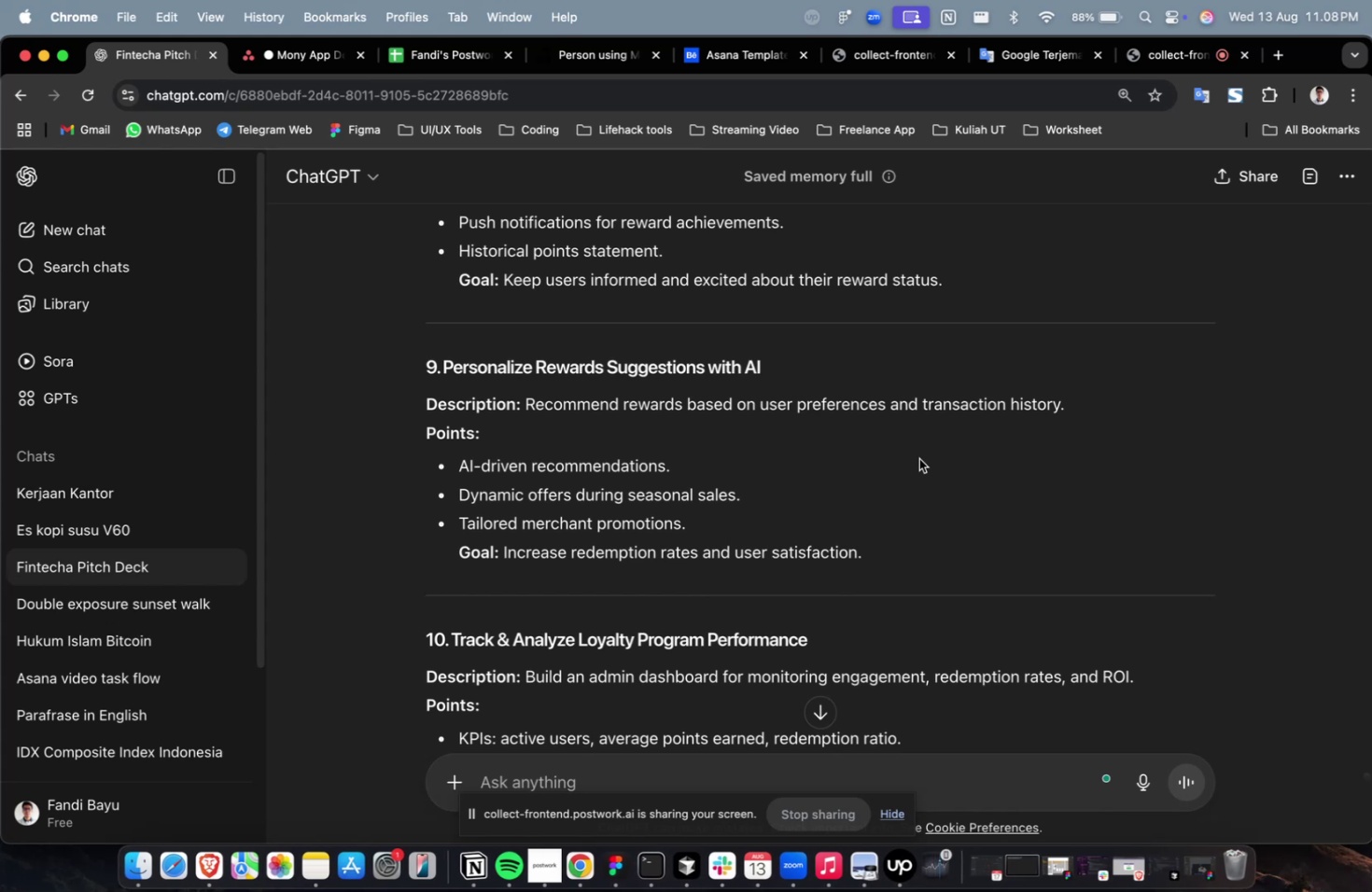 
left_click_drag(start_coordinate=[868, 553], to_coordinate=[526, 411])
 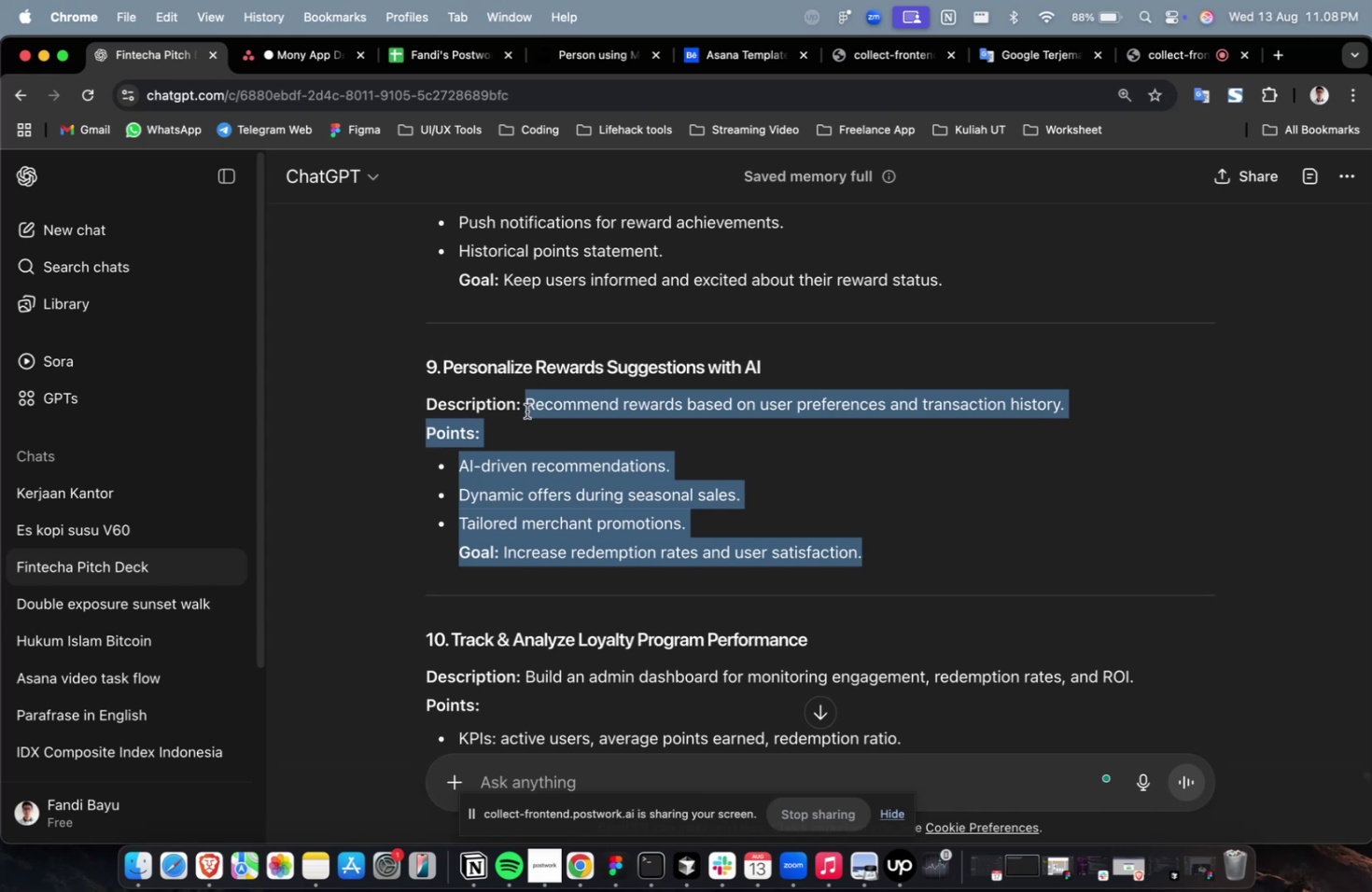 
key(Meta+C)
 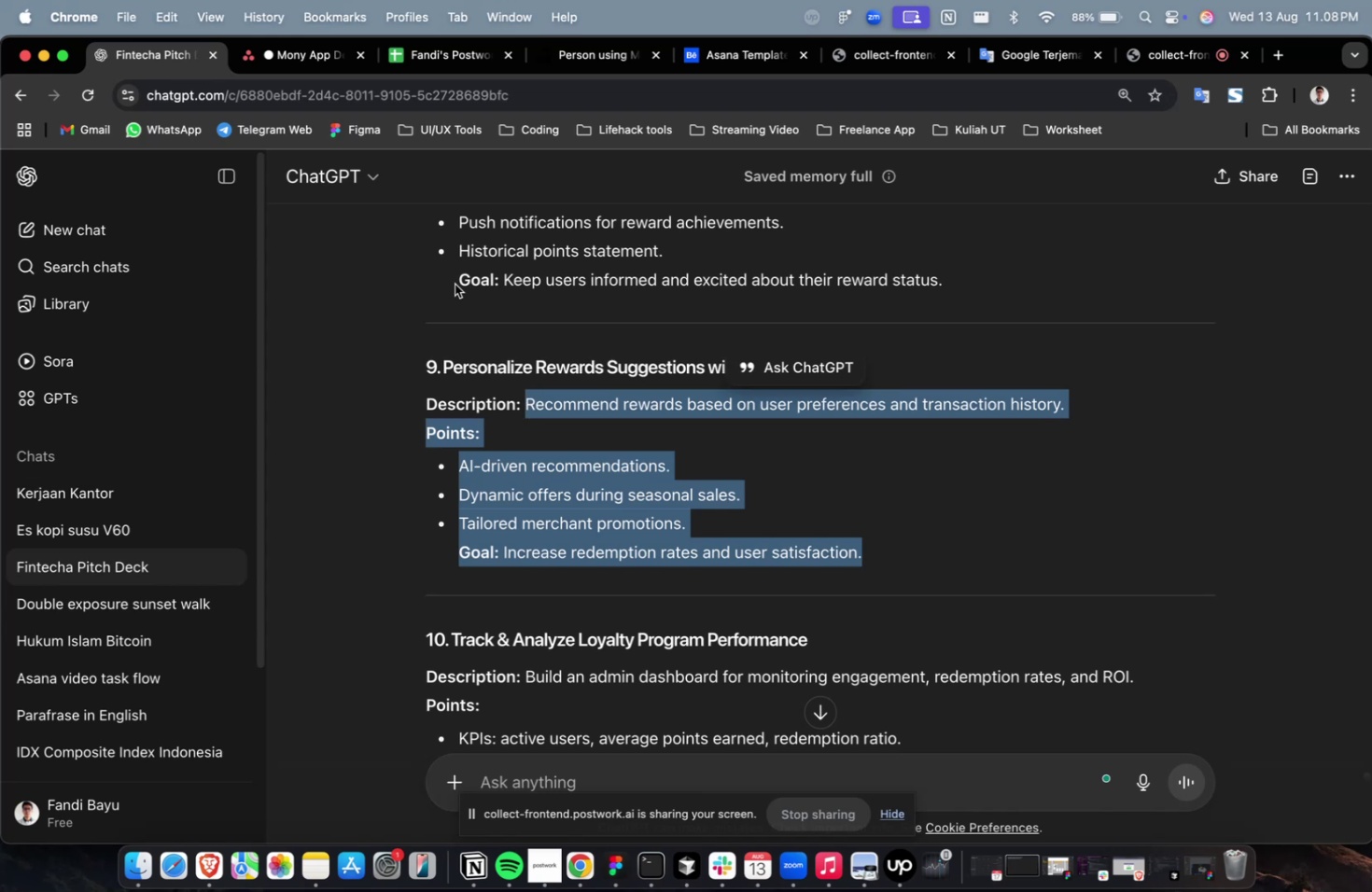 
key(Meta+C)
 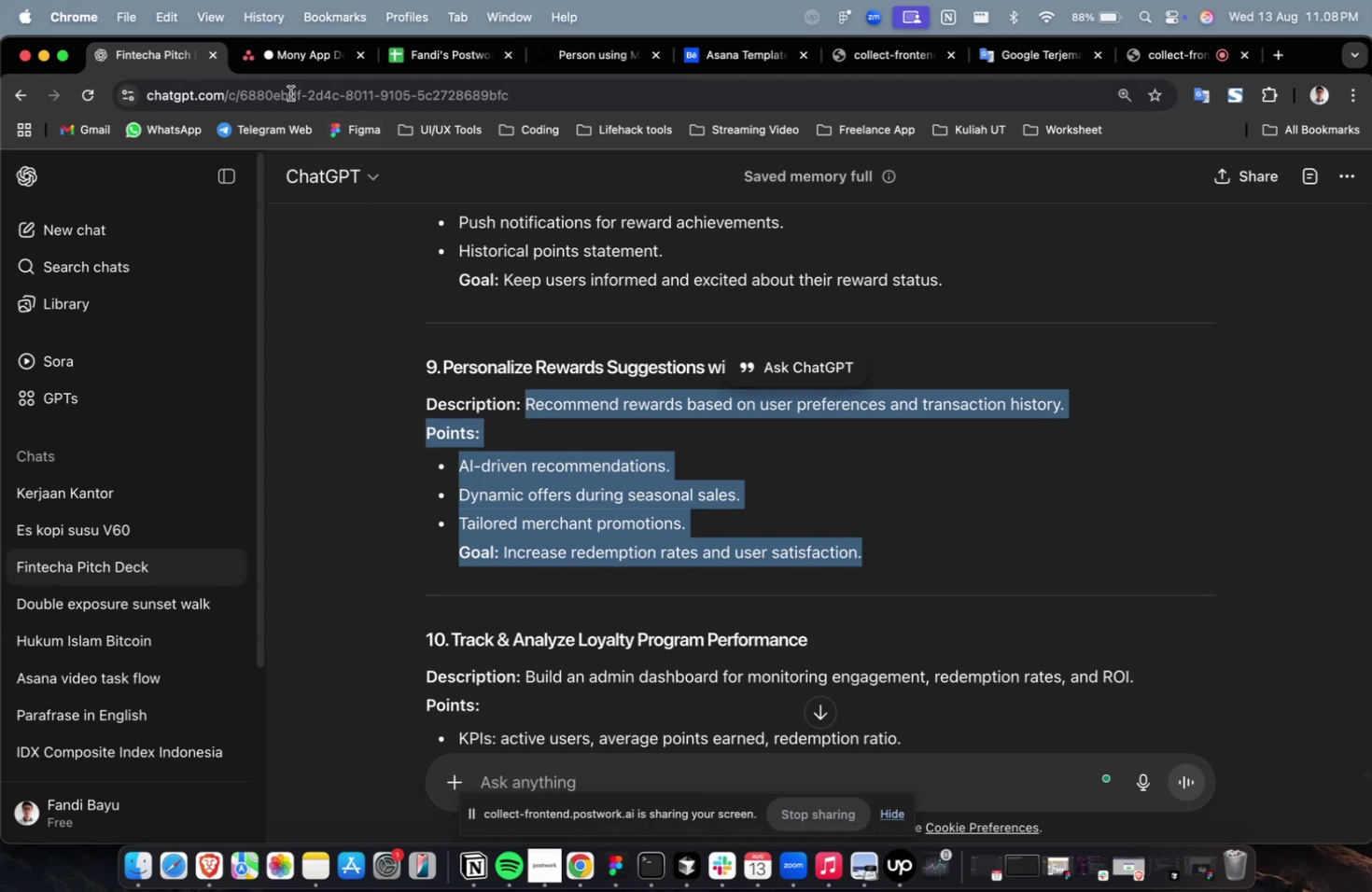 
left_click([294, 52])
 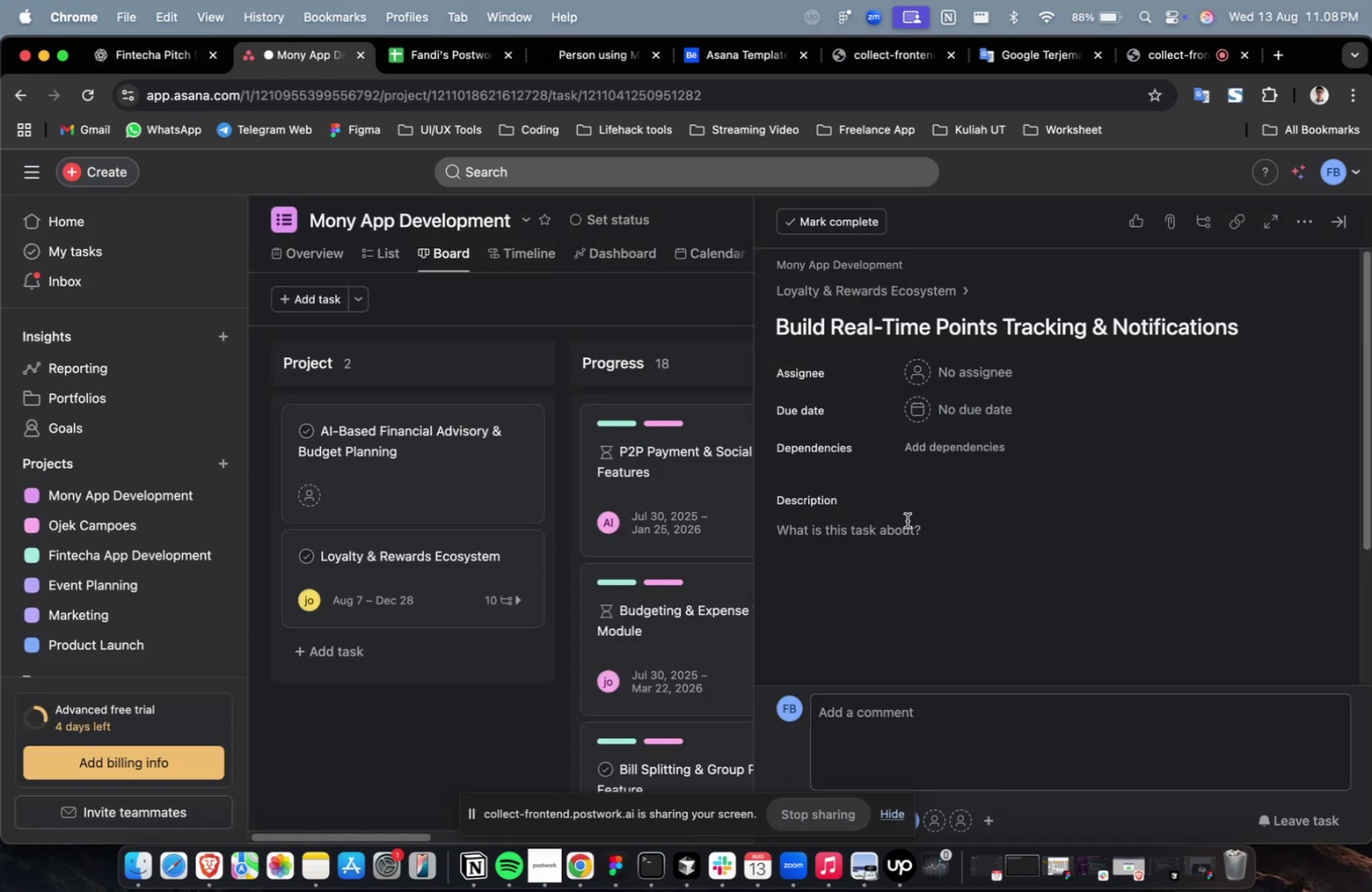 
key(Meta+CommandLeft)
 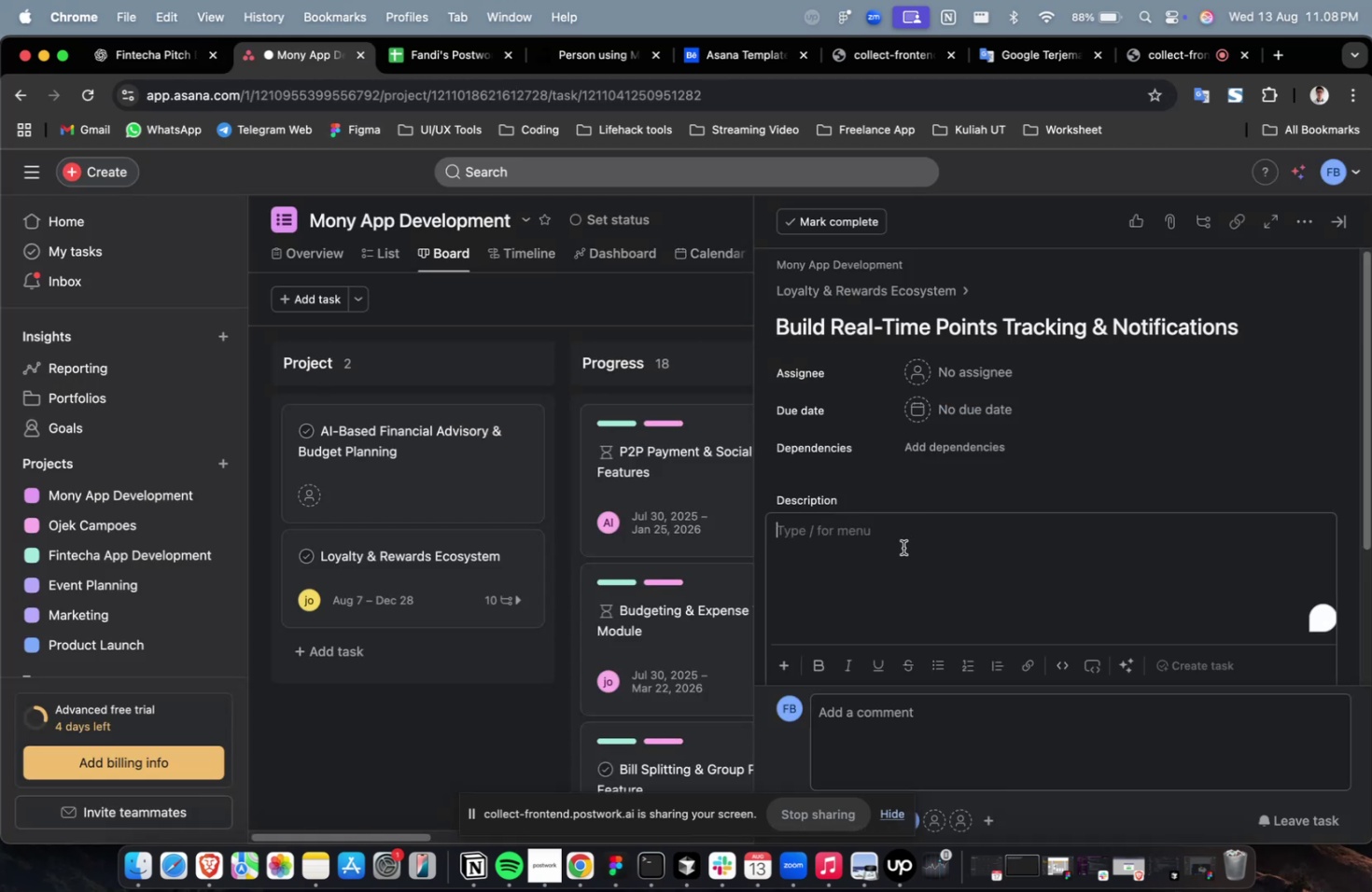 
key(Meta+V)
 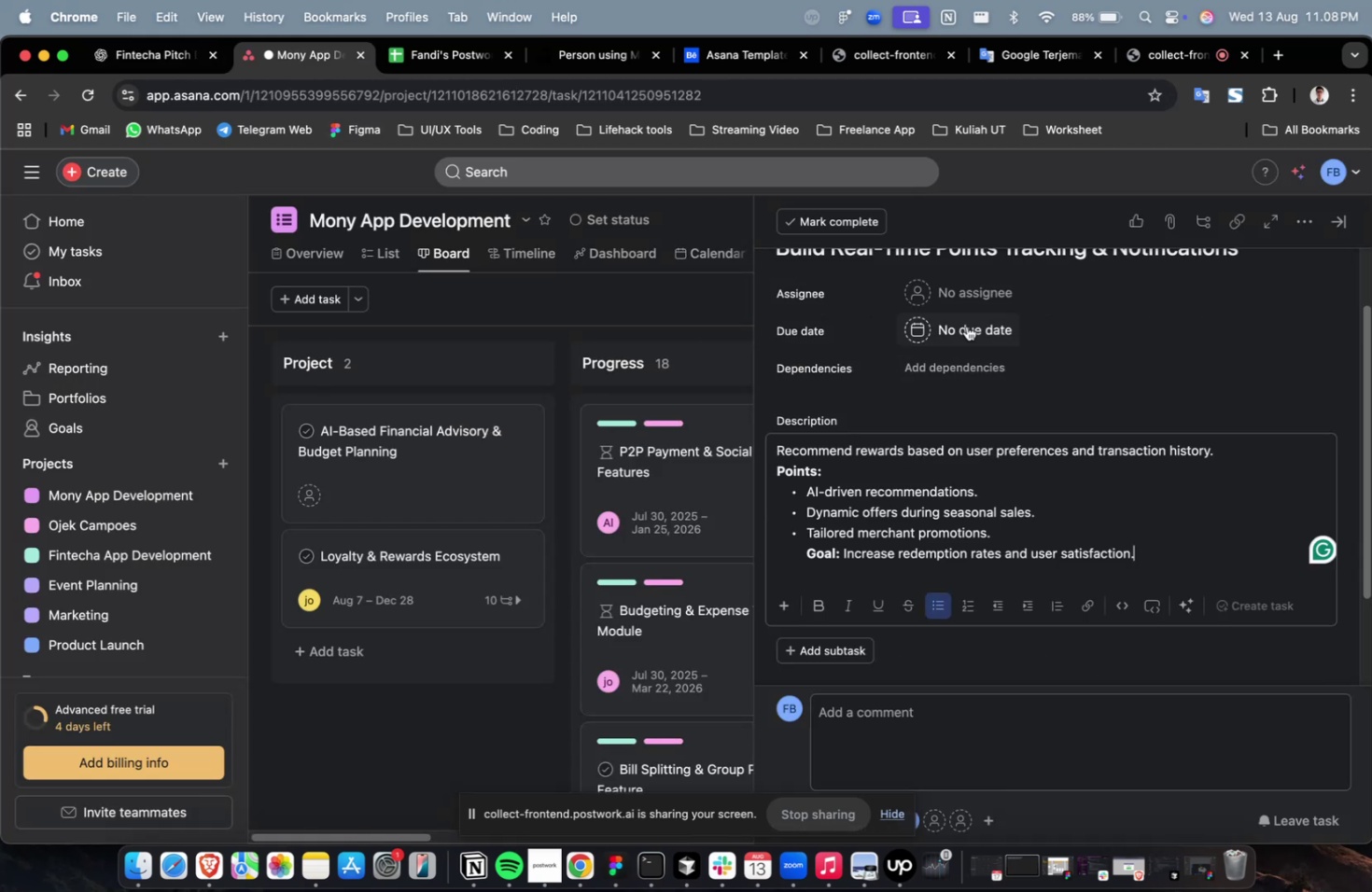 
left_click([978, 300])
 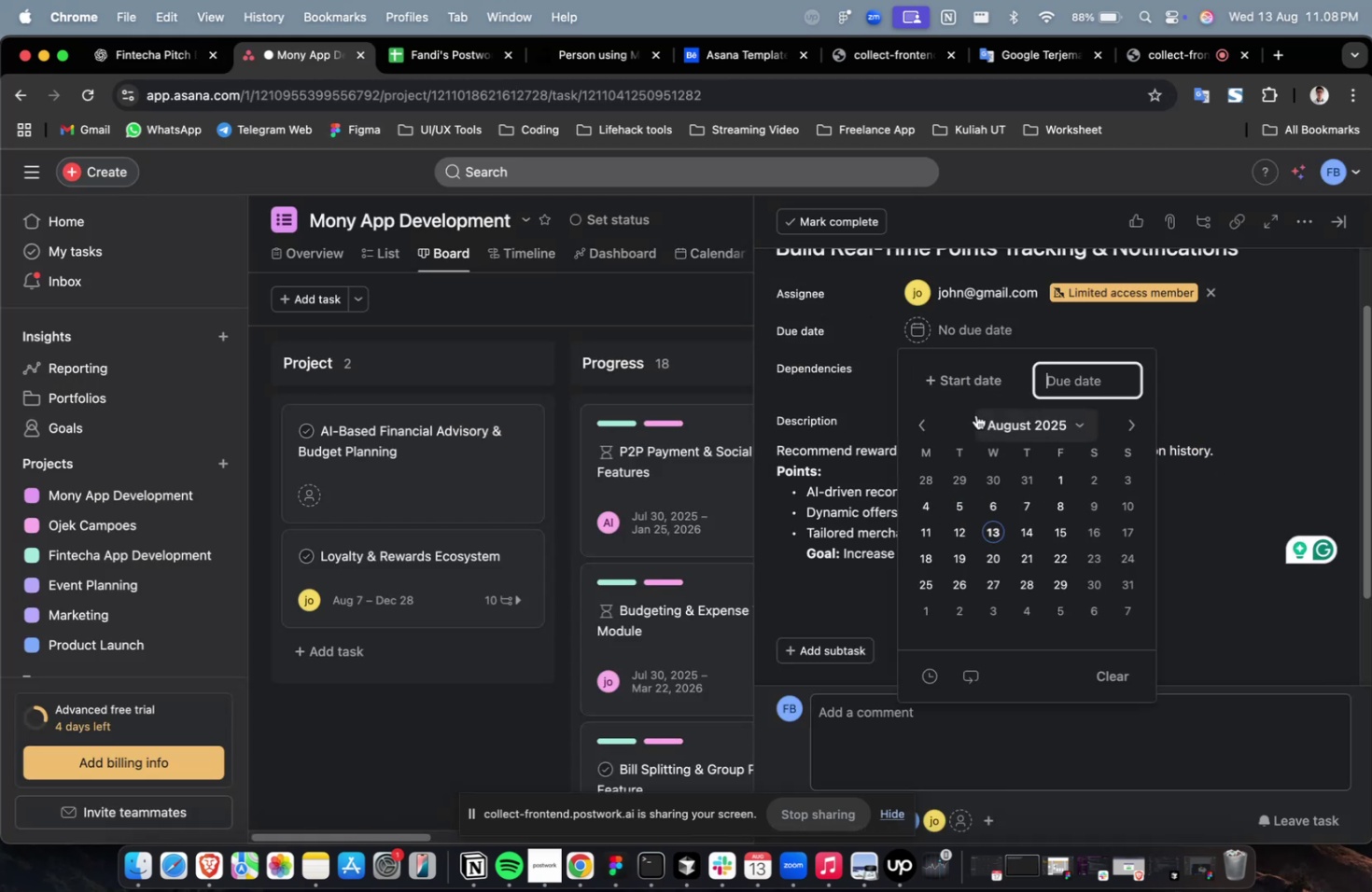 
triple_click([1002, 525])
 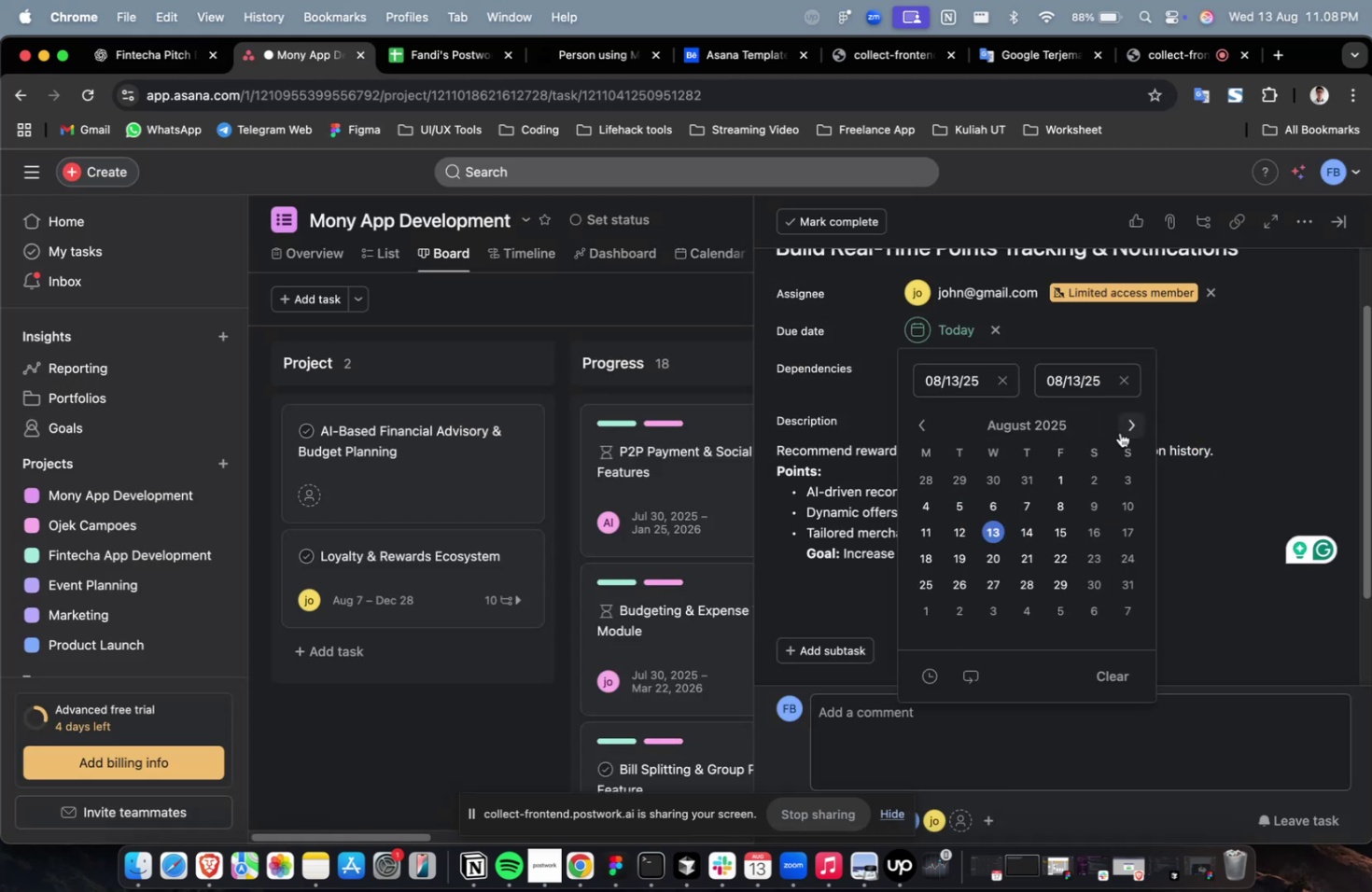 
double_click([1120, 427])
 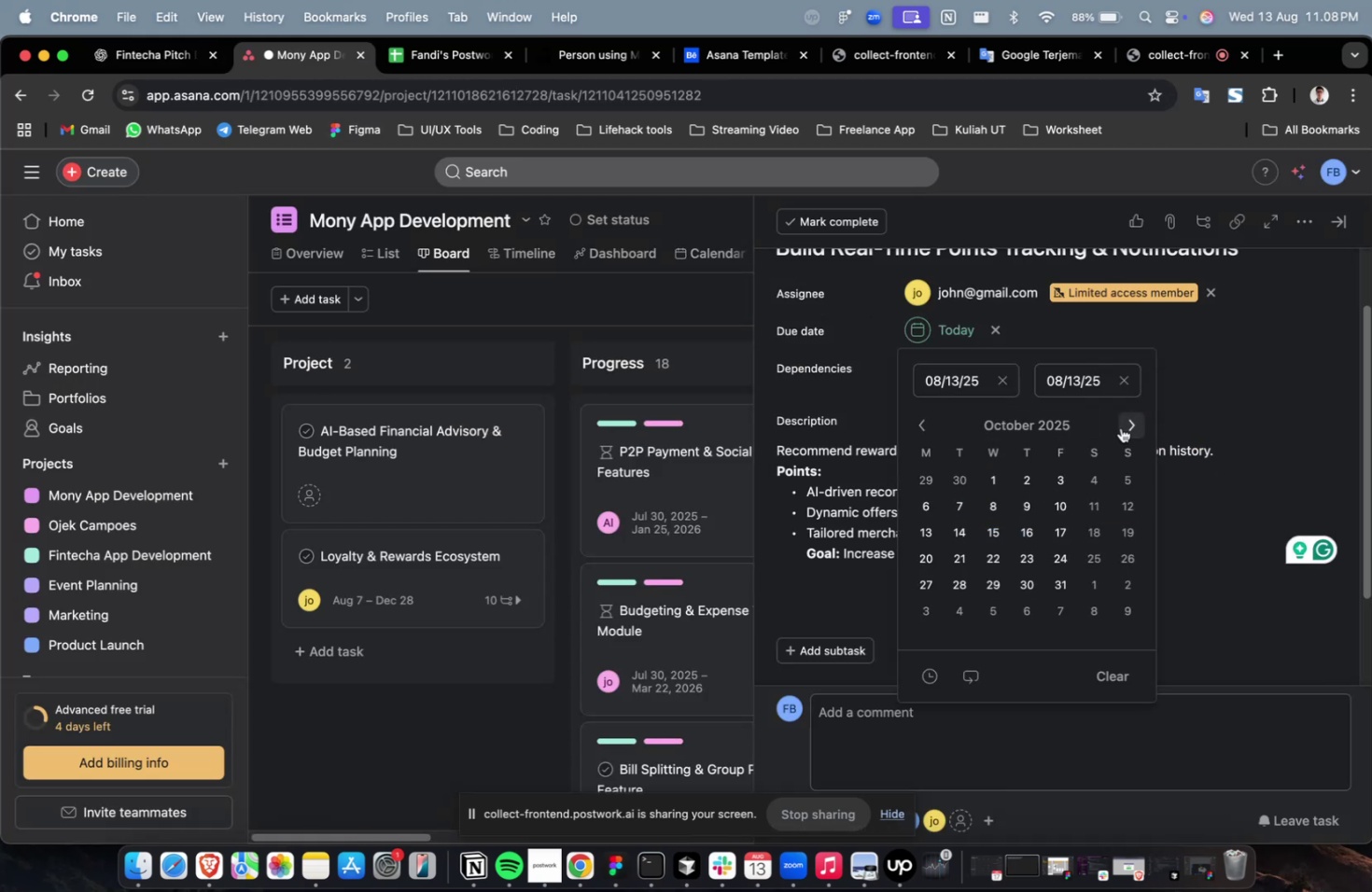 
triple_click([1120, 427])
 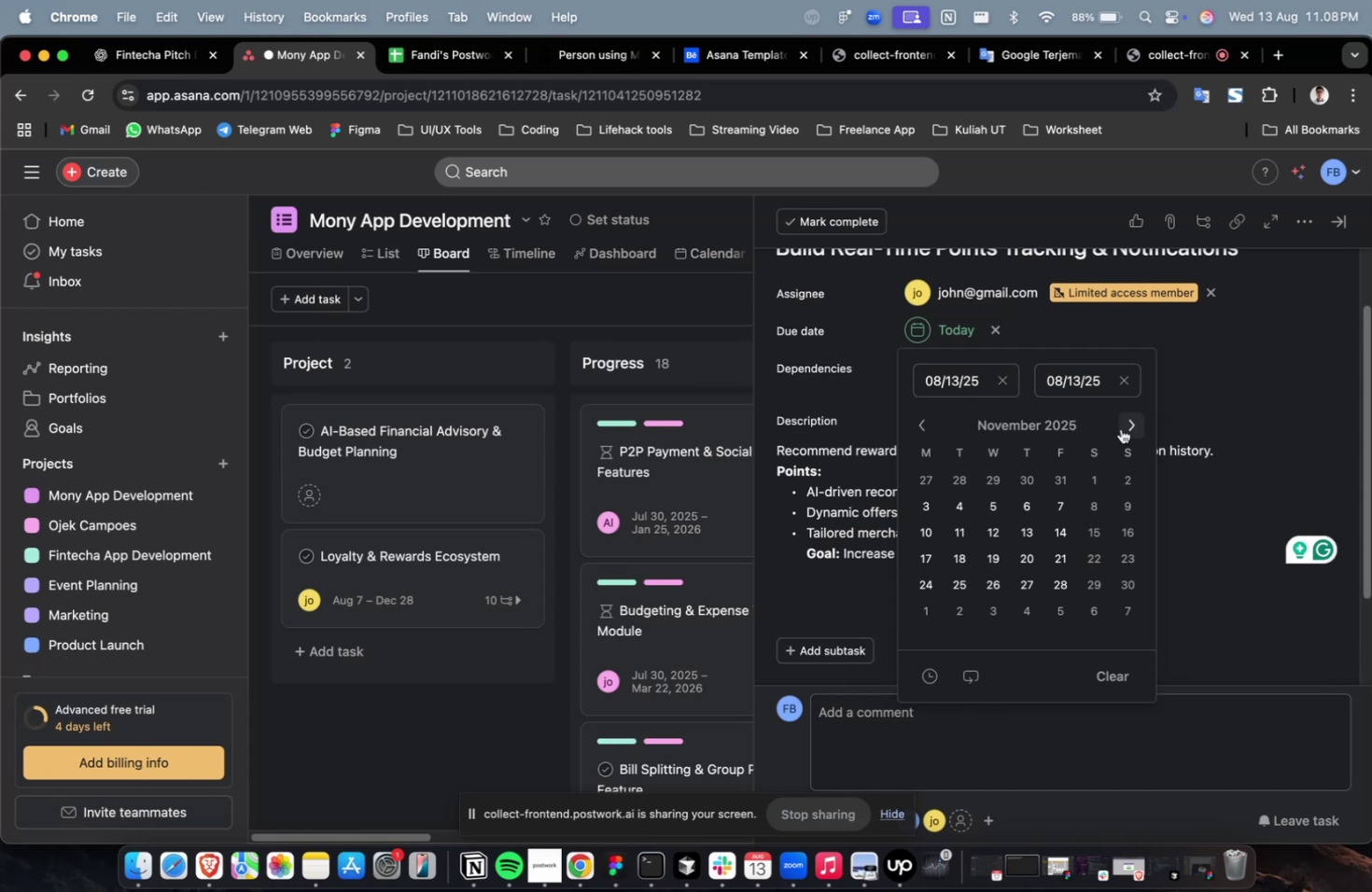 
wait(6.14)
 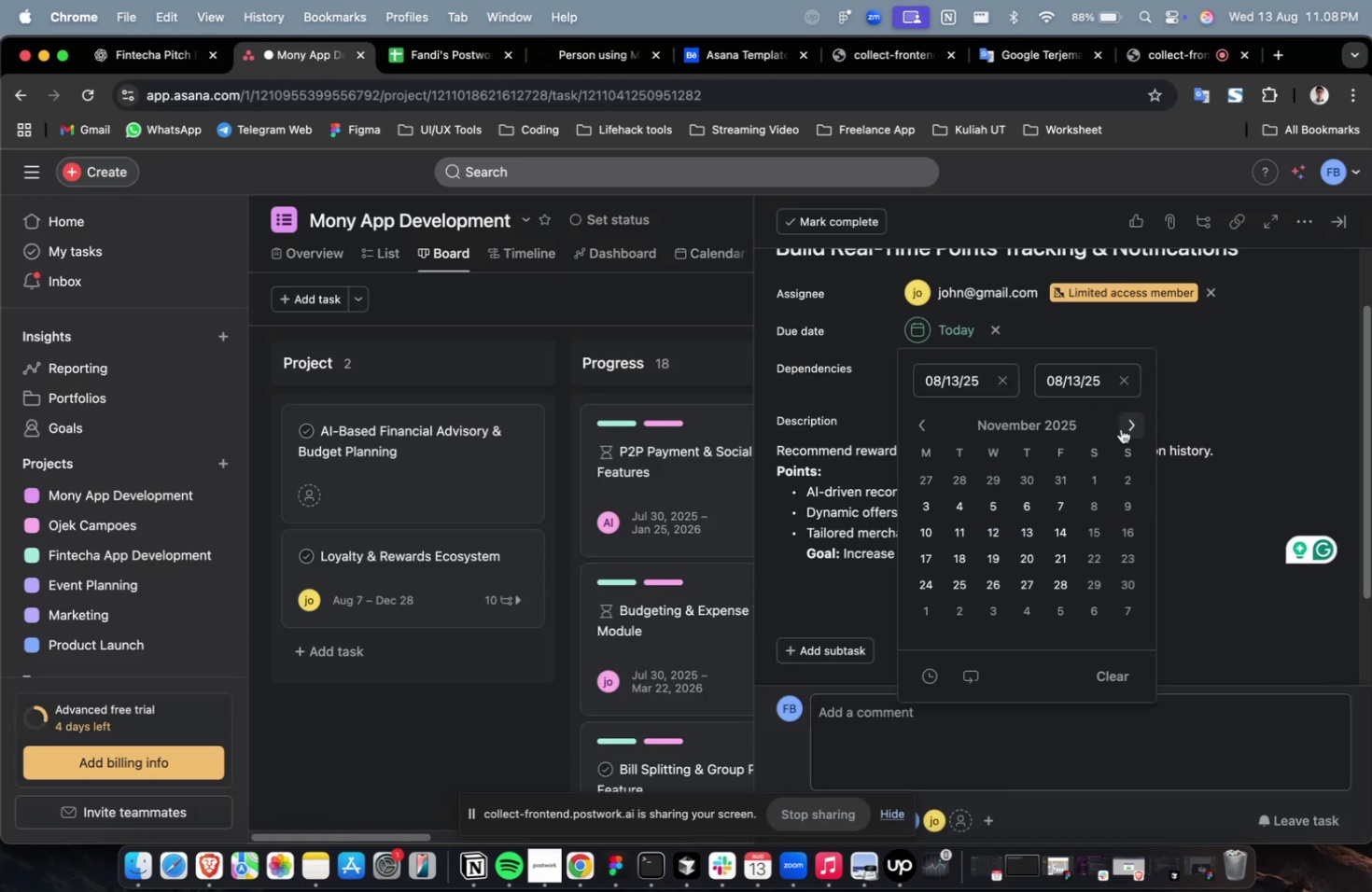 
left_click([1131, 574])
 